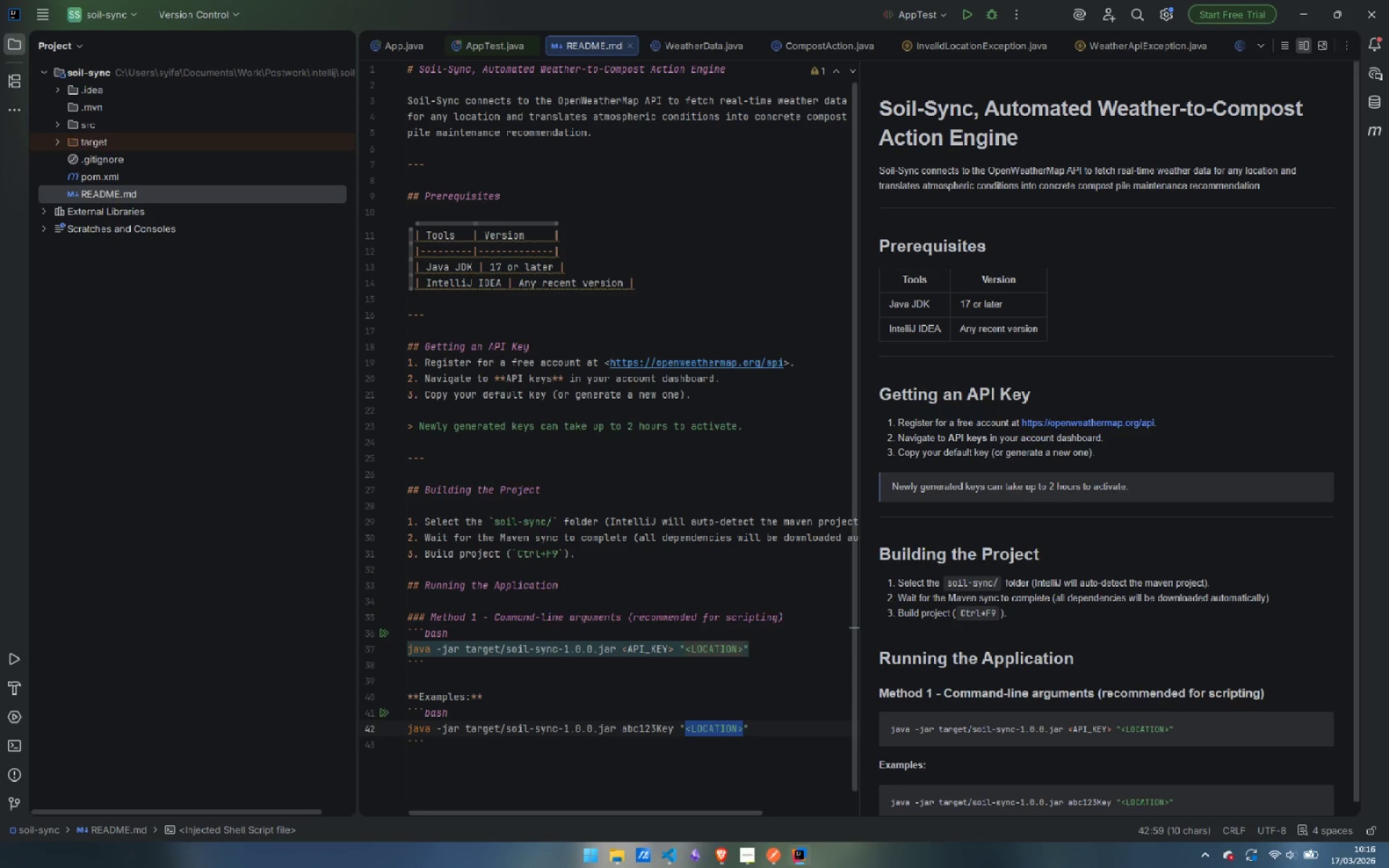 
type(Portland)
 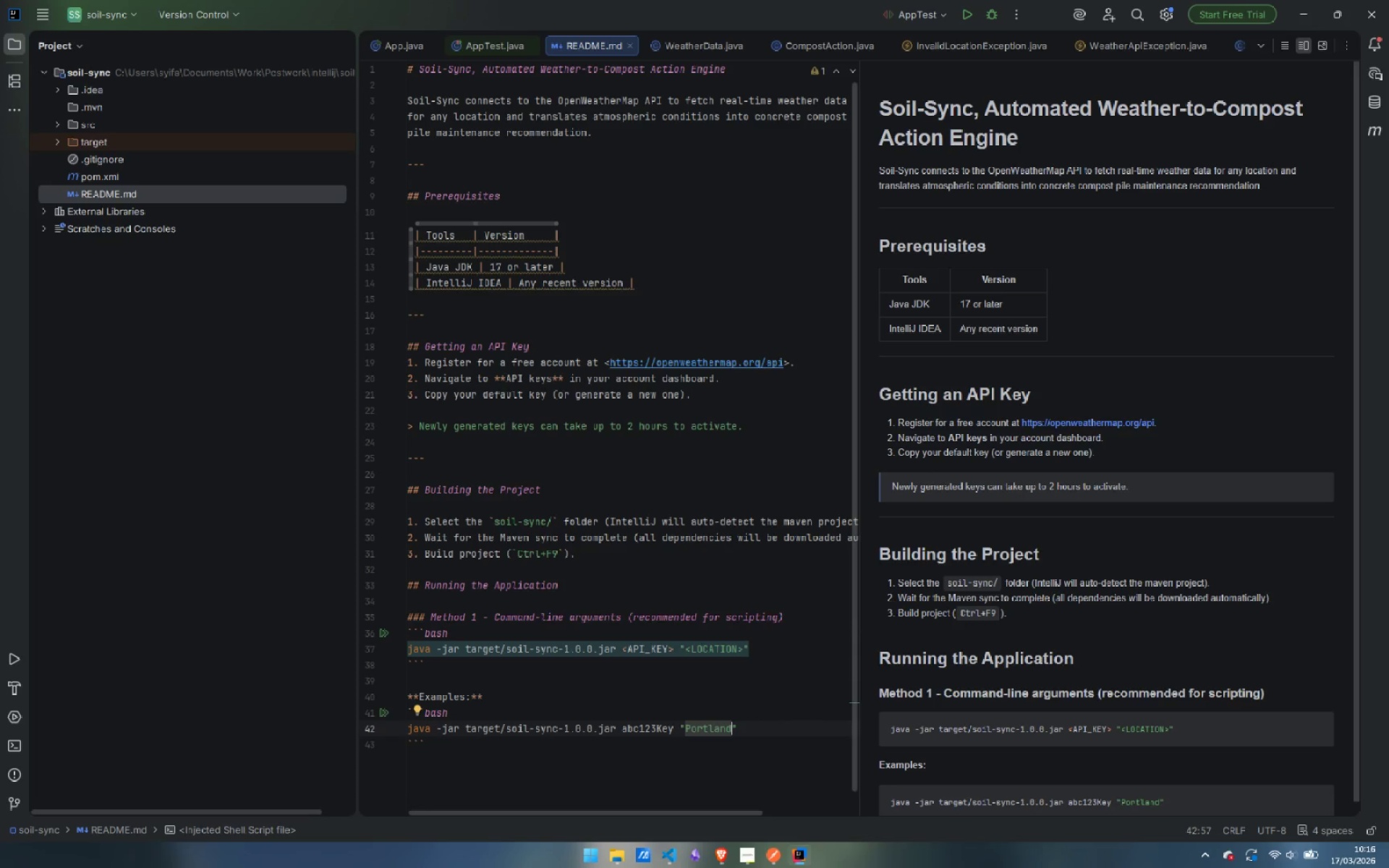 
key(ArrowRight)
 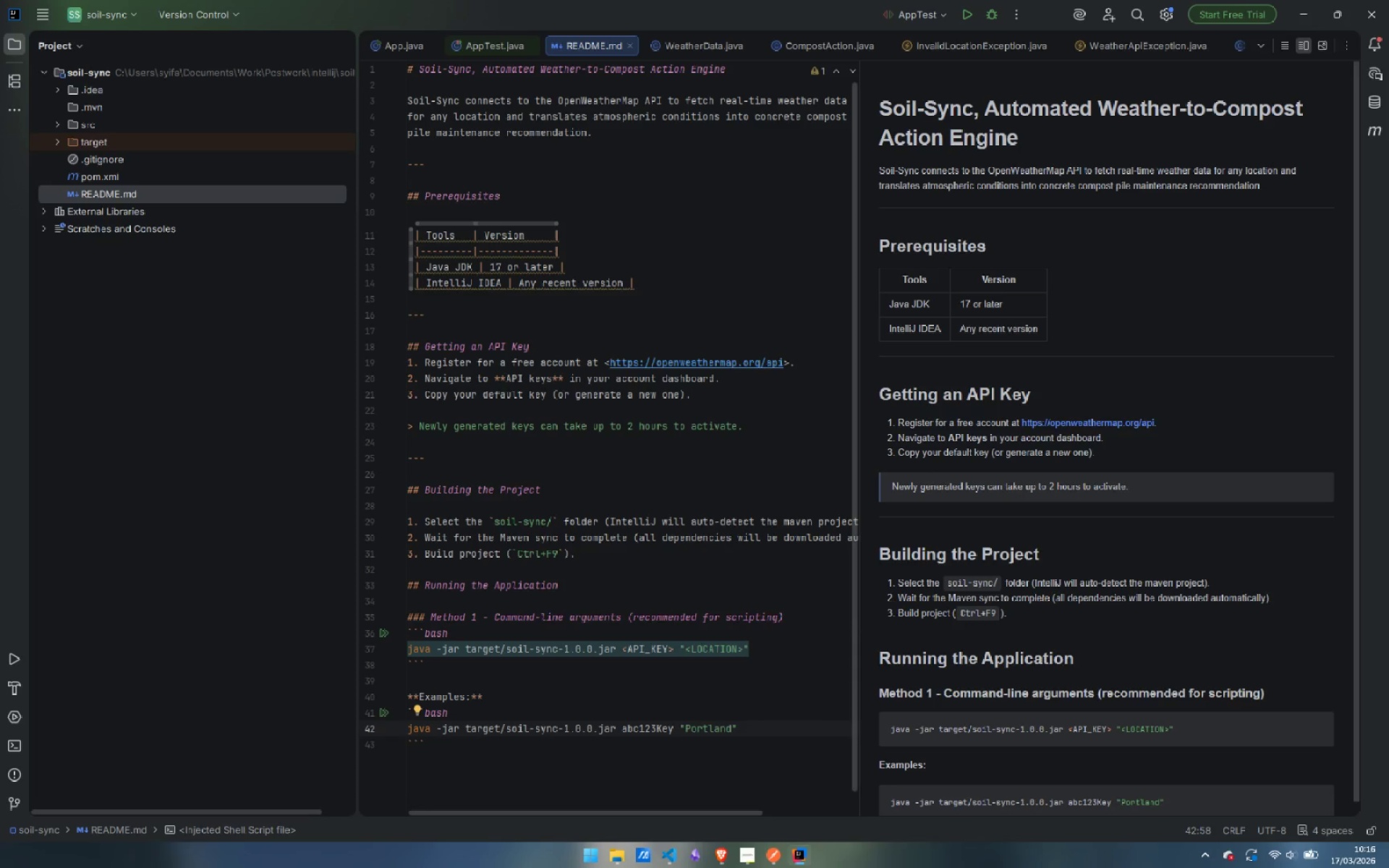 
key(Shift+ArrowUp)
 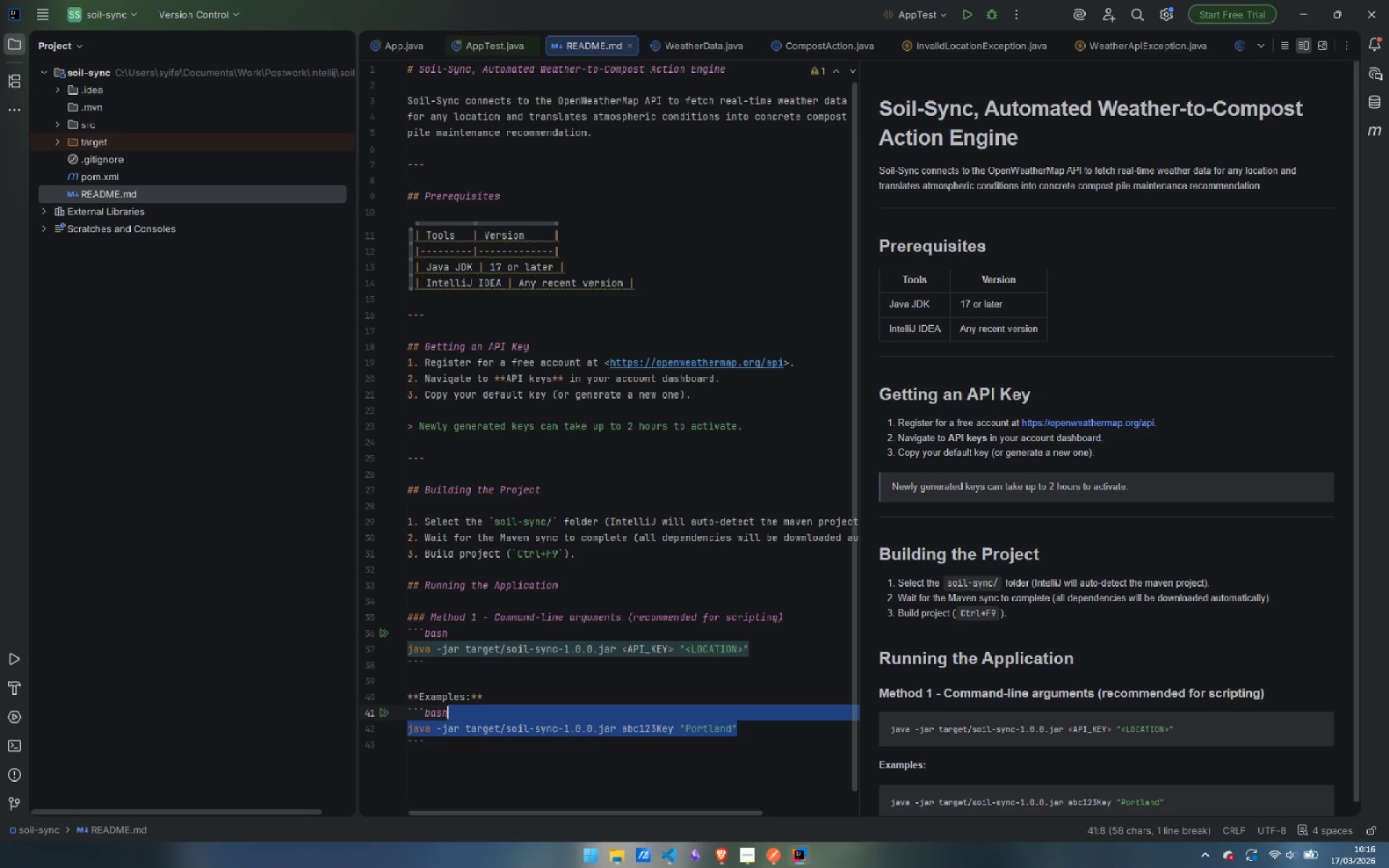 
key(Control+C)
 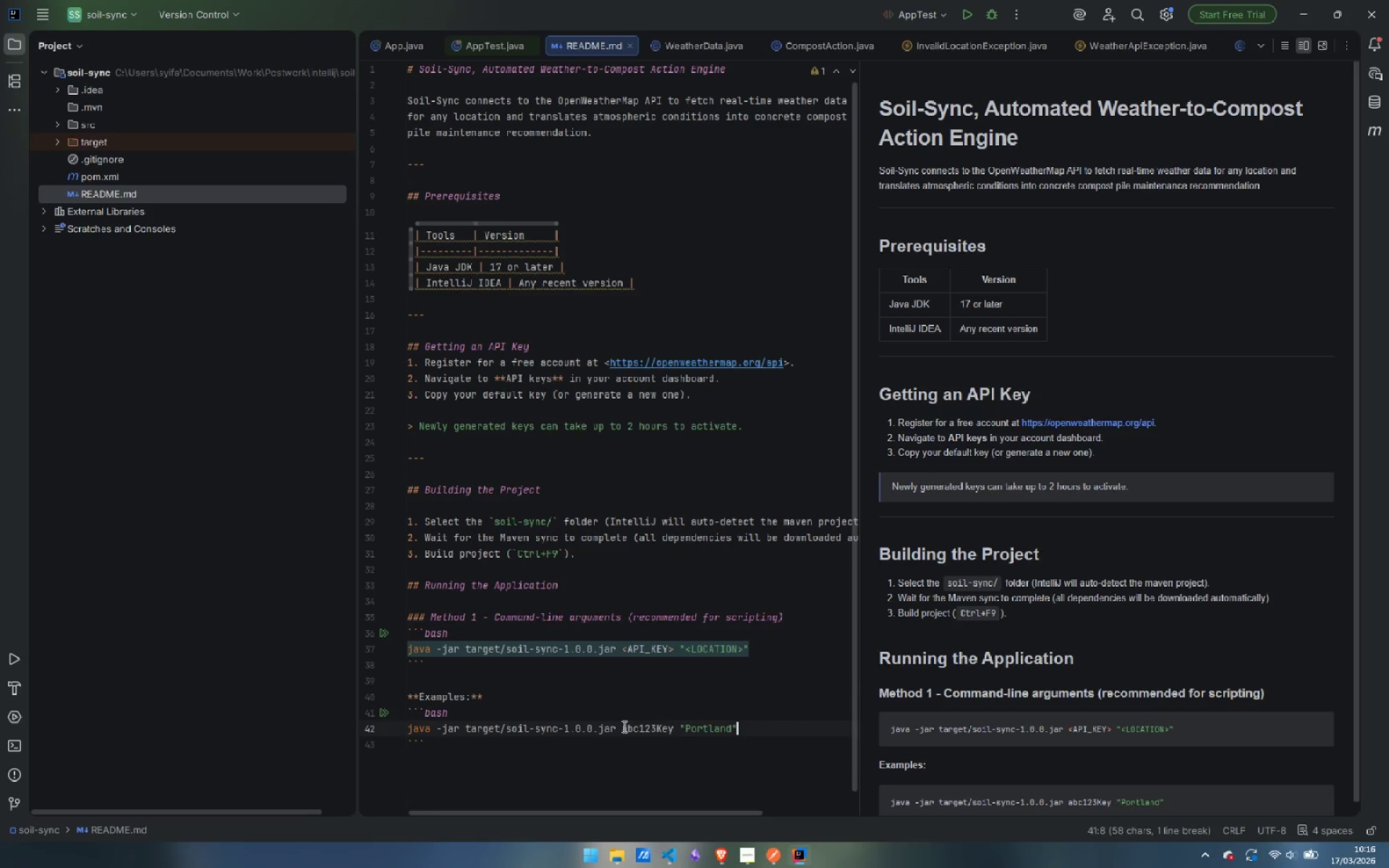 
key(ArrowRight)
 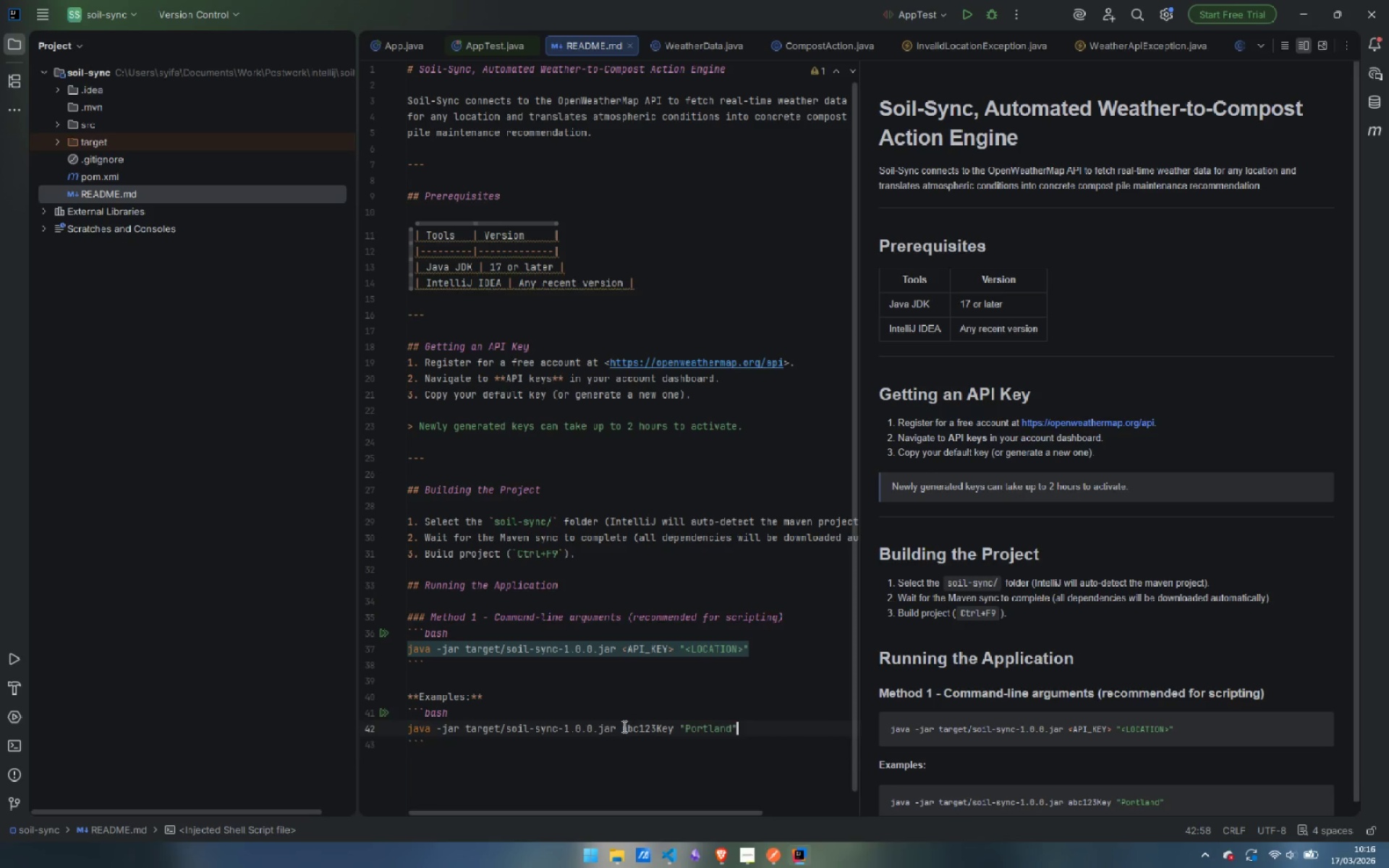 
key(Control+ControlLeft)
 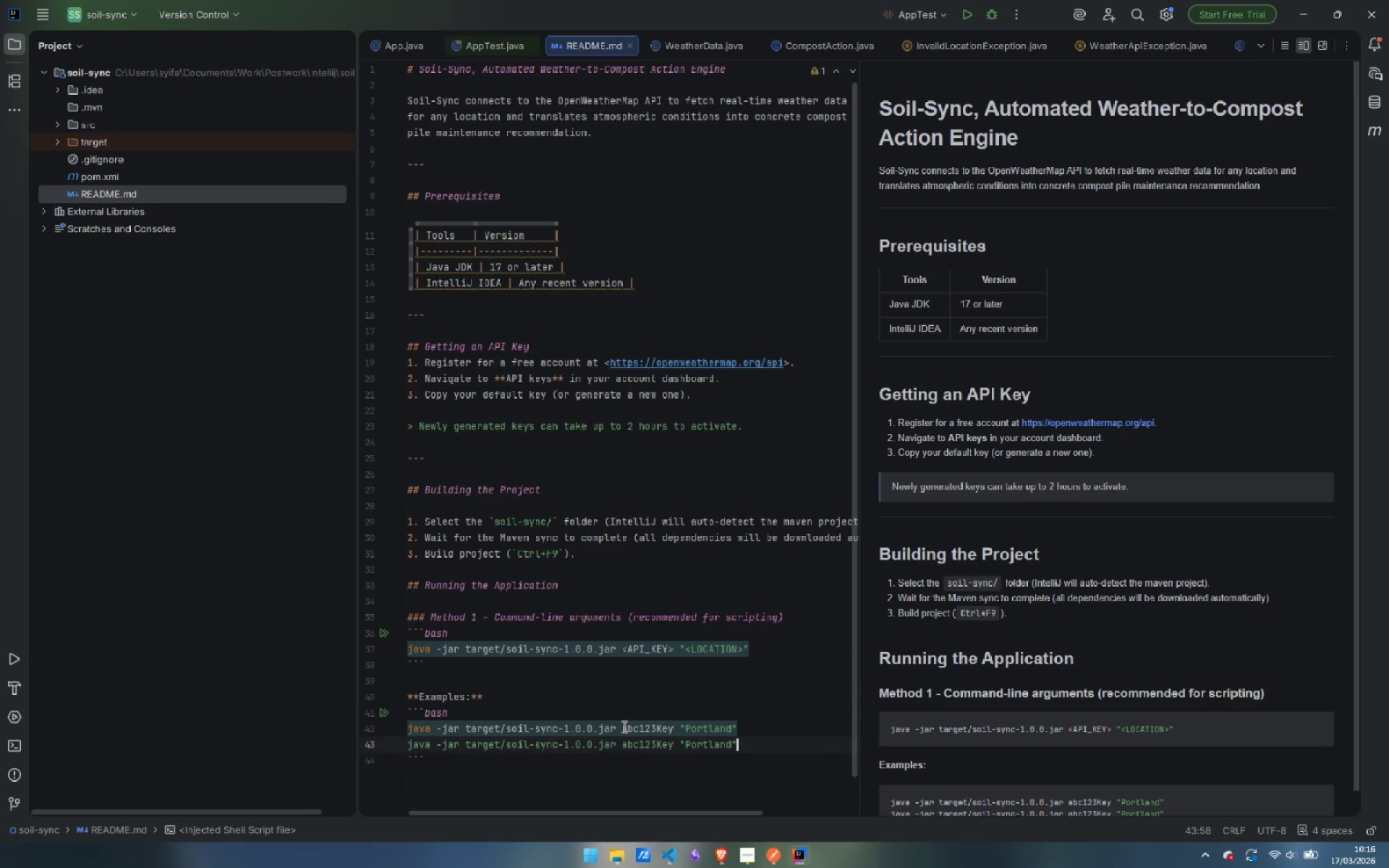 
key(Control+V)
 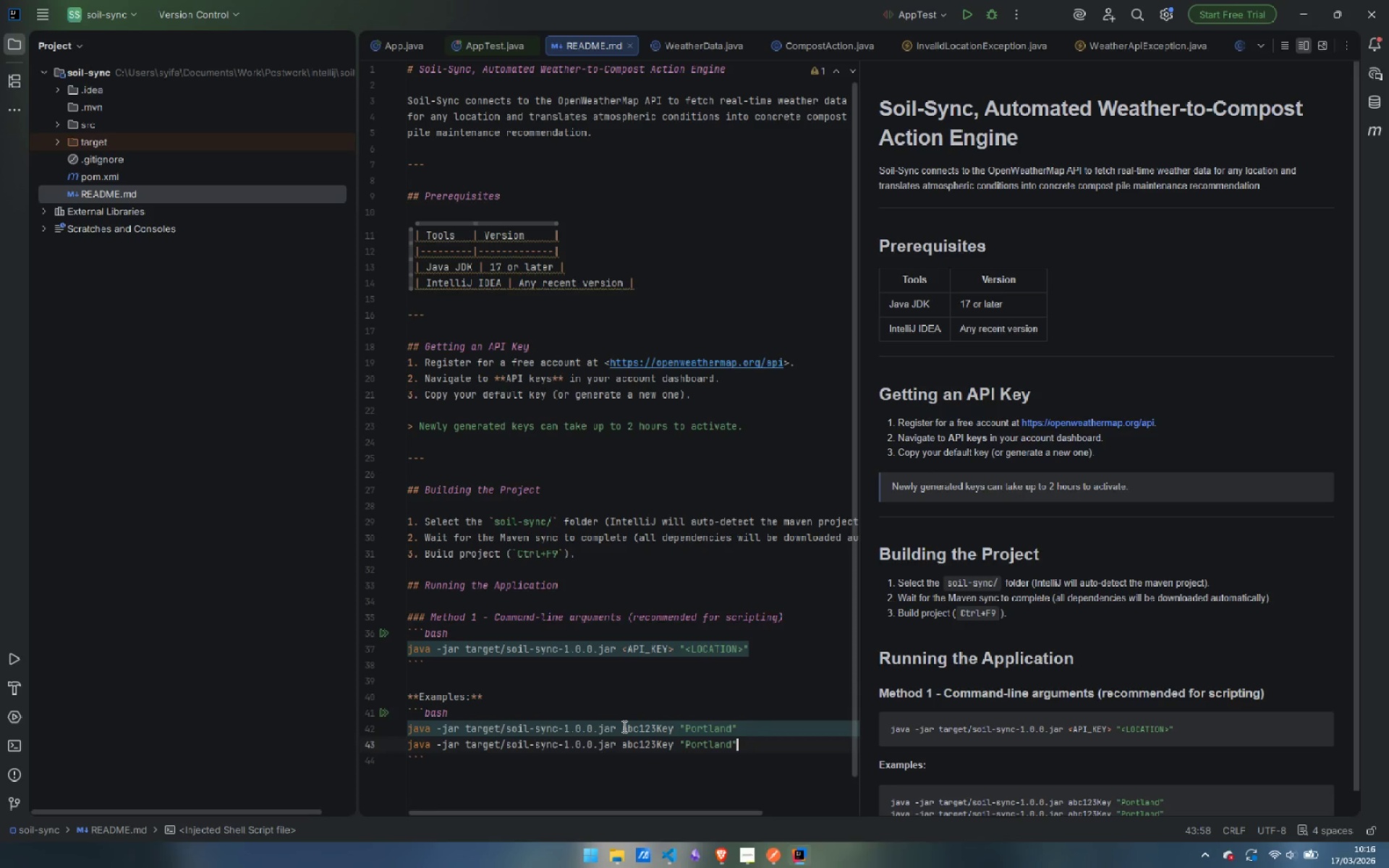 
key(ArrowLeft)
 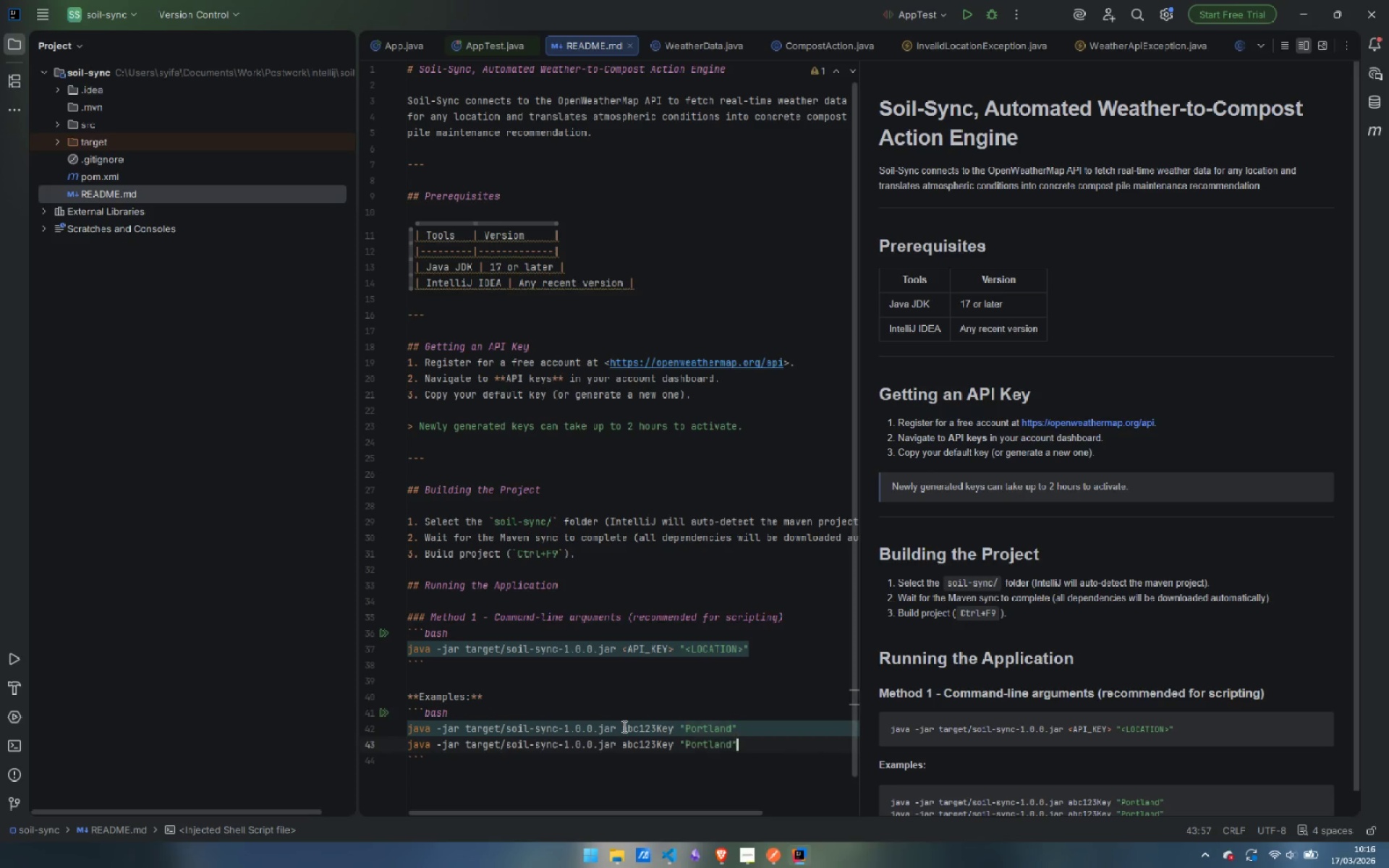 
key(ArrowRight)
 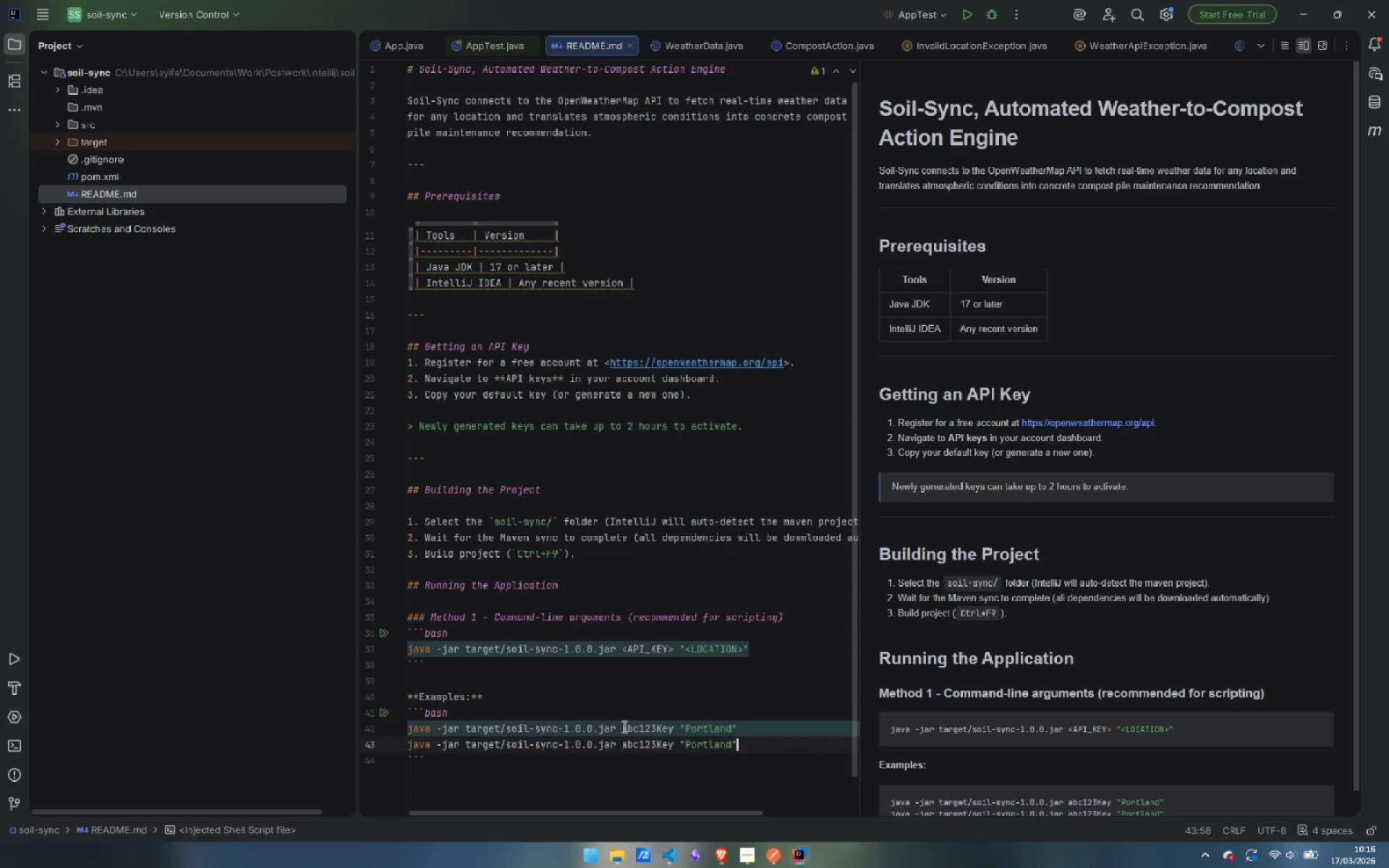 
key(Control+Shift+ArrowLeft)
 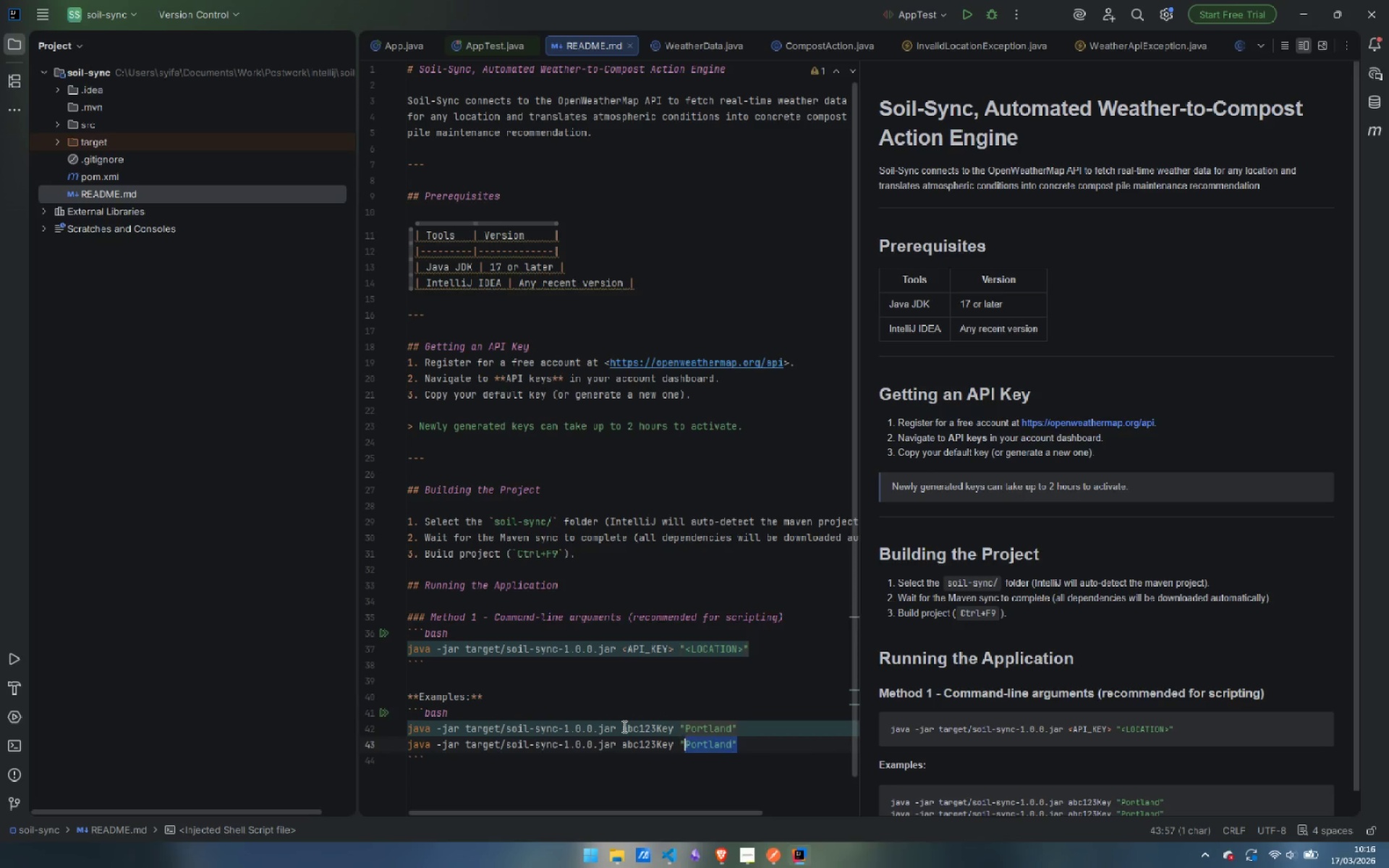 
key(Control+Shift+ArrowLeft)
 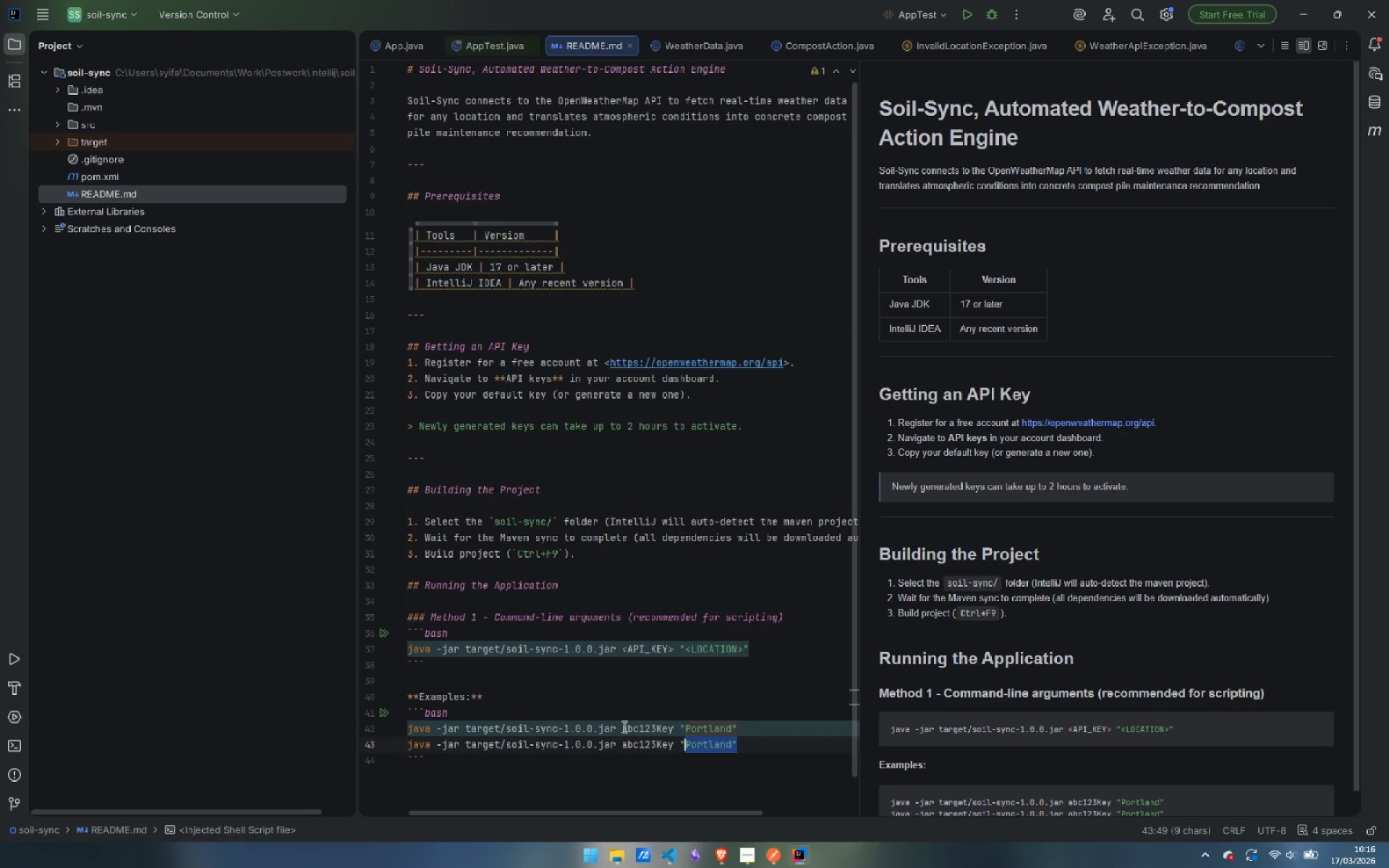 
key(Shift+ArrowLeft)
 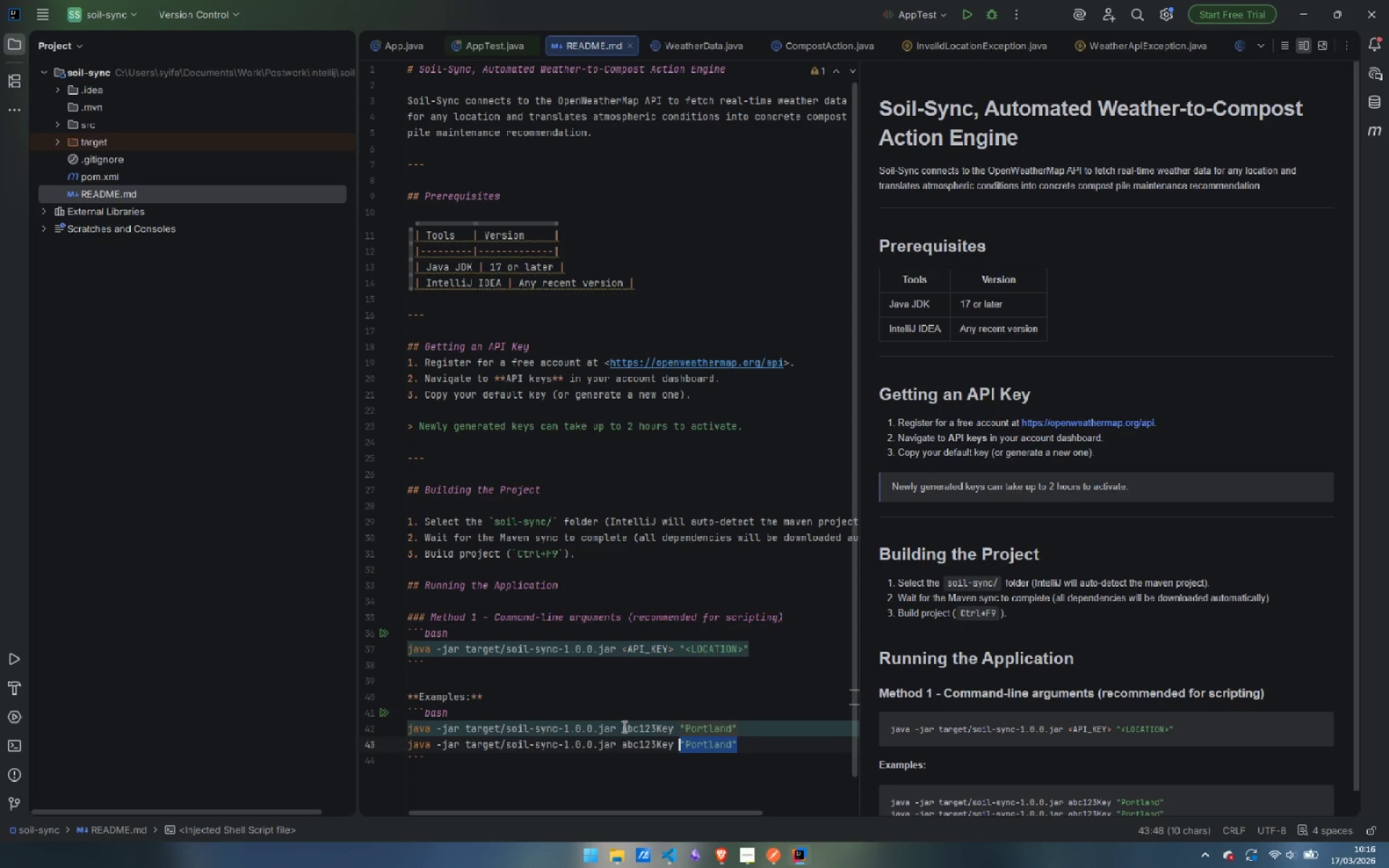 
key(Backspace)
type(78701)
 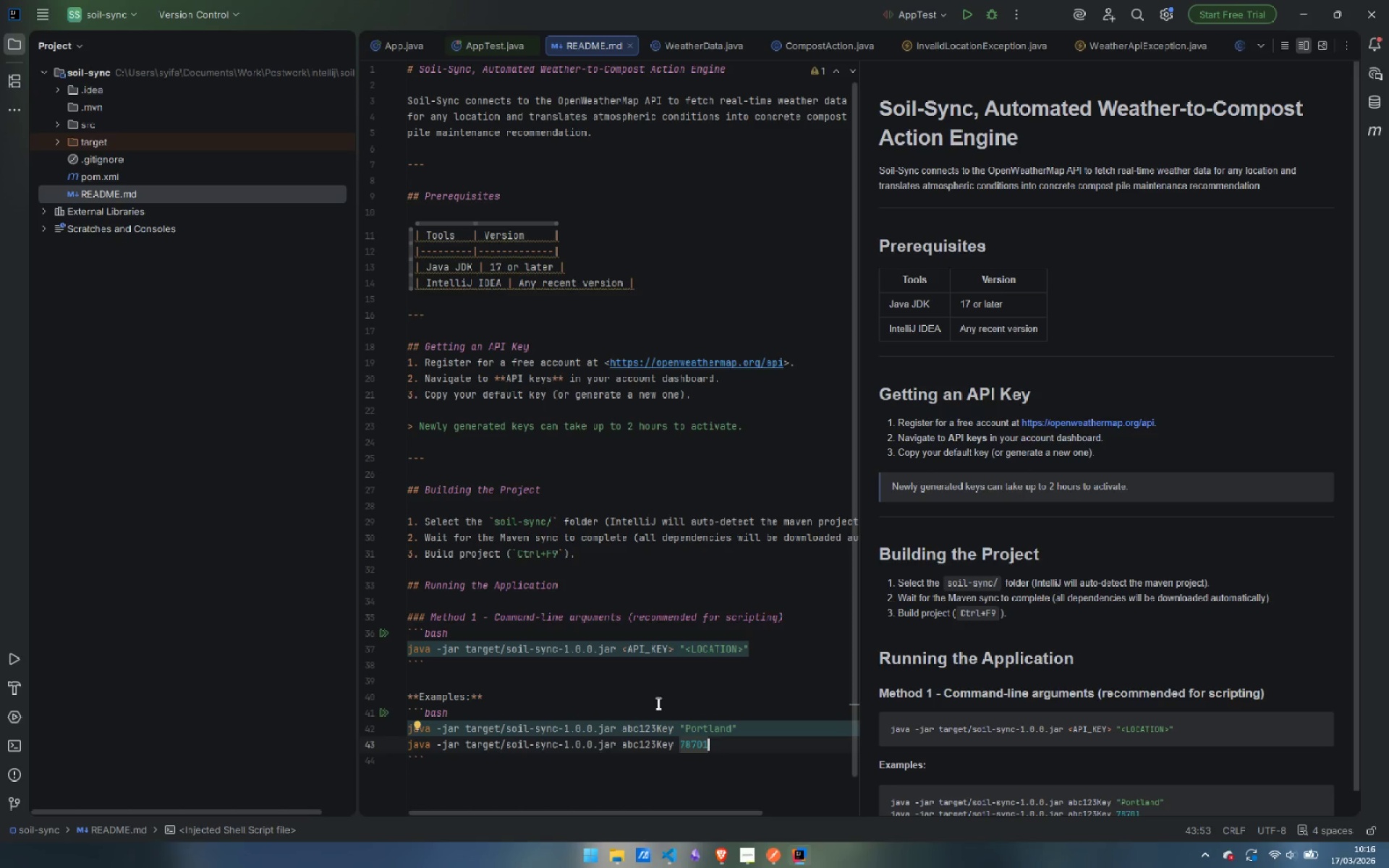 
scroll: coordinate [680, 703], scroll_direction: down, amount: 1.0
 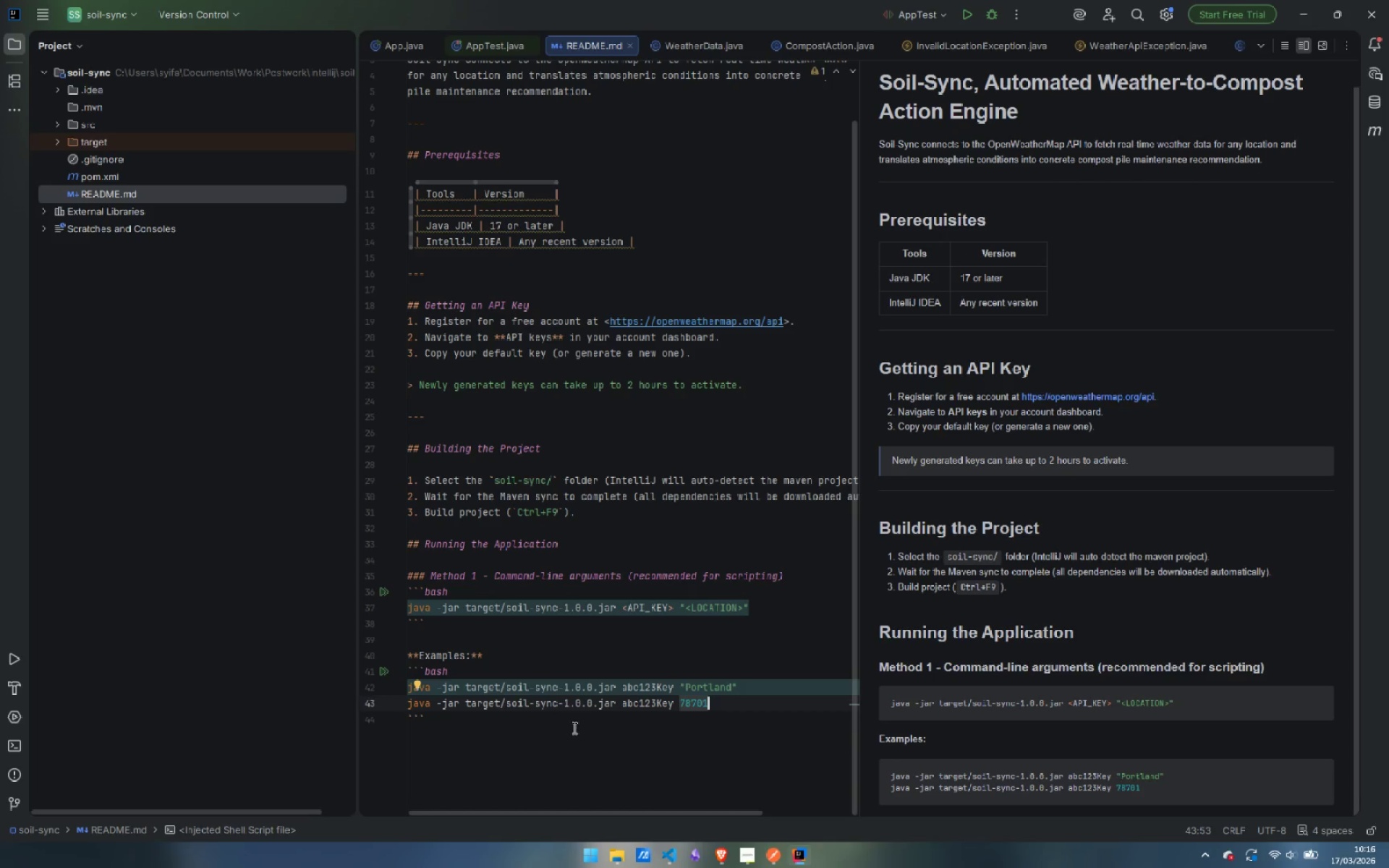 
left_click([573, 728])
 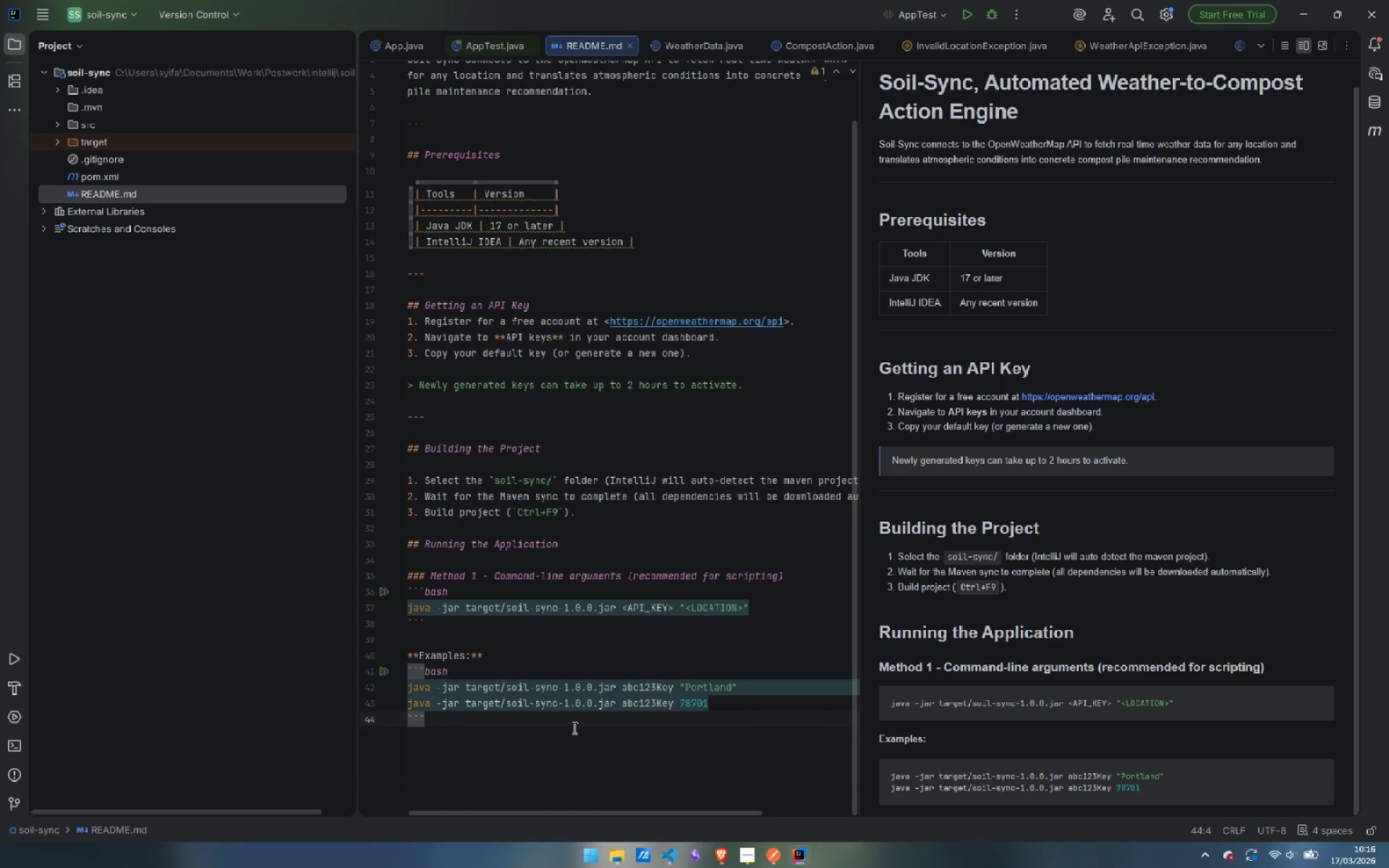 
key(Enter)
 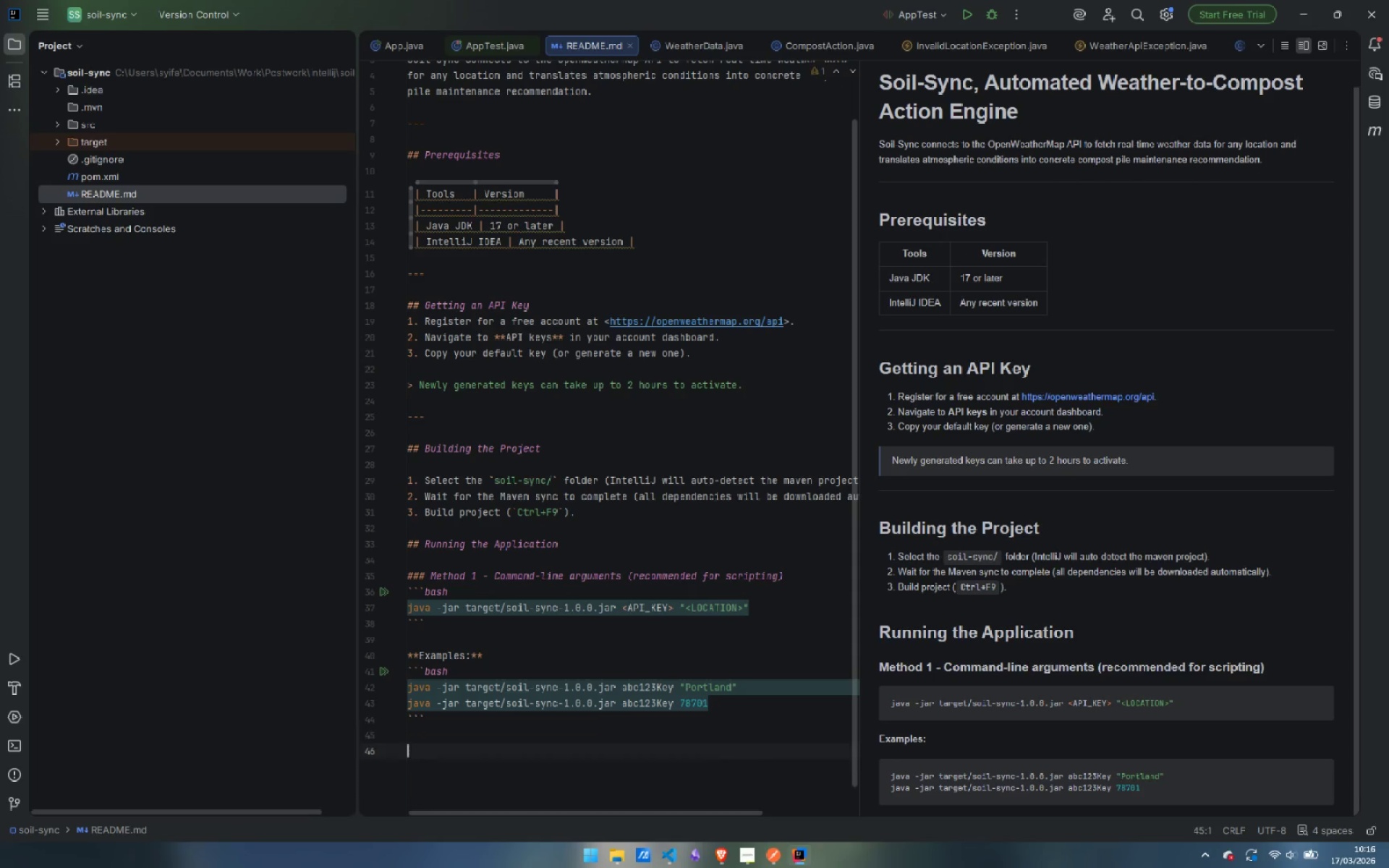 
key(Enter)
 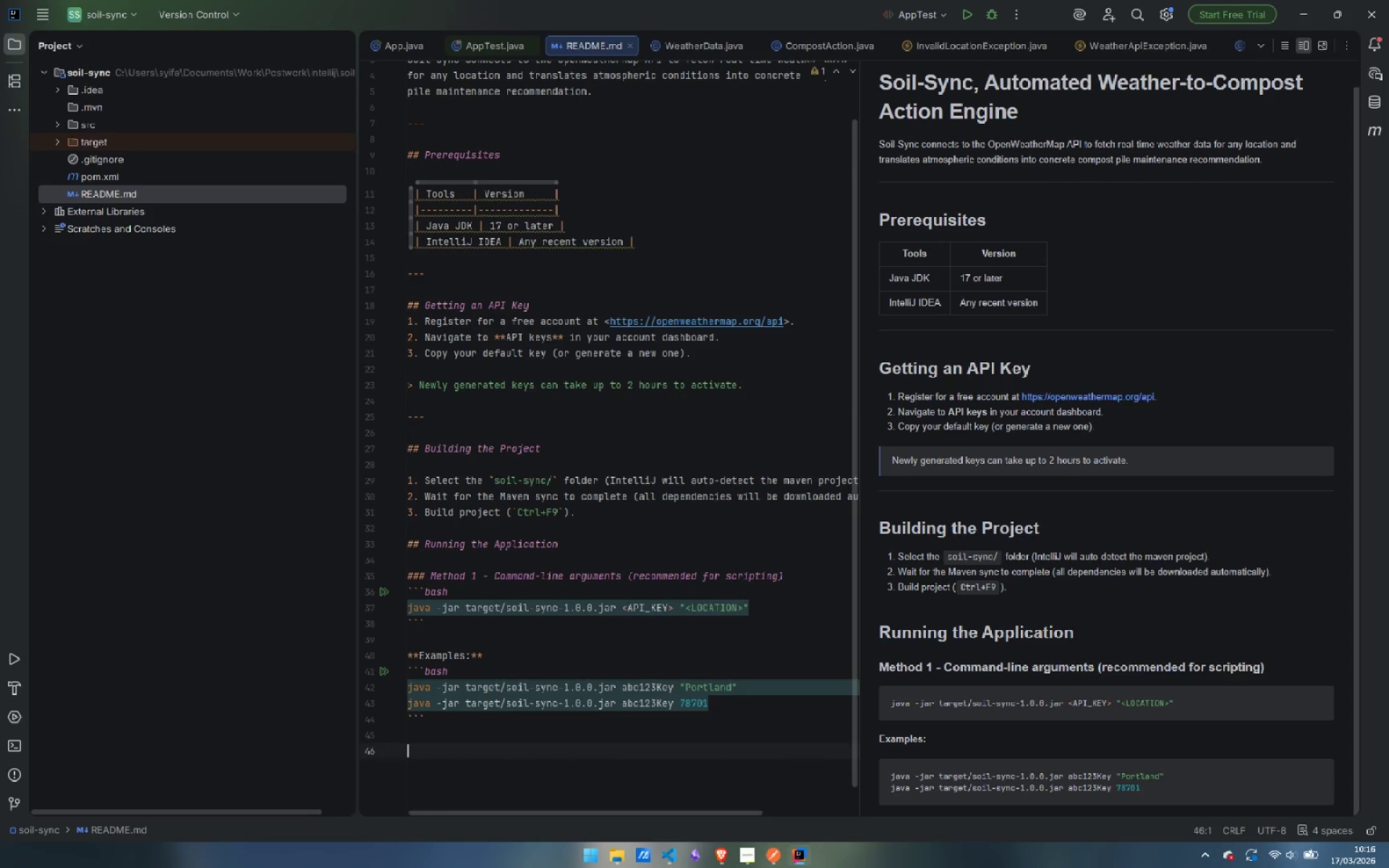 
type(### Method 2 - Environt)
key(Backspace)
type(ment Va)
key(Backspace)
key(Backspace)
type(variable)
 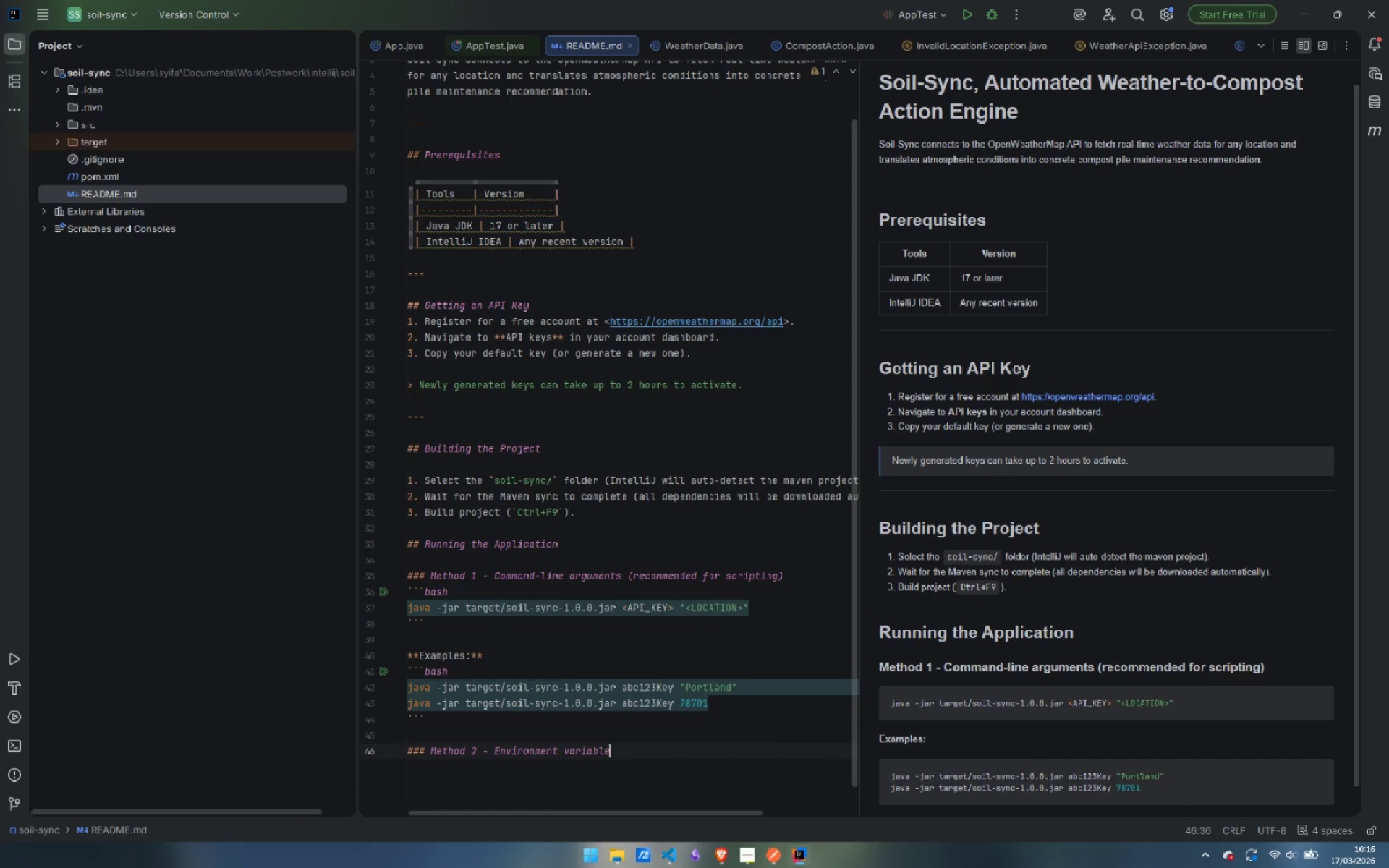 
key(Enter)
 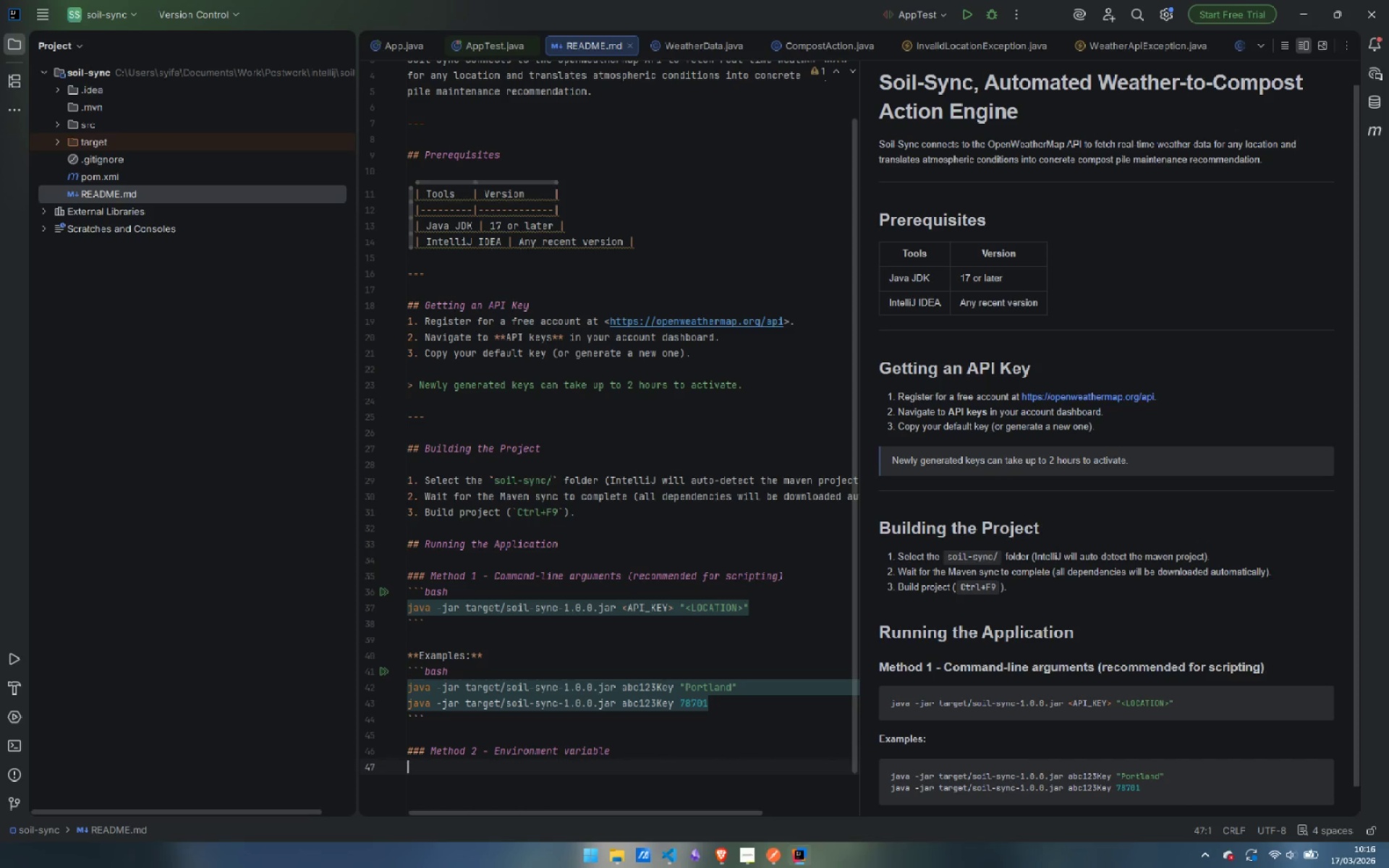 
key(1)
 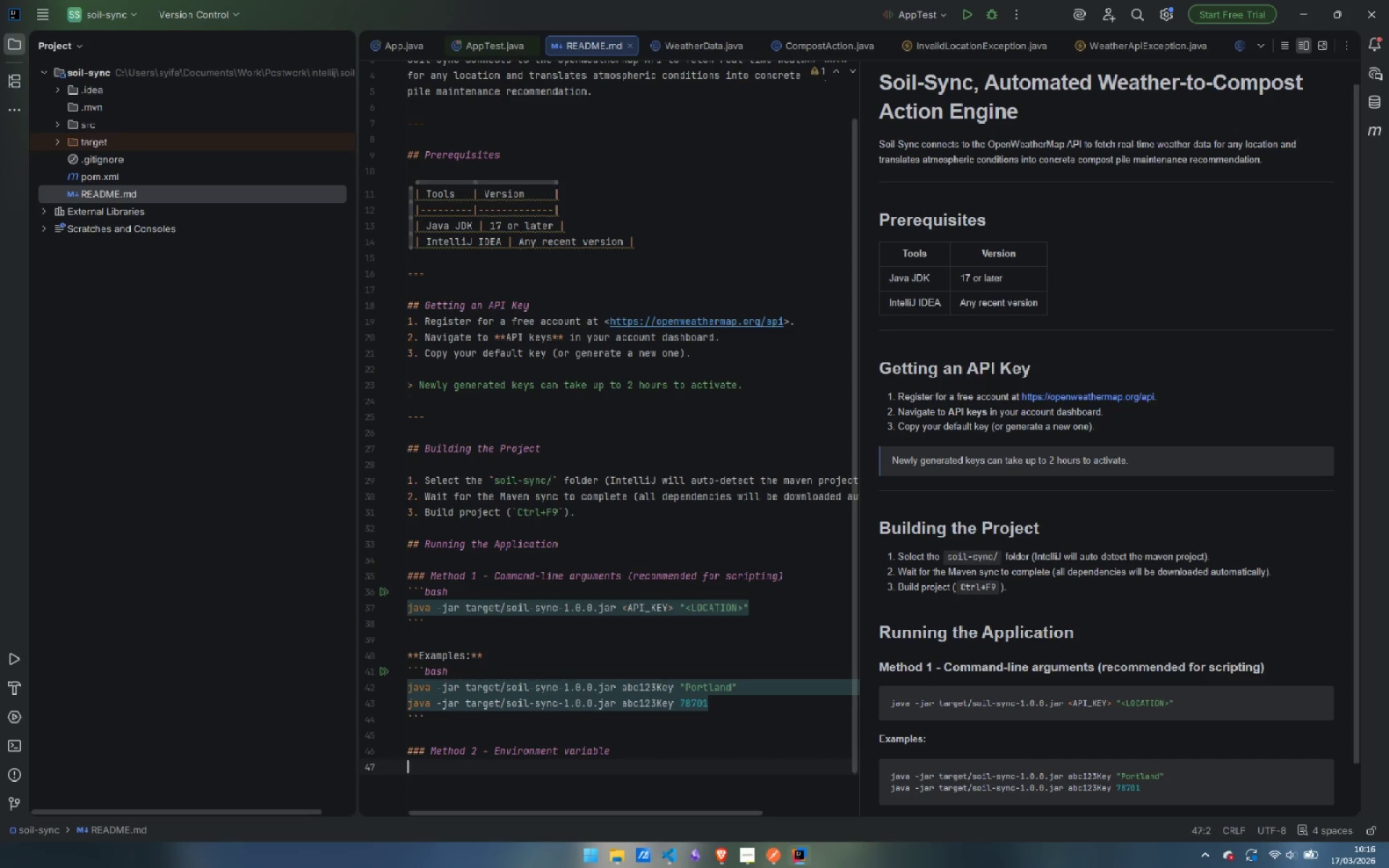 
key(Backspace)
 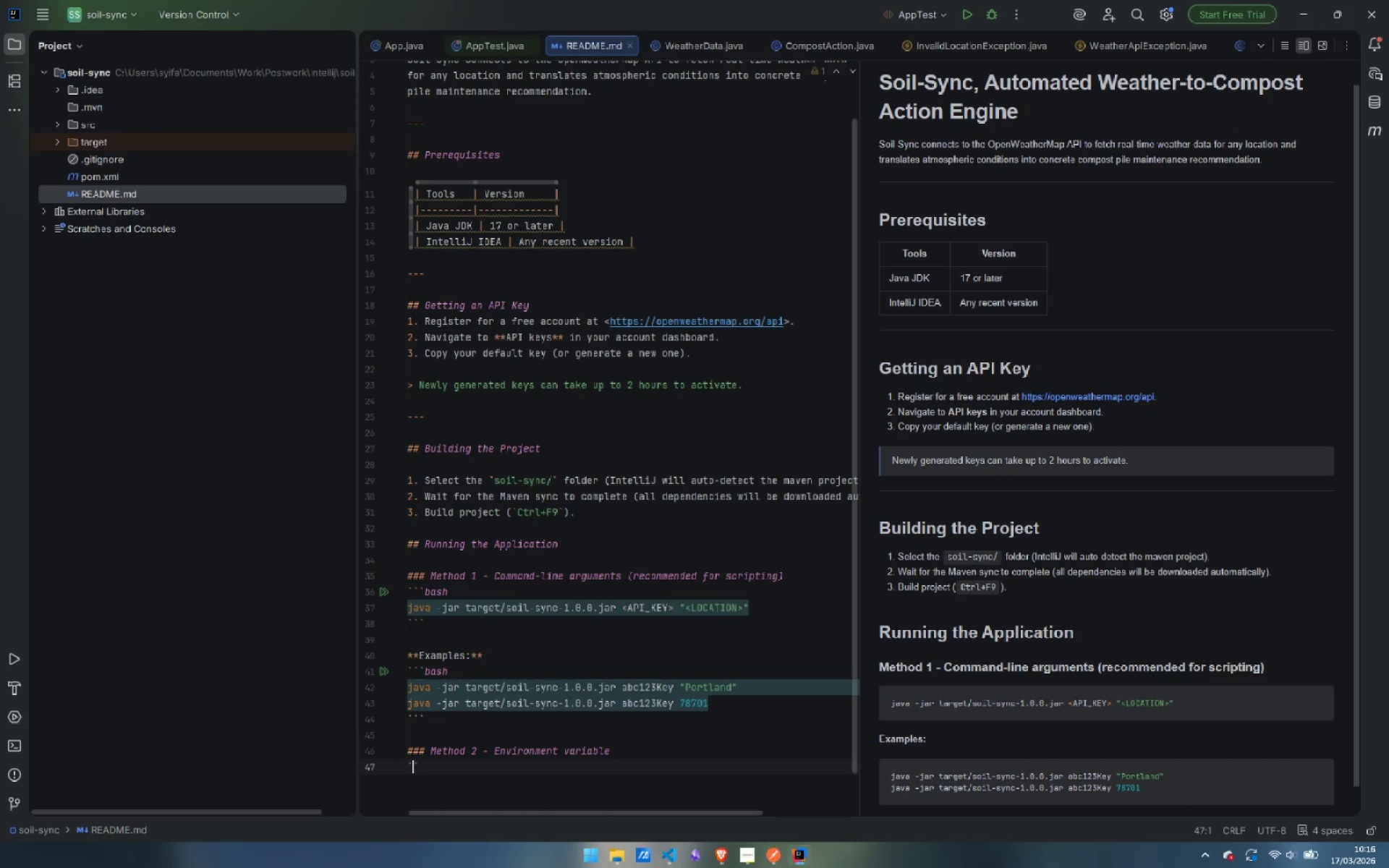 
key(Backquote)
 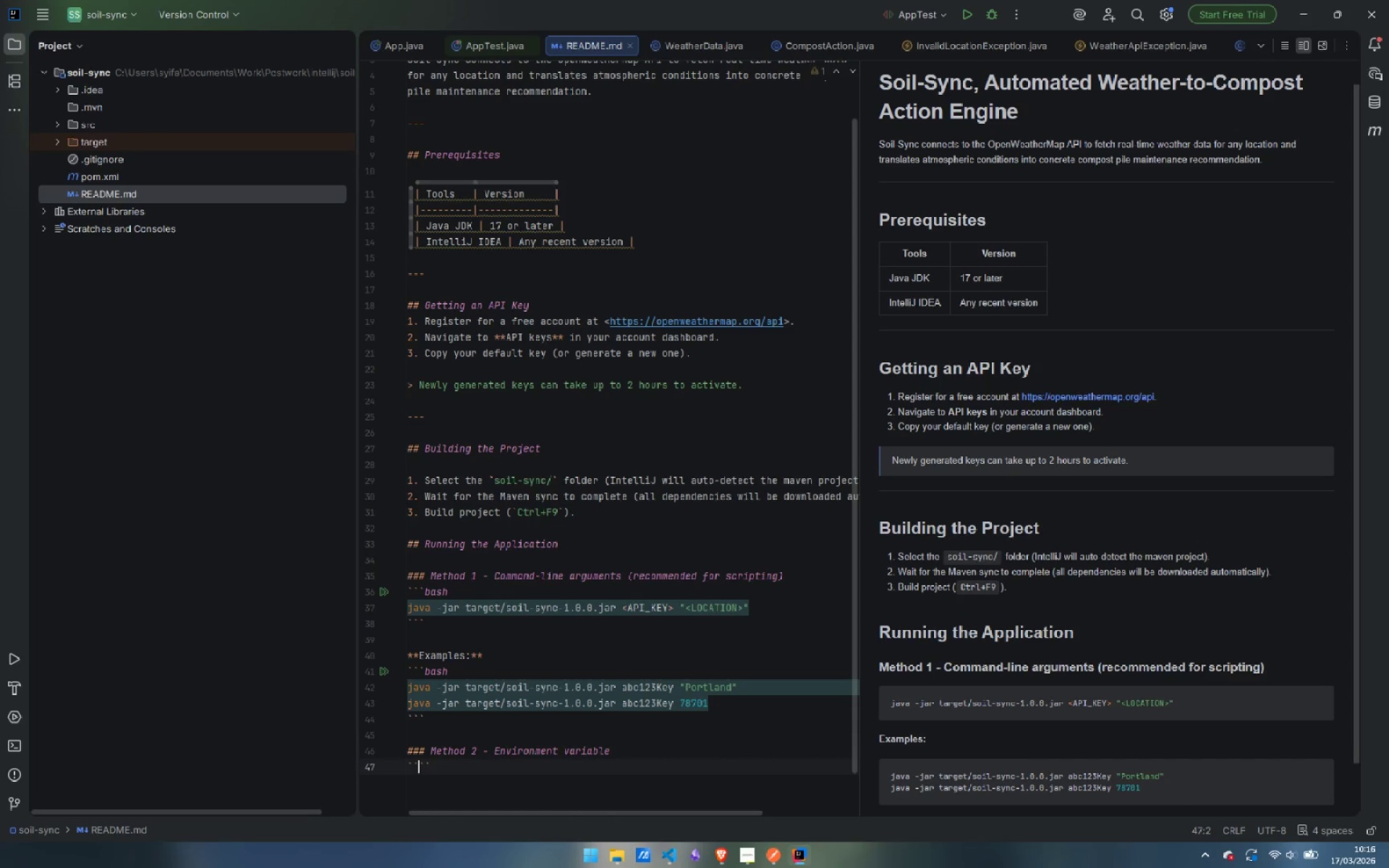 
key(Backquote)
 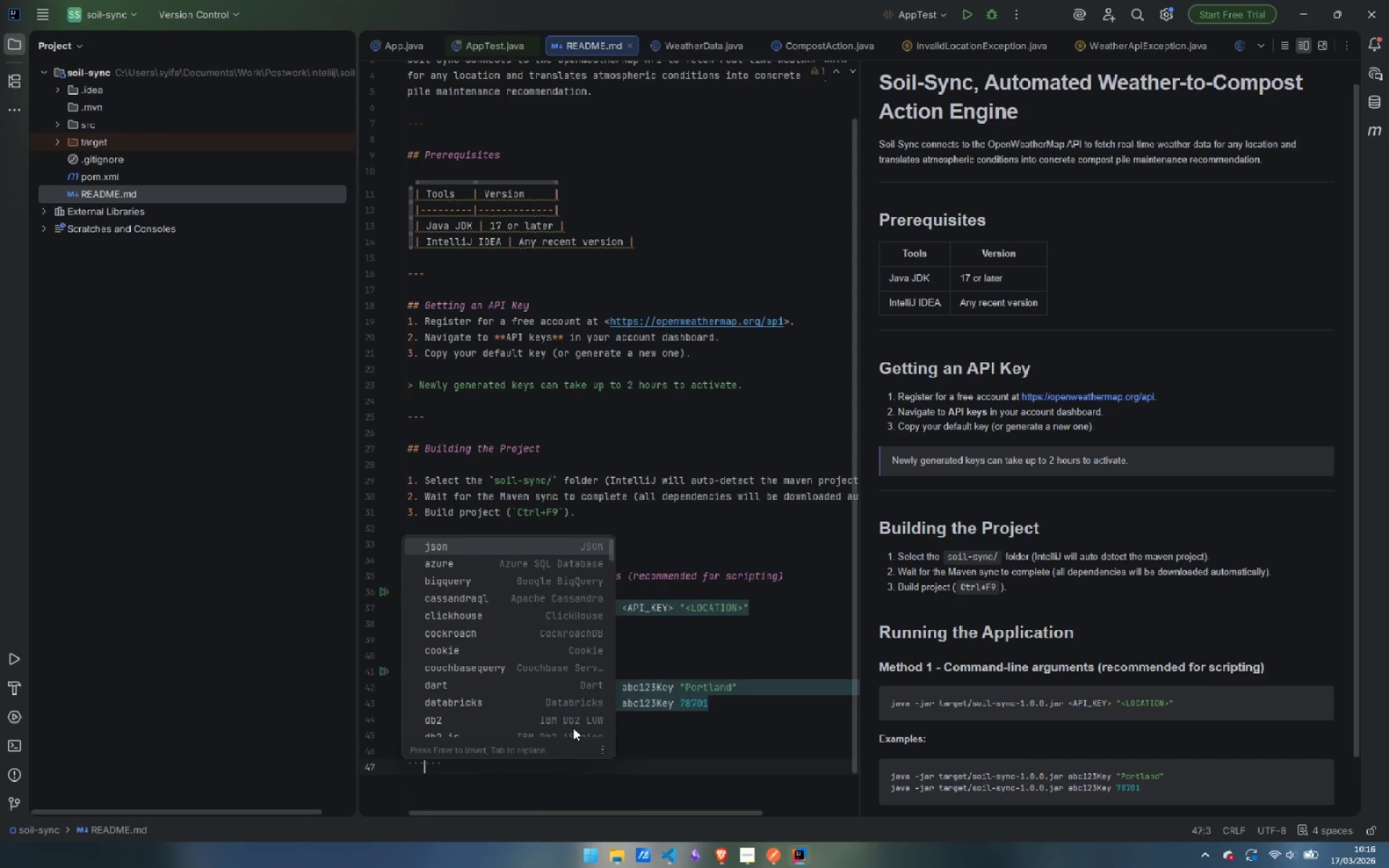 
key(Backquote)
 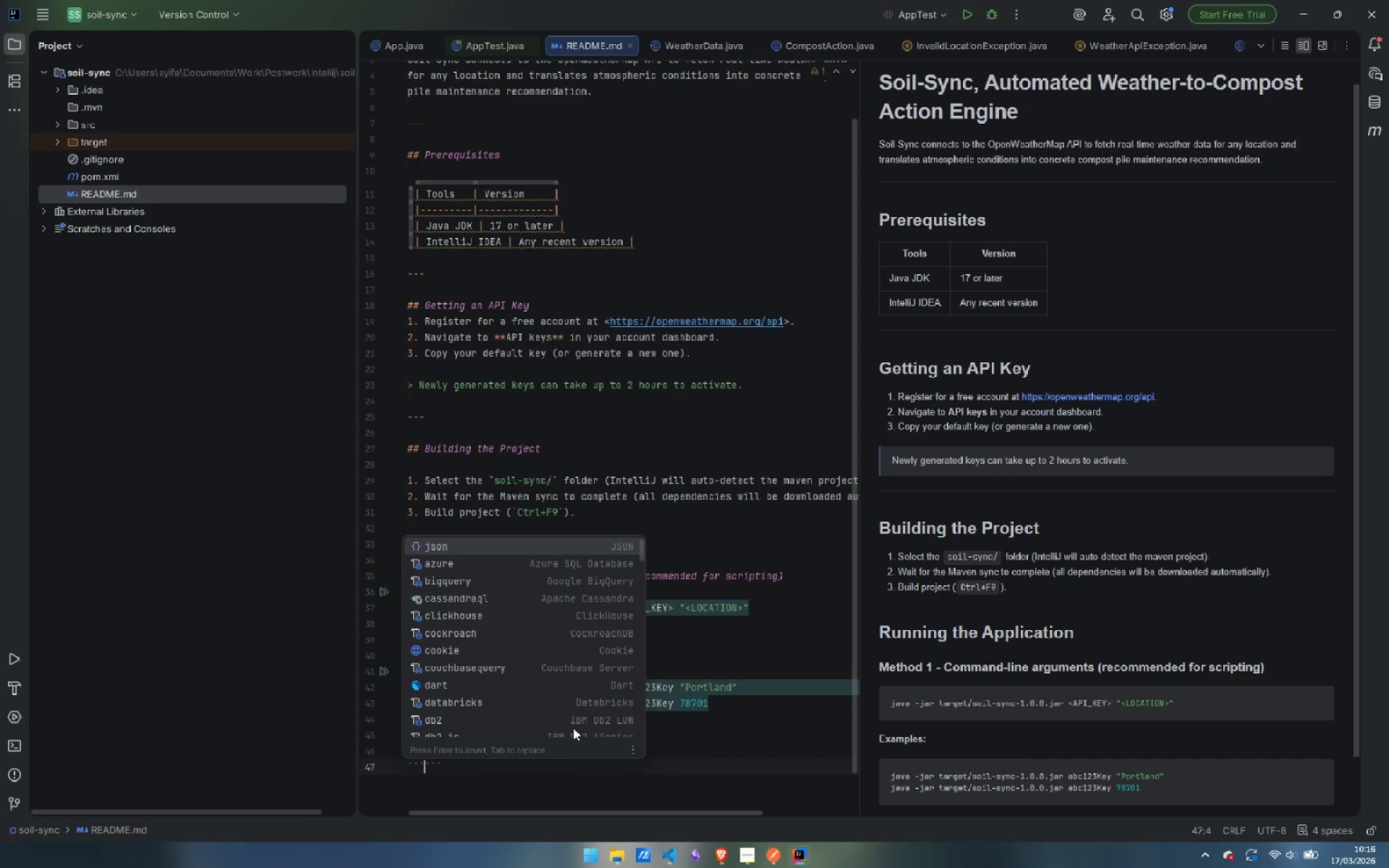 
key(Escape)
 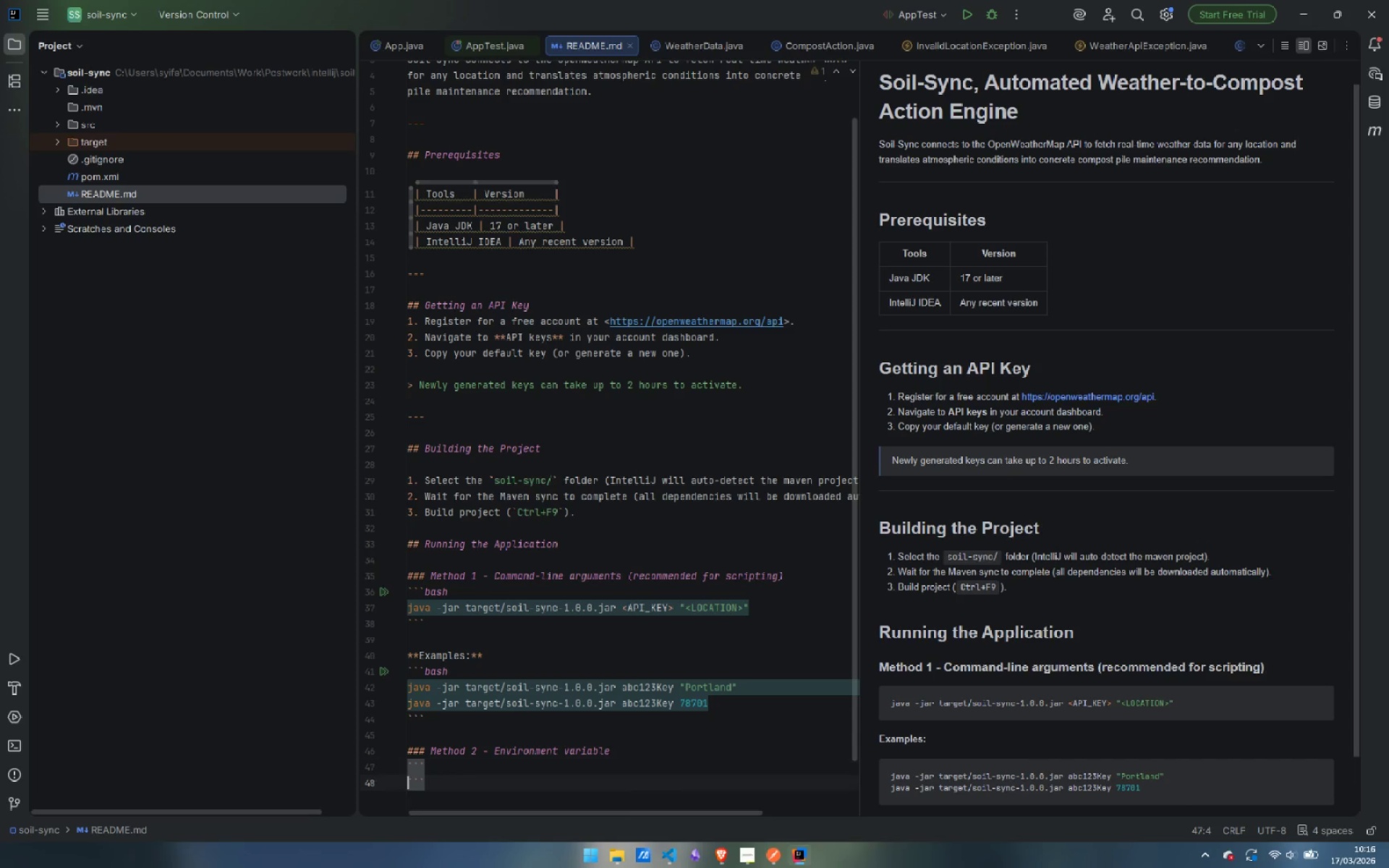 
key(Enter)
 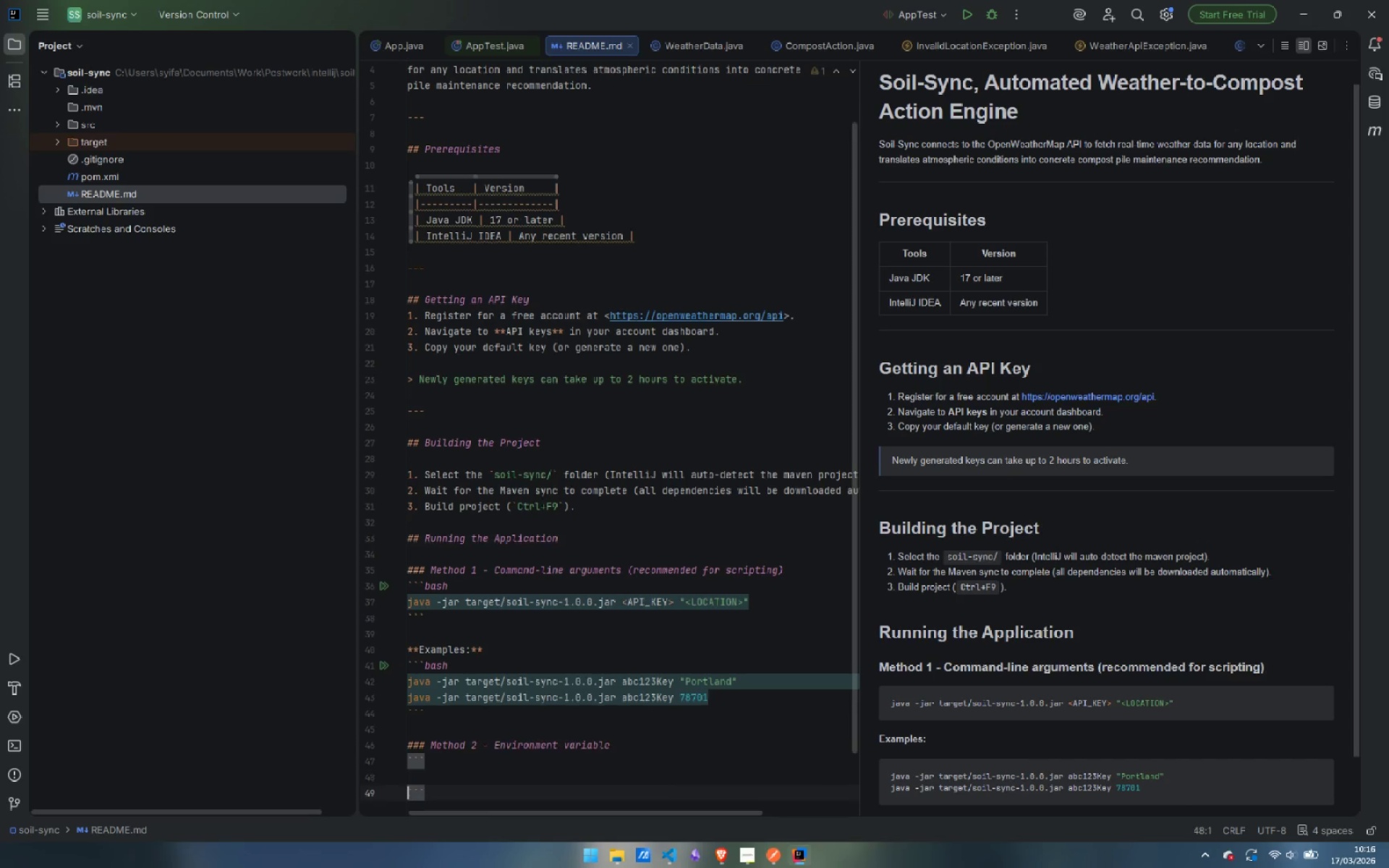 
key(Enter)
 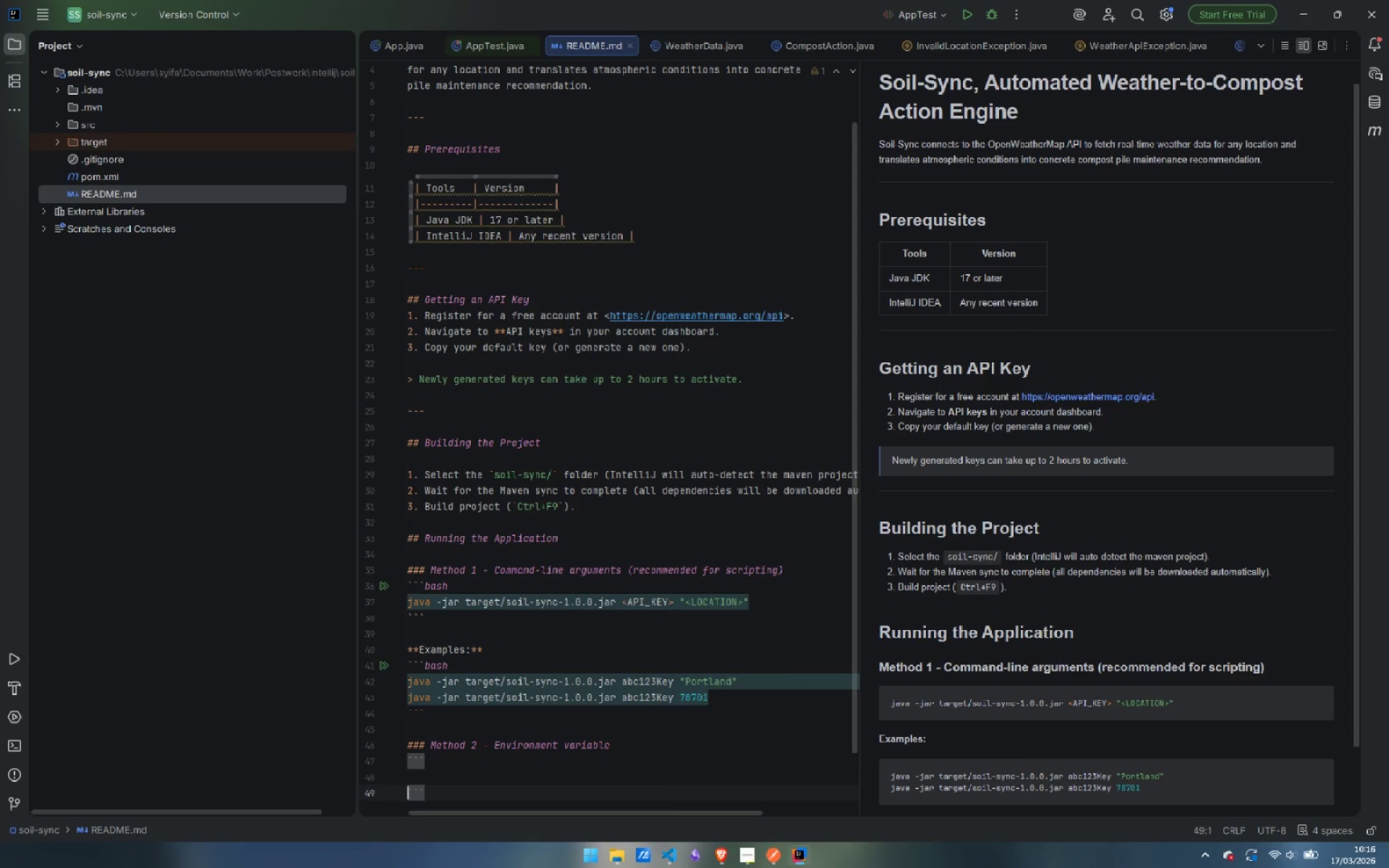 
key(ArrowUp)
 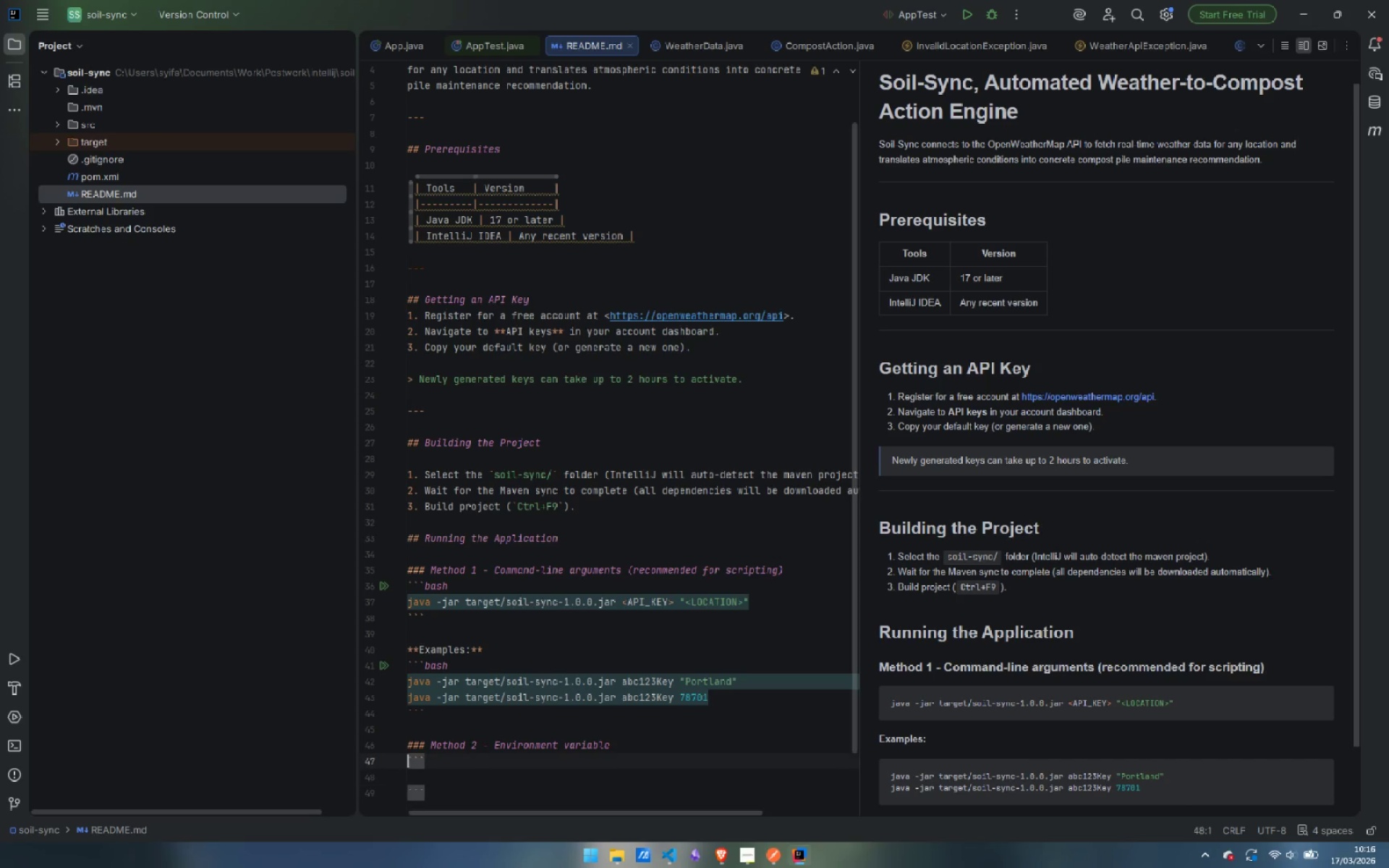 
key(ArrowUp)
 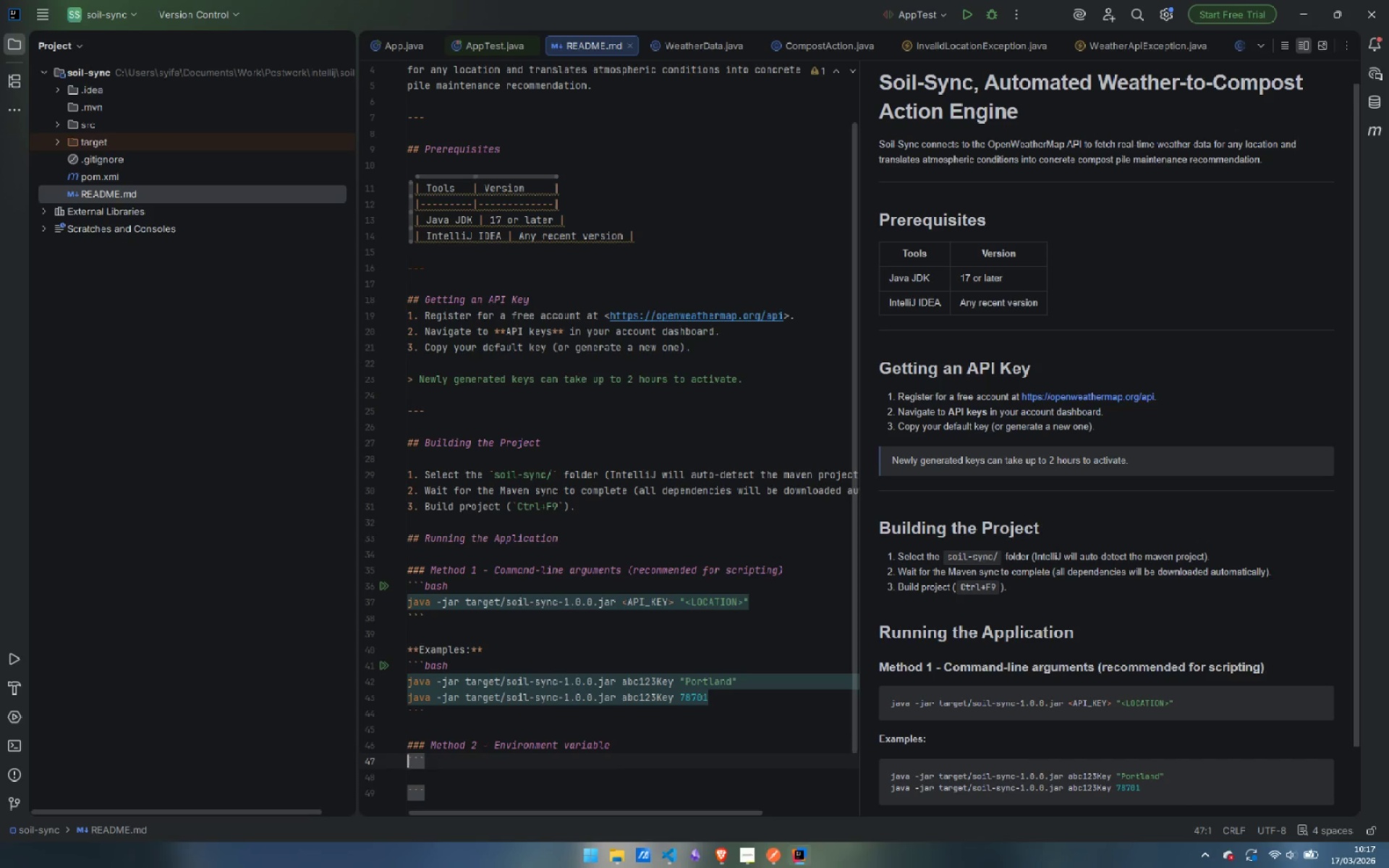 
key(Control+ControlLeft)
 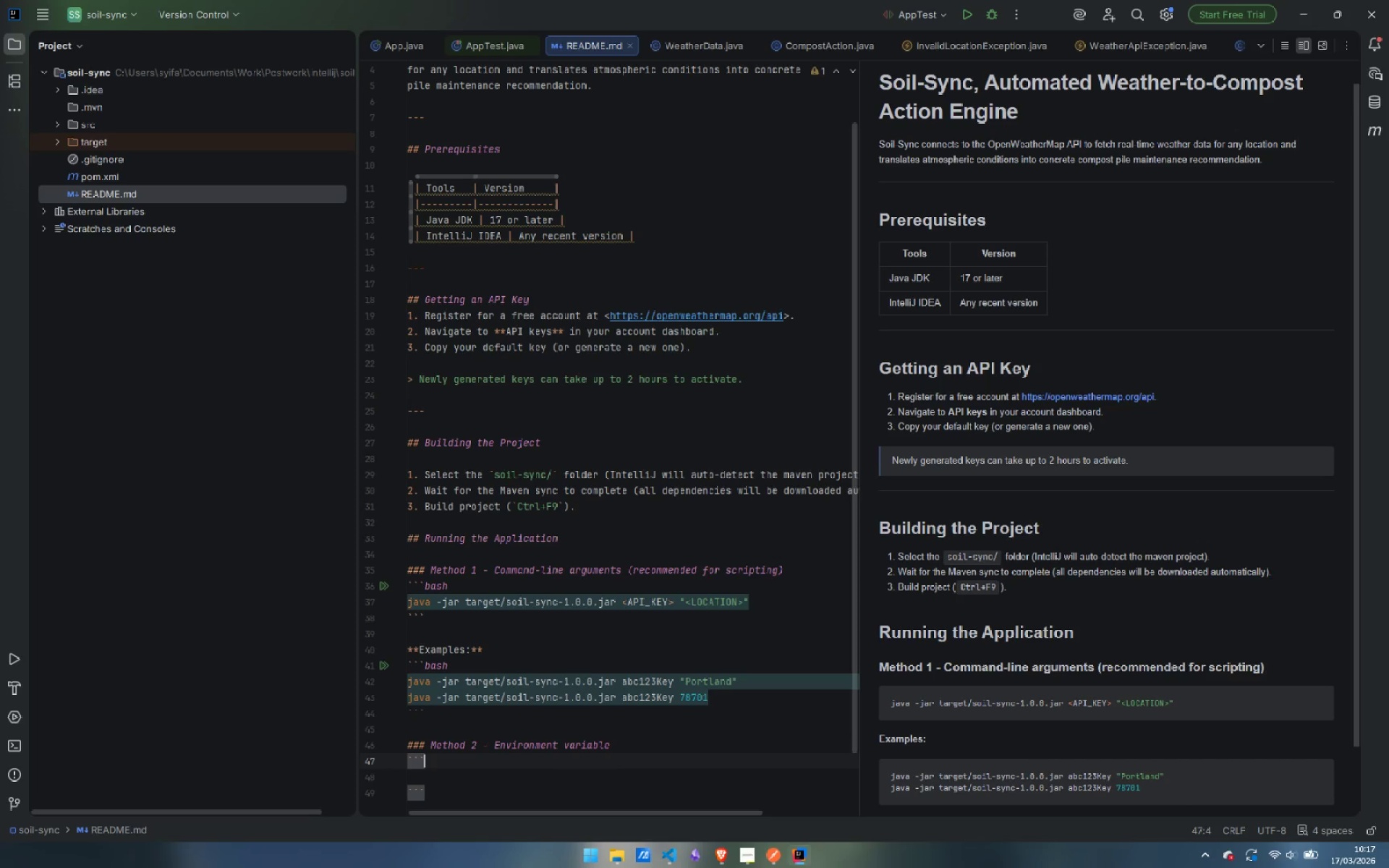 
key(Control+ArrowRight)
 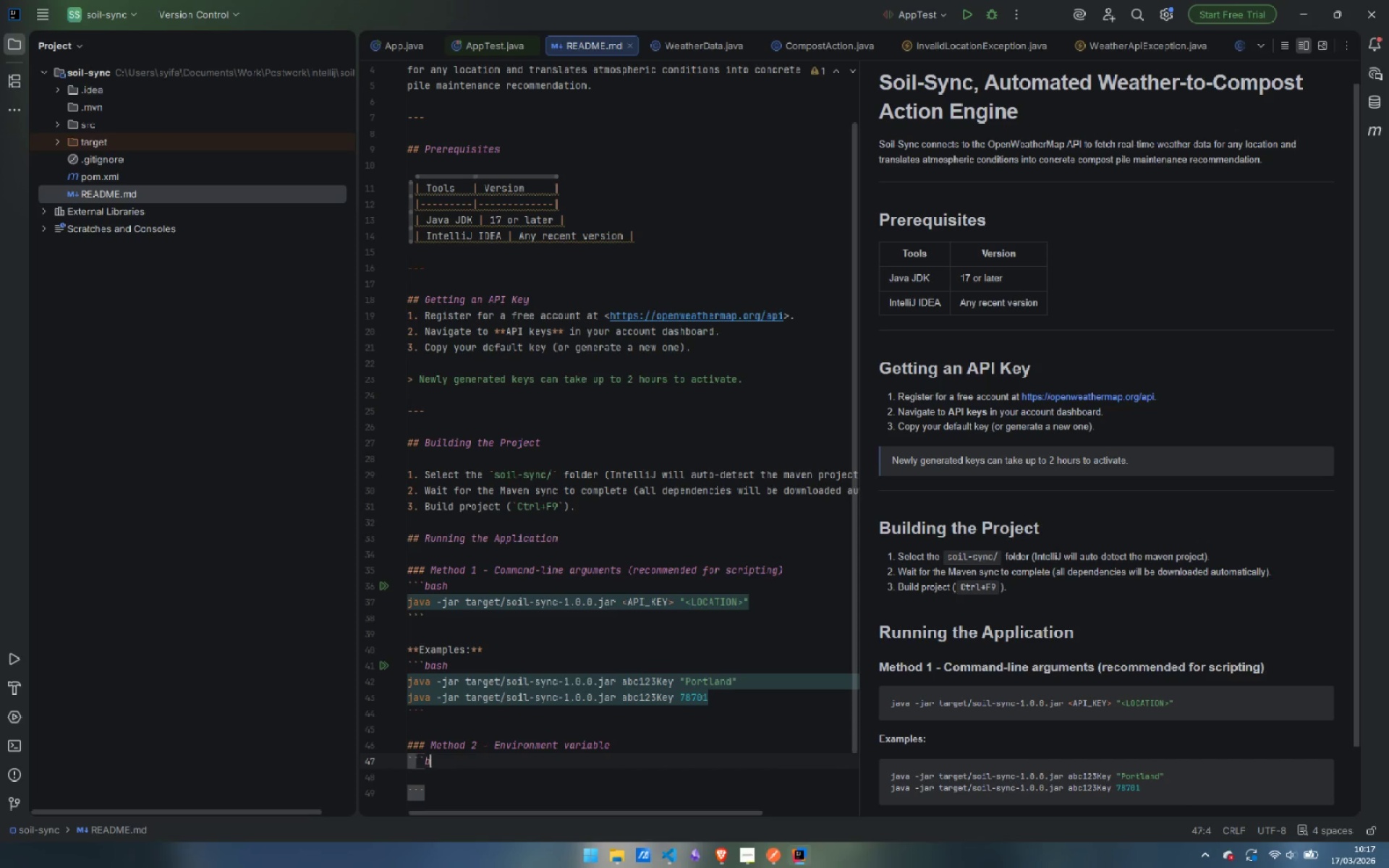 
type(bash)
 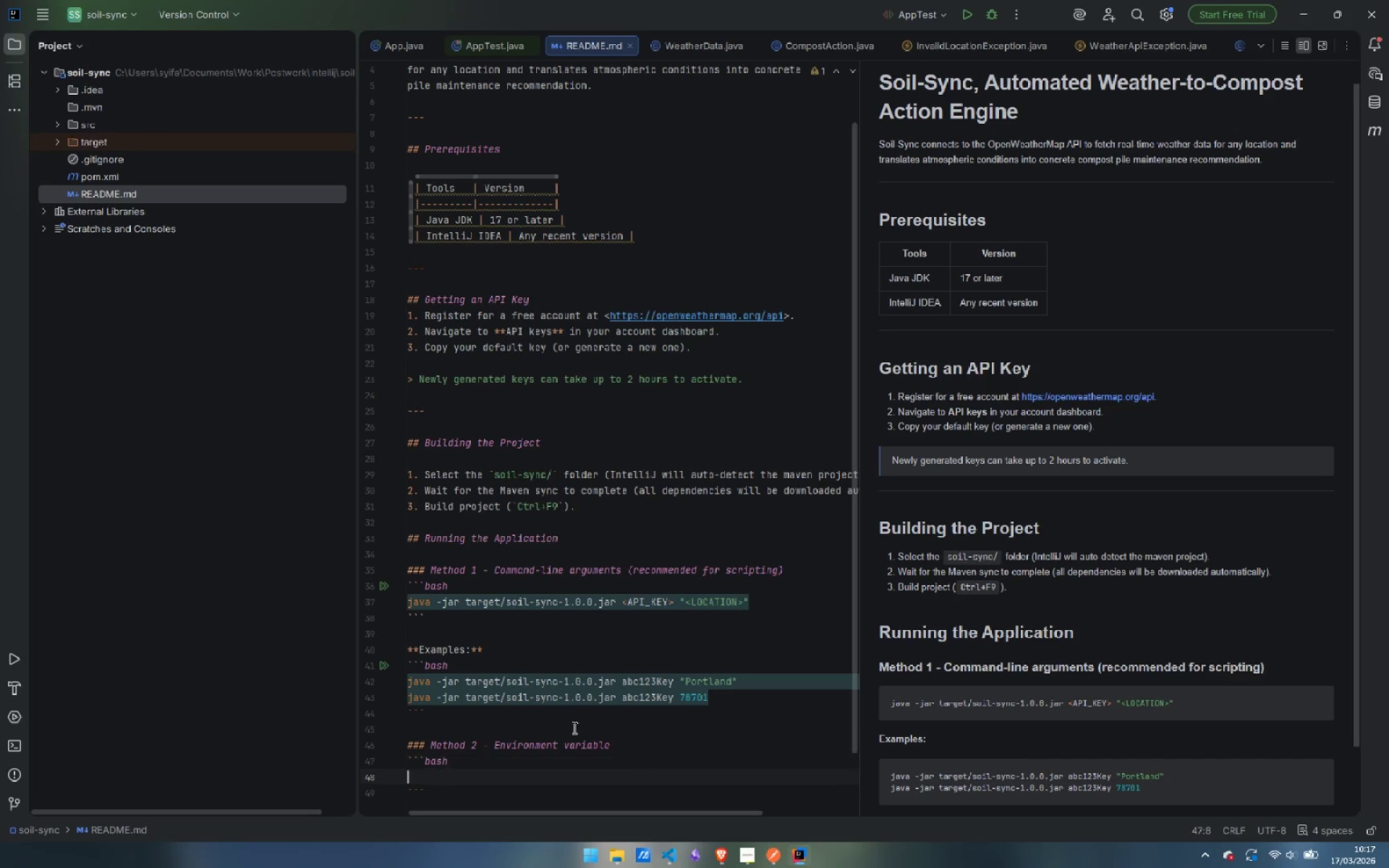 
key(ArrowDown)
 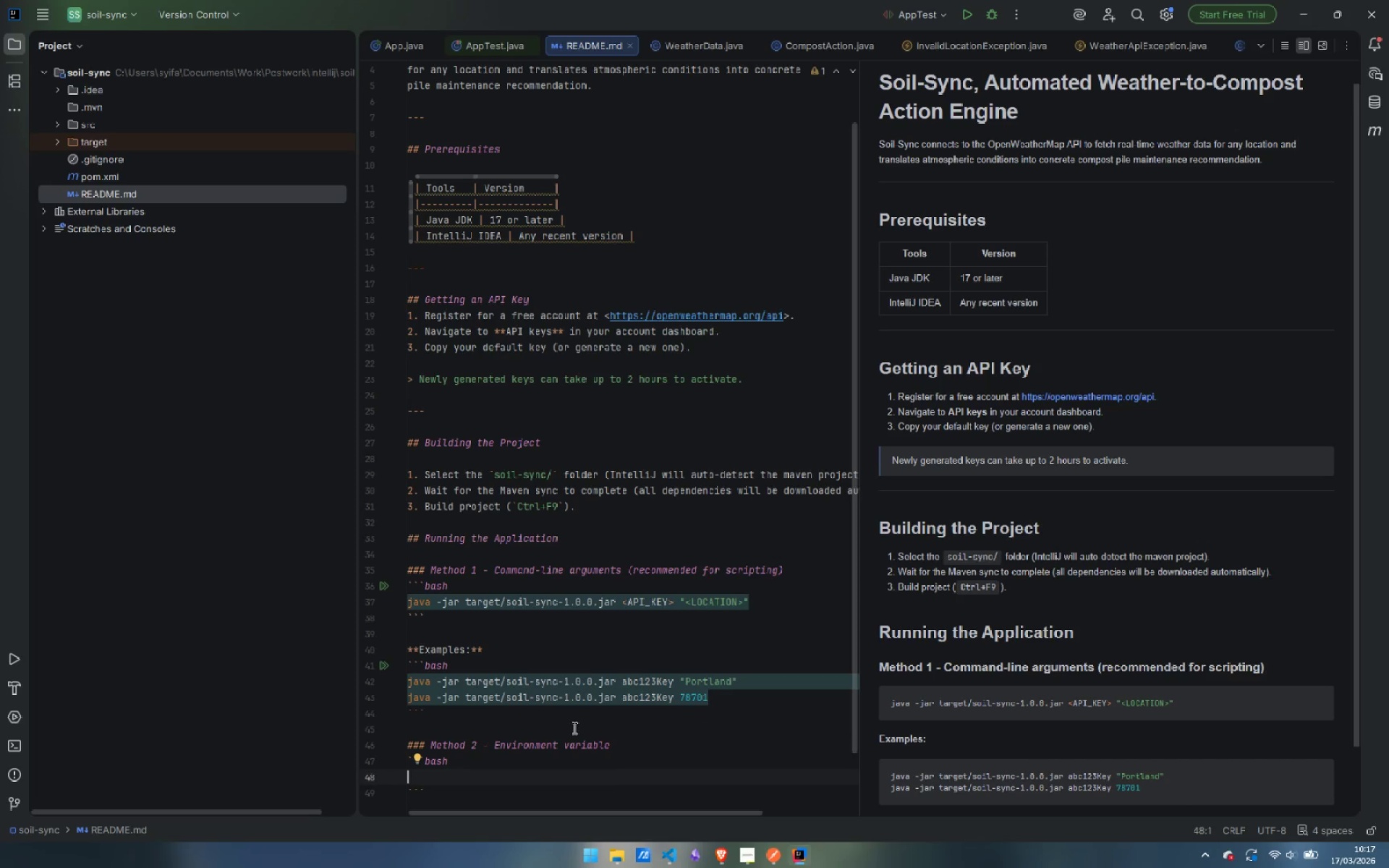 
type(export OPENWEATHER_API_KEY)
 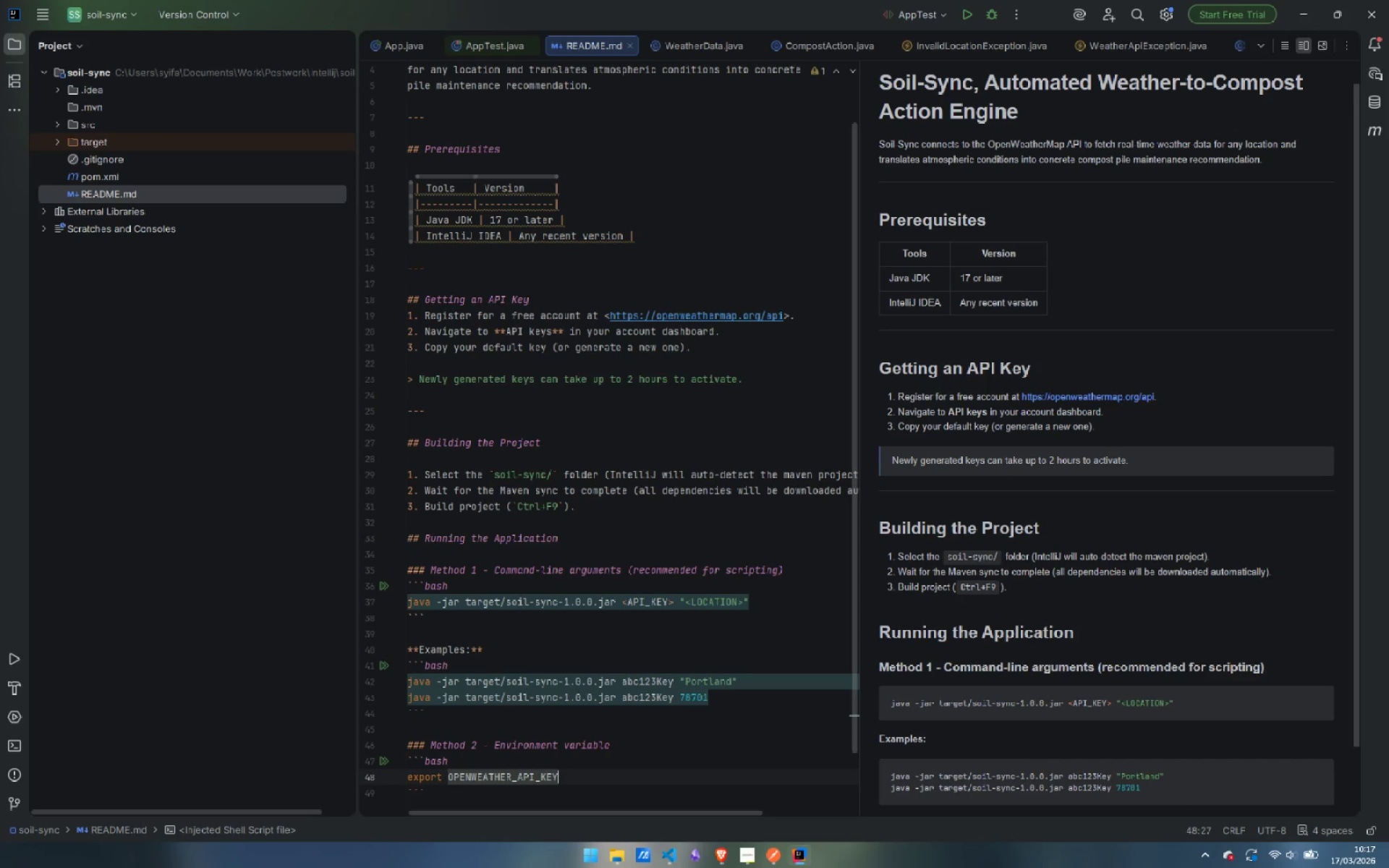 
type(=abc123Key)
 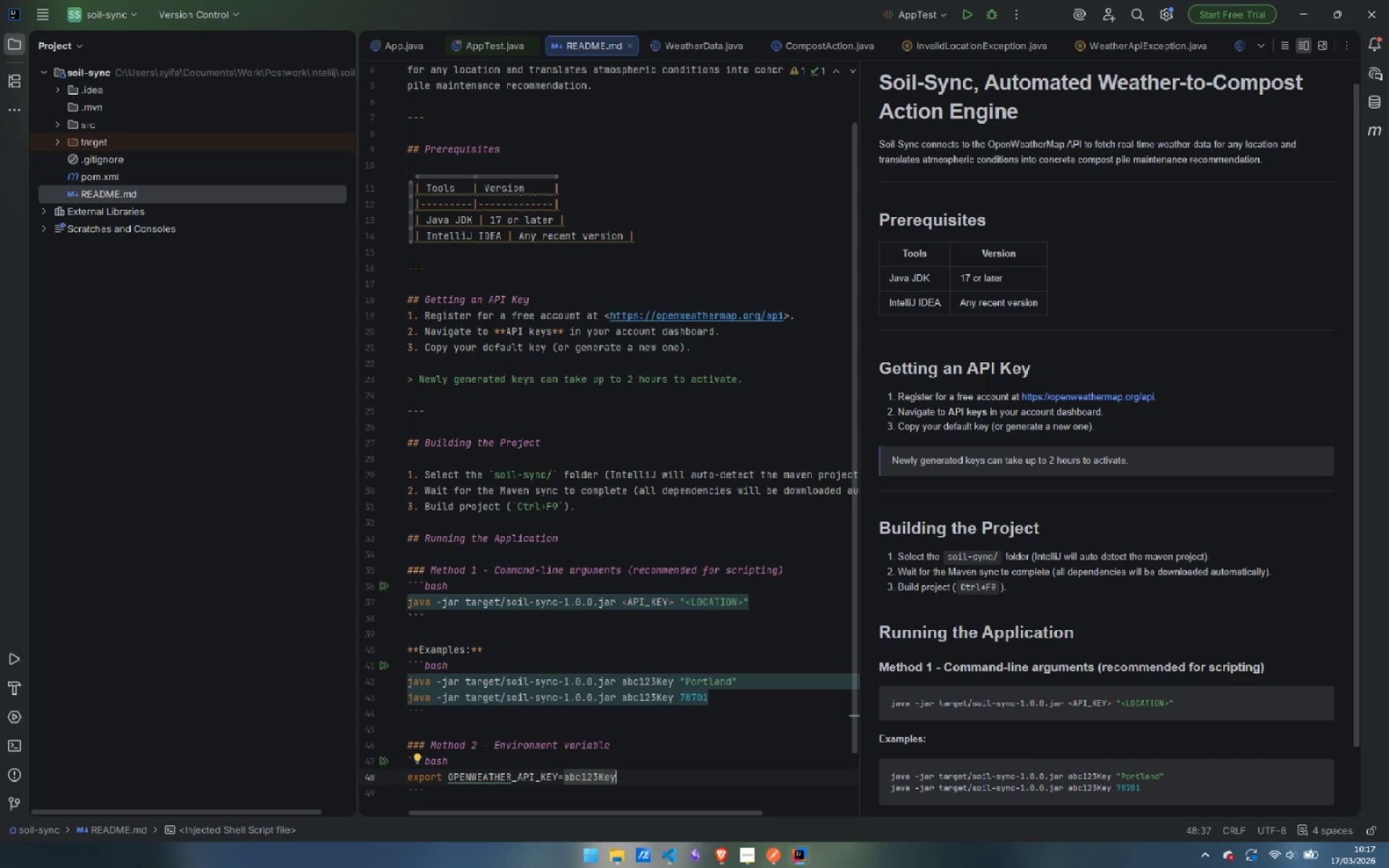 
key(Enter)
 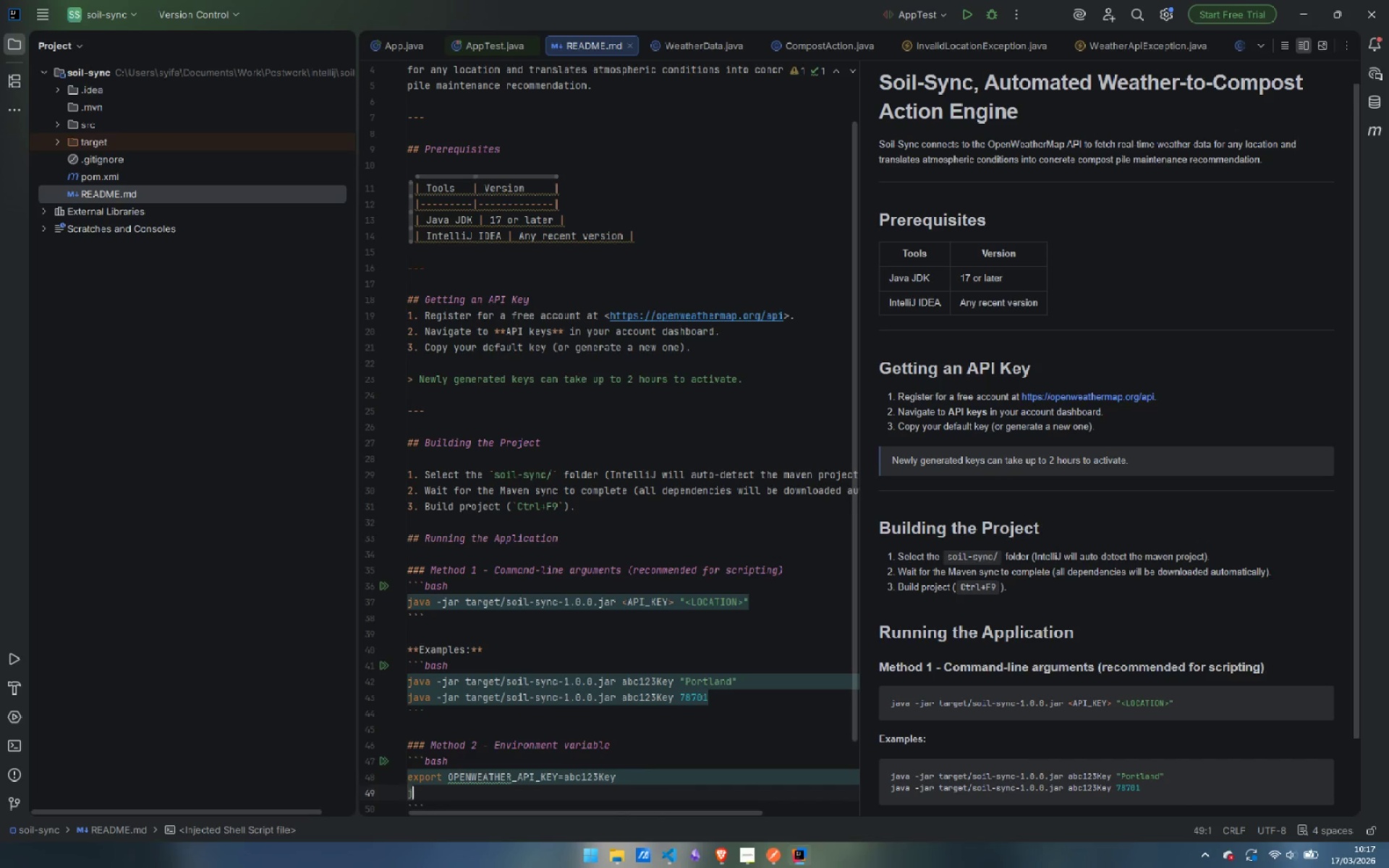 
type(java -jr )
 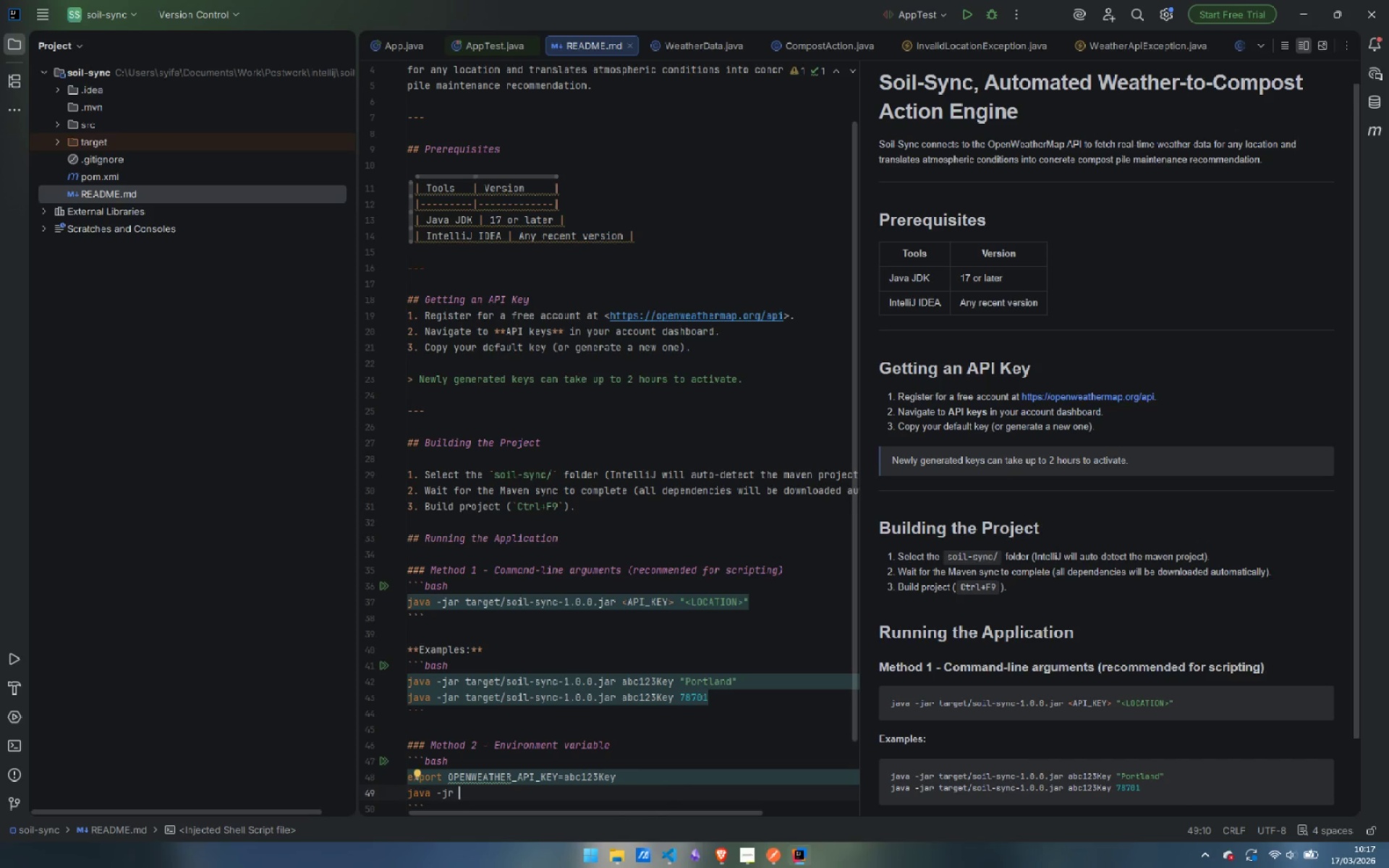 
key(ArrowLeft)
 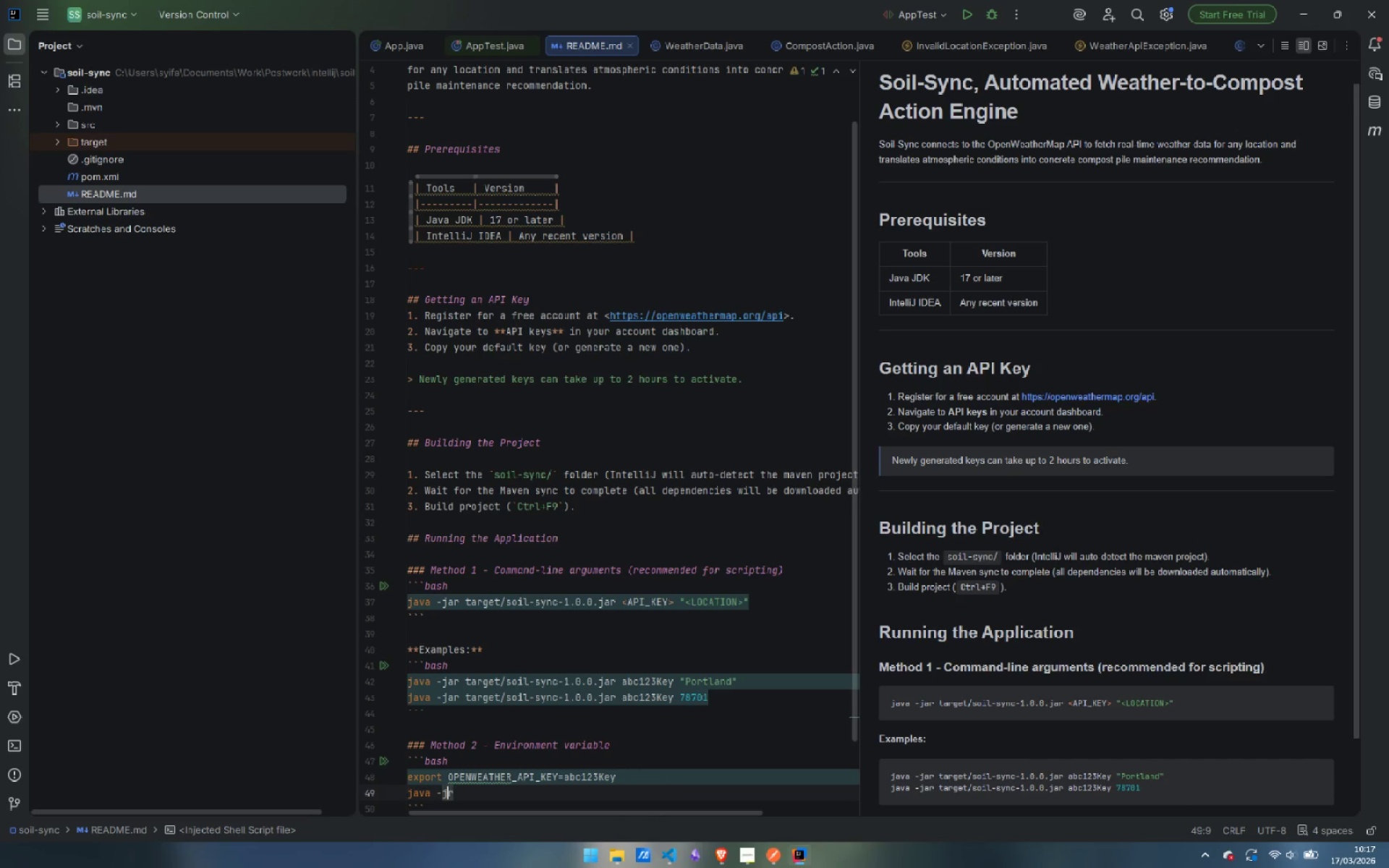 
key(ArrowLeft)
 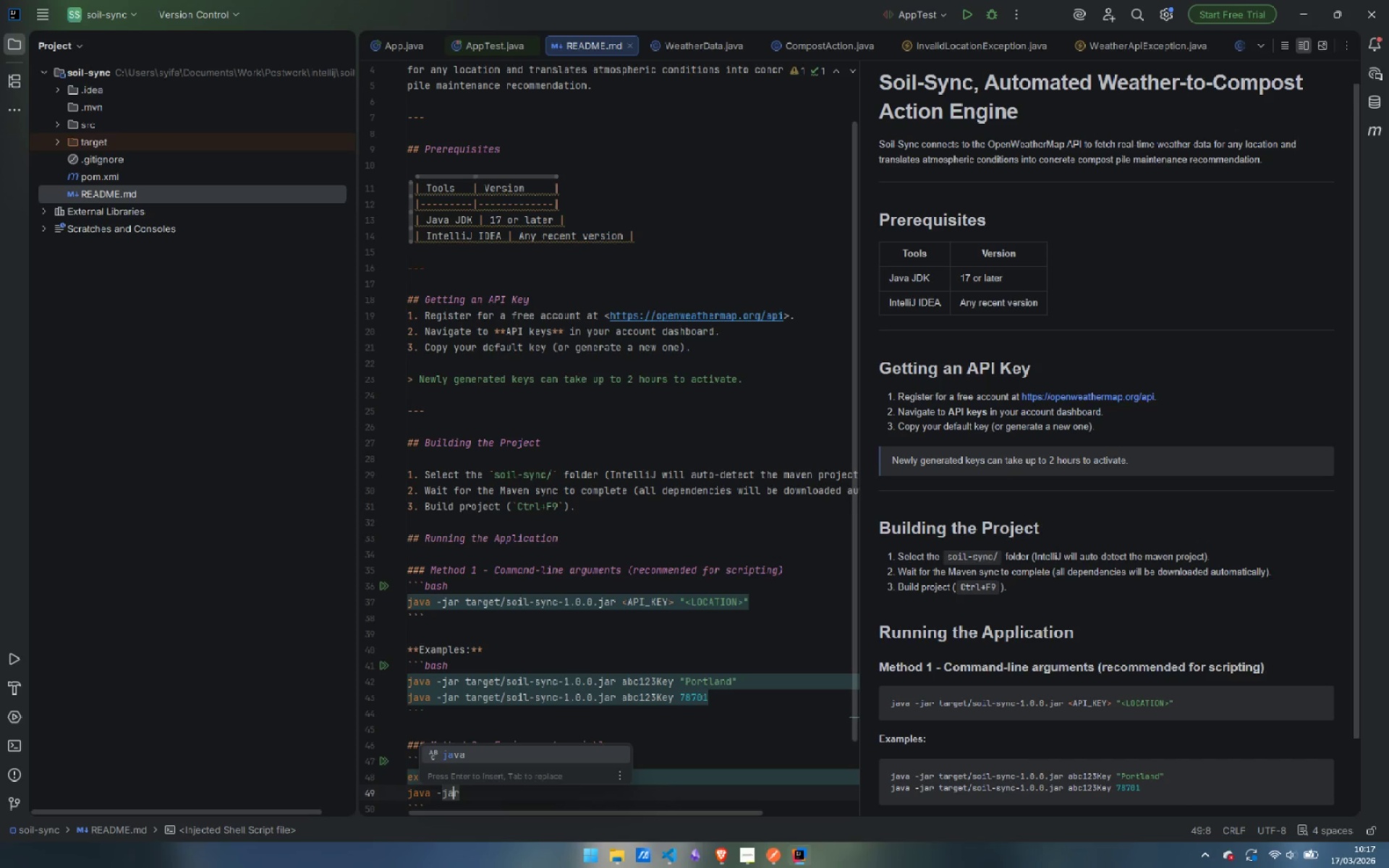 
key(A)
 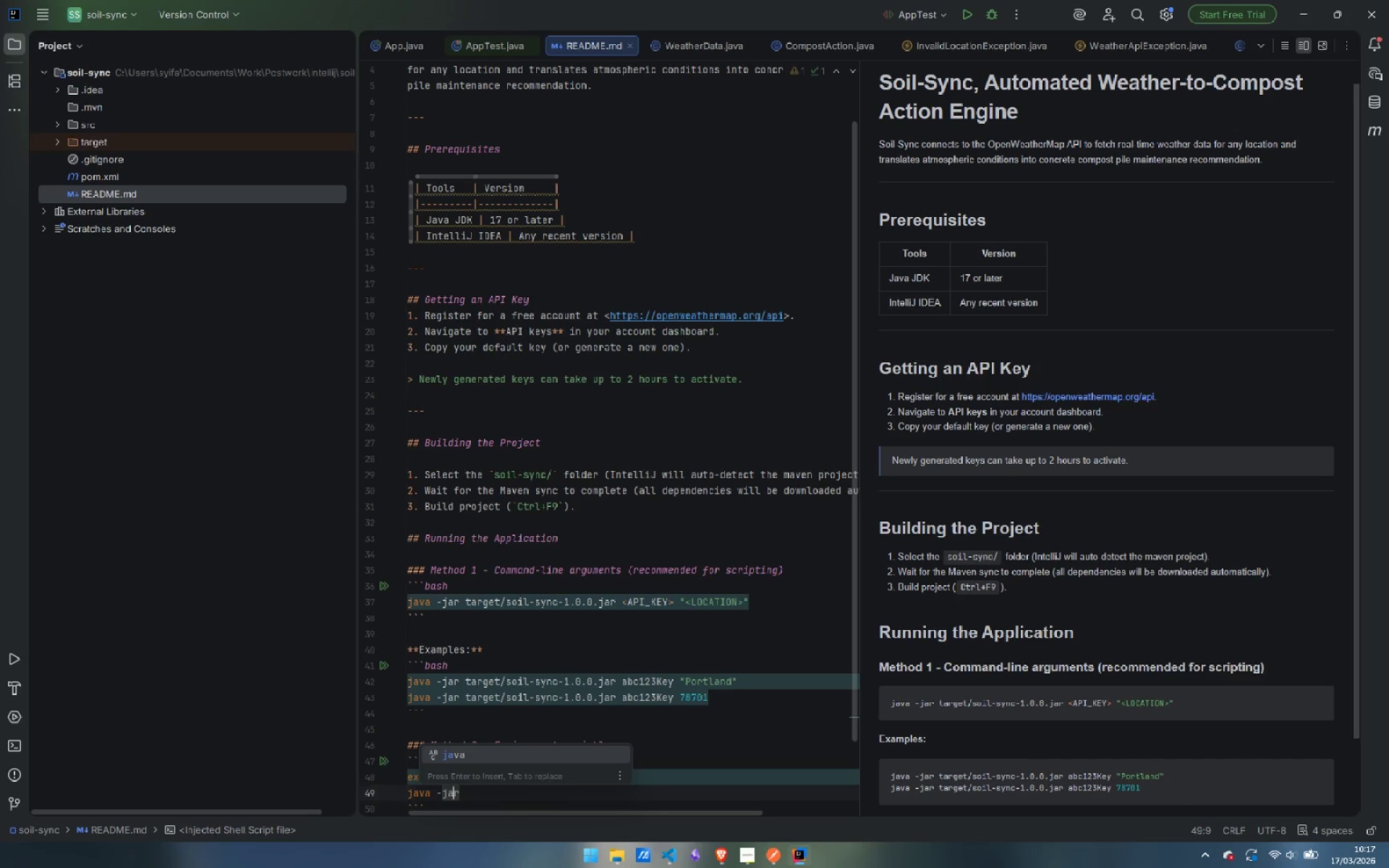 
key(Escape)
 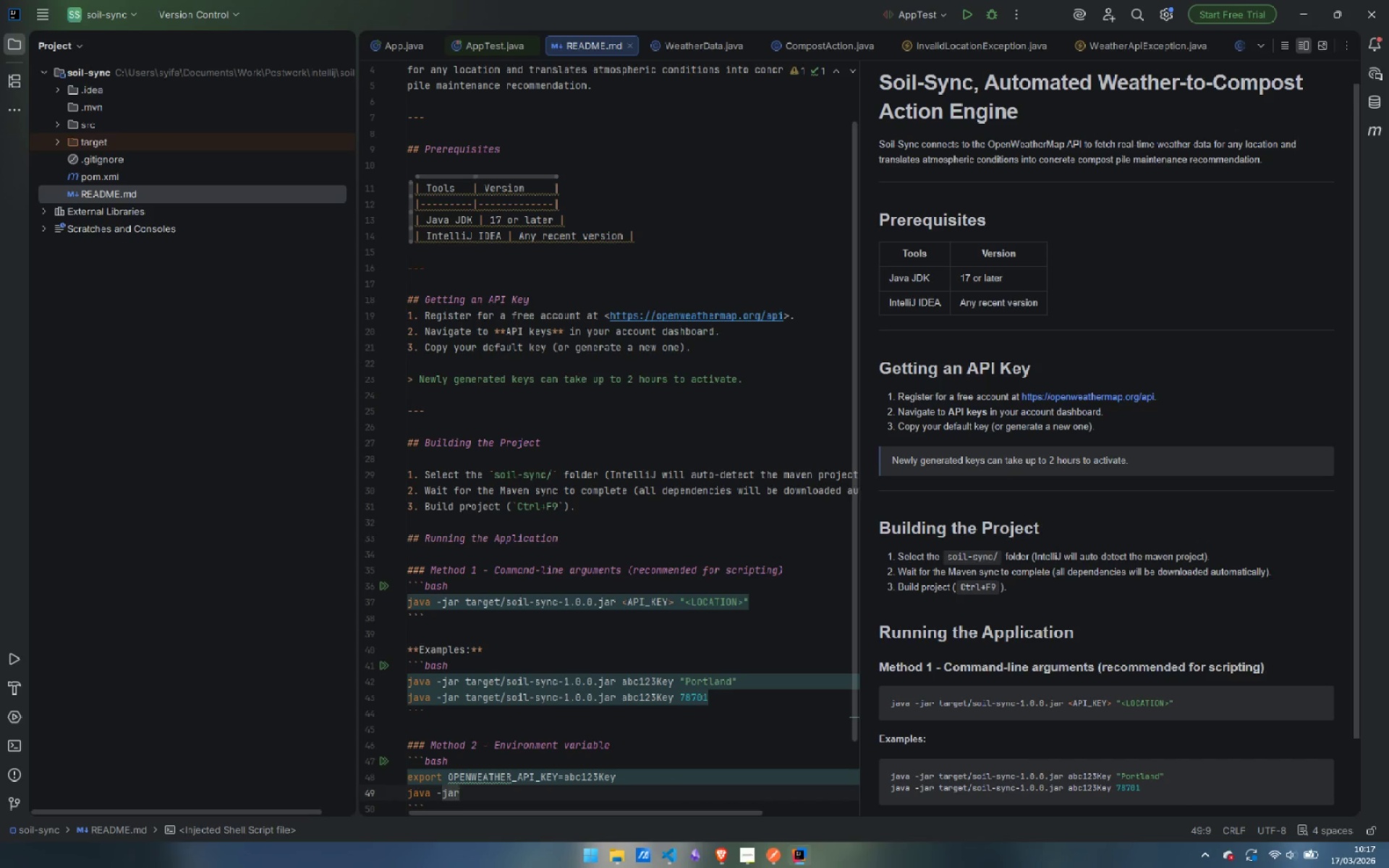 
key(ArrowRight)
 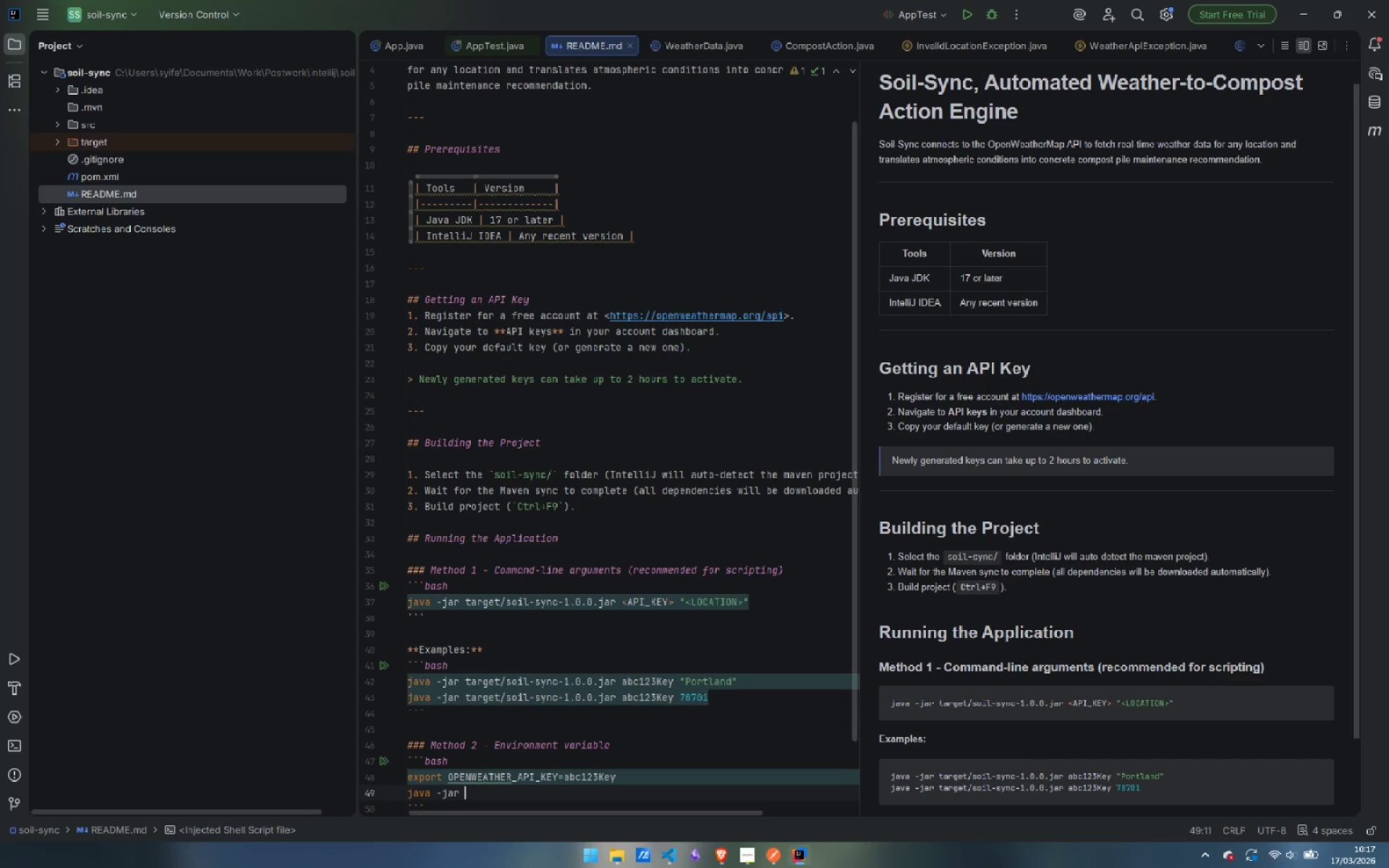 
key(ArrowRight)
 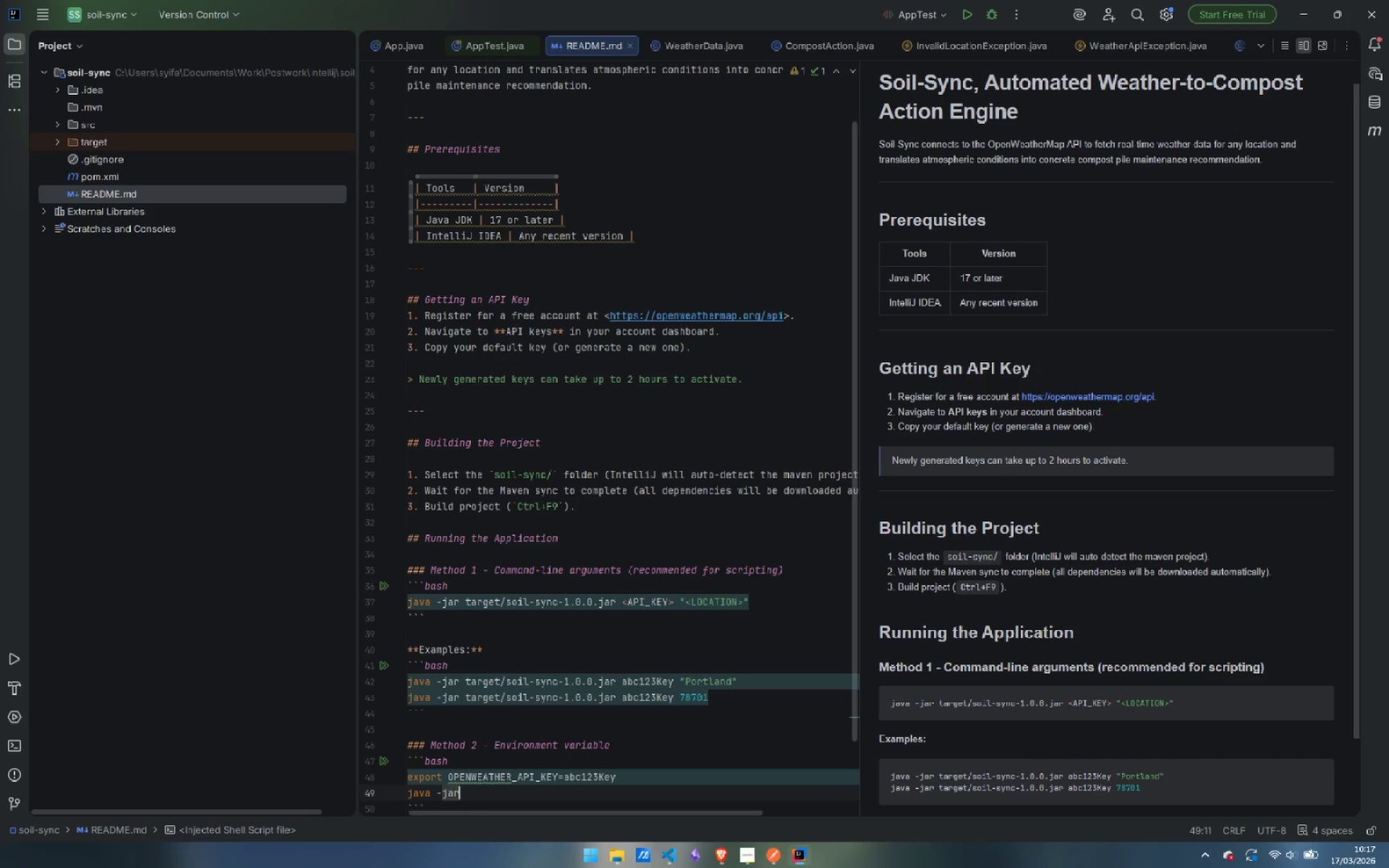 
key(ArrowLeft)
 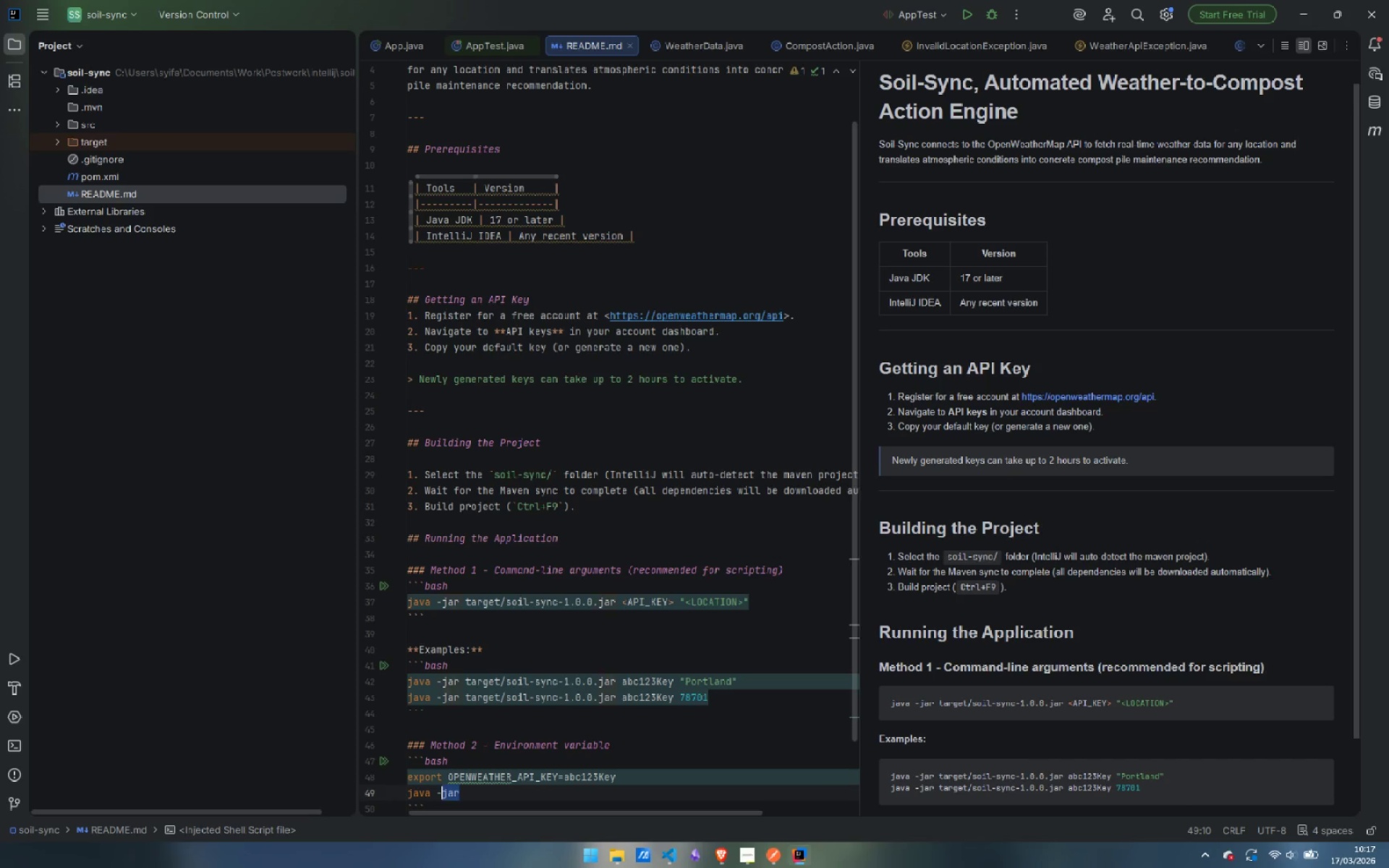 
key(Control+Shift+ArrowLeft)
 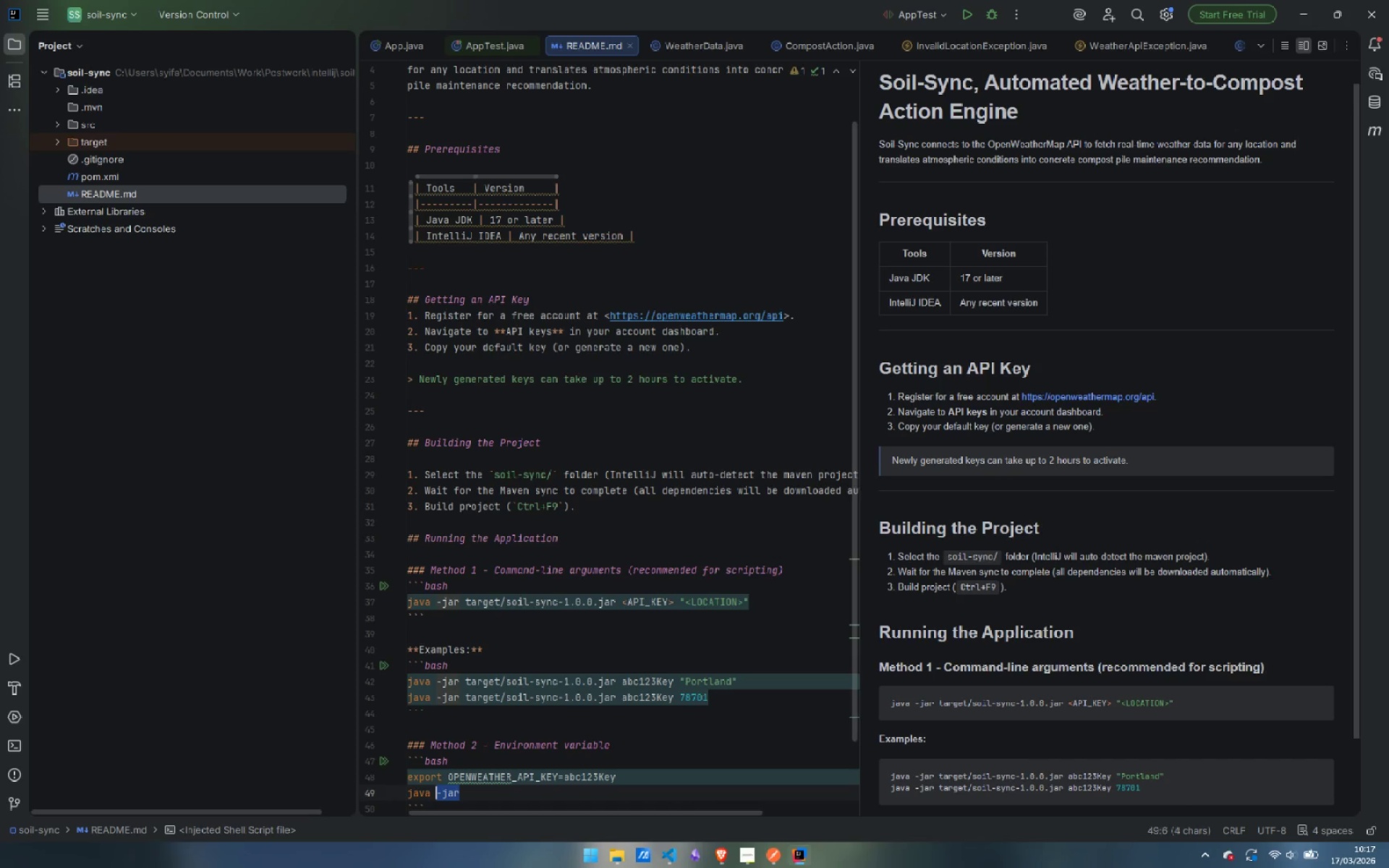 
key(Control+Shift+ArrowLeft)
 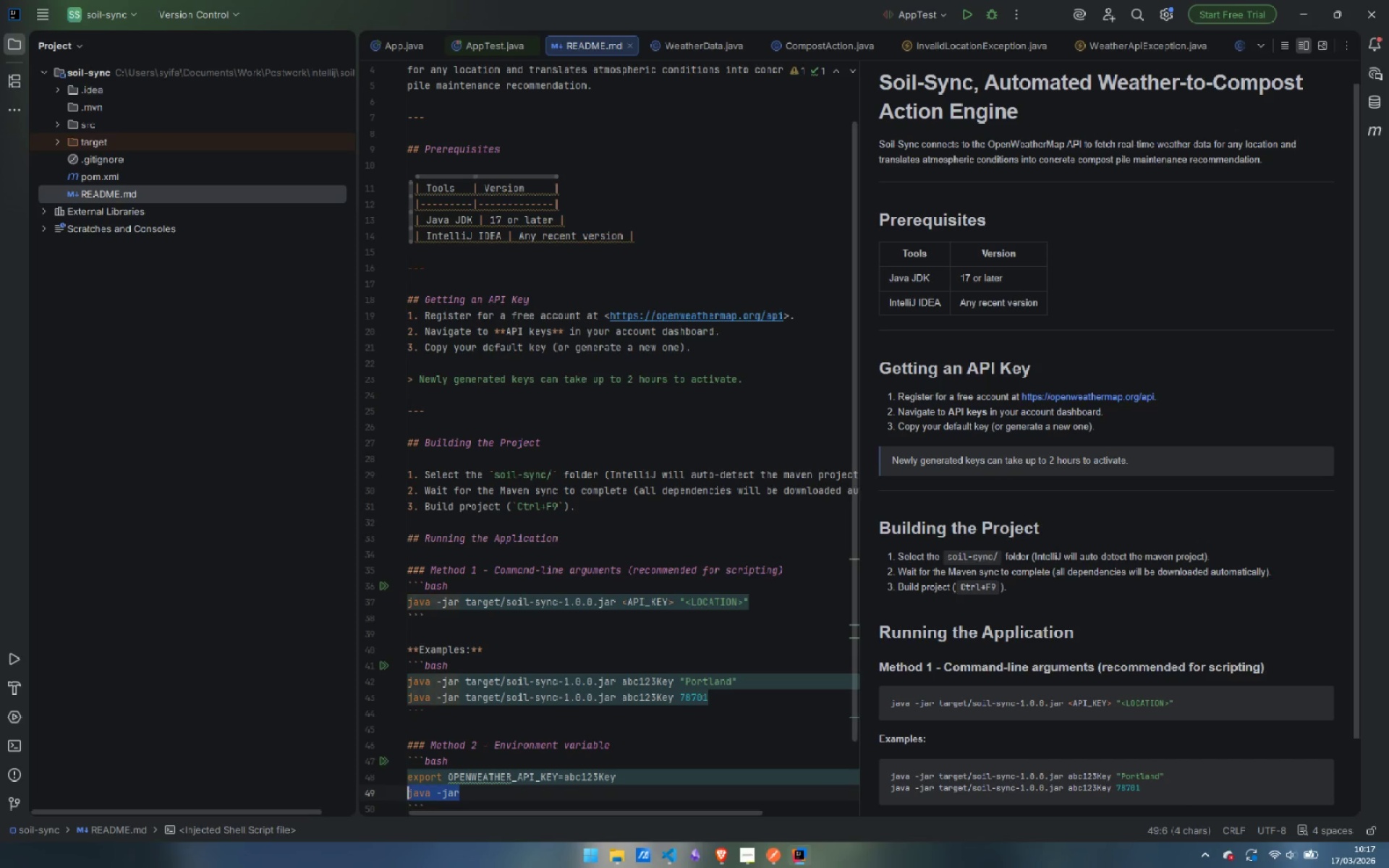 
key(Control+Shift+ArrowLeft)
 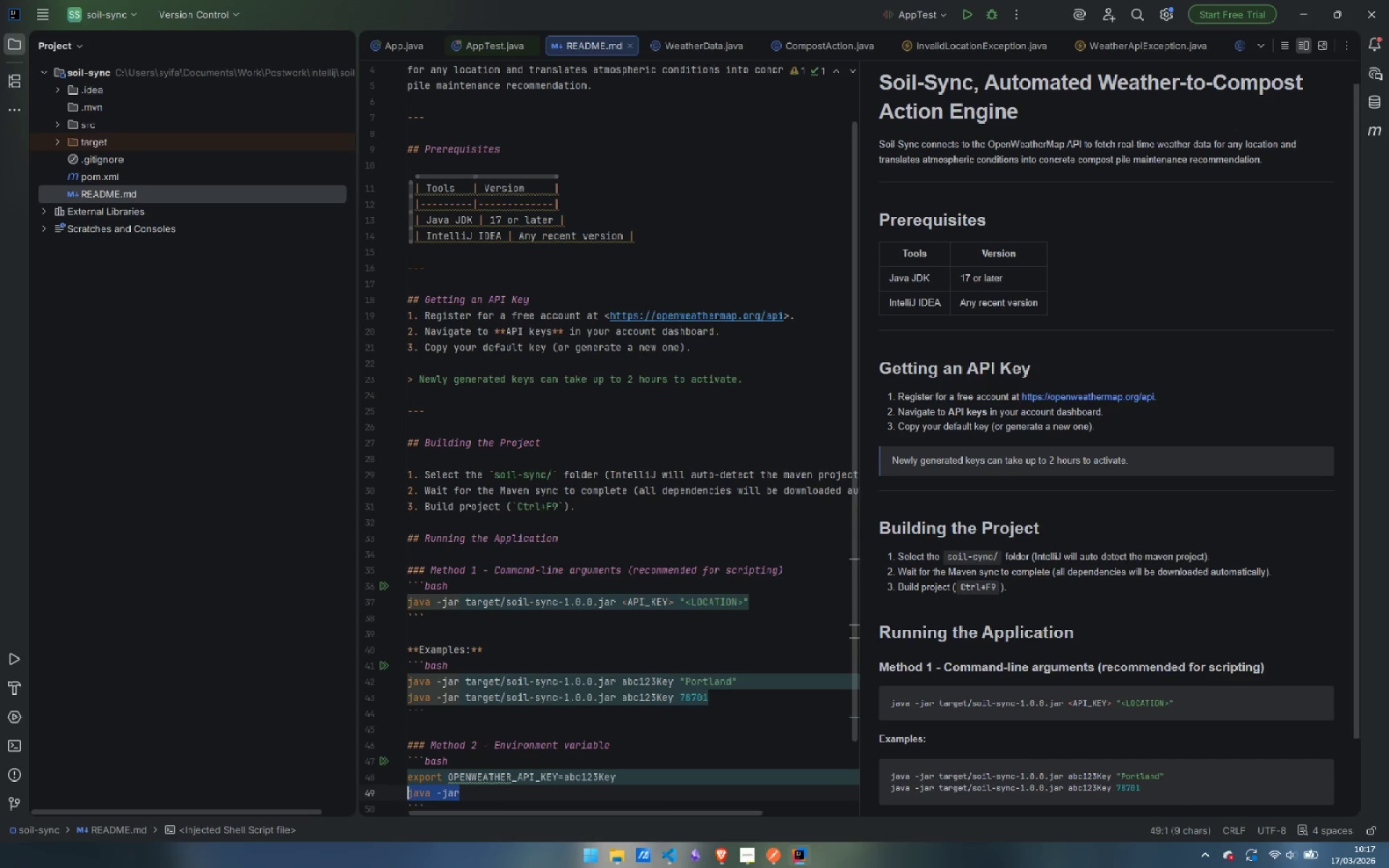 
key(Control+V)
 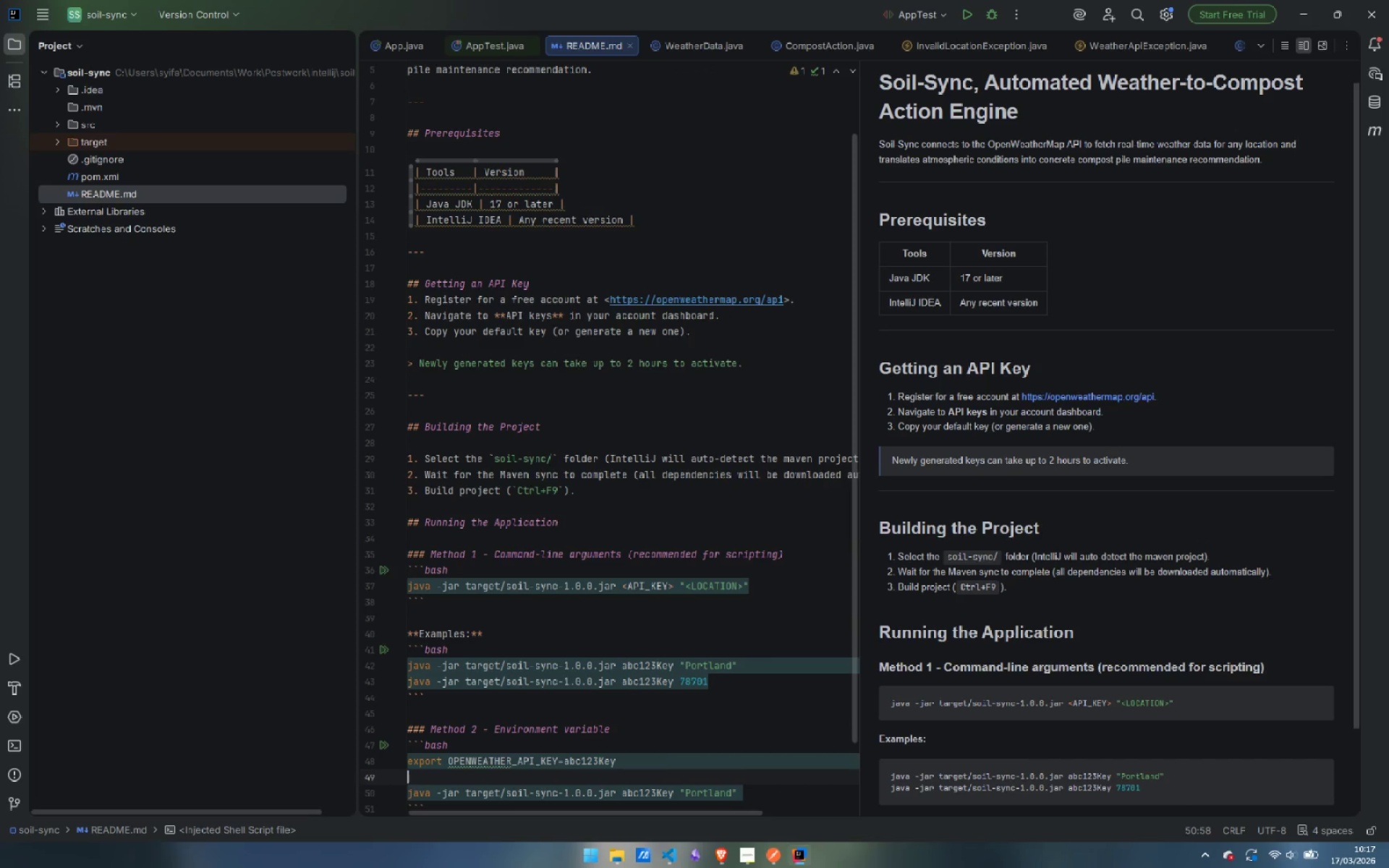 
key(ArrowUp)
 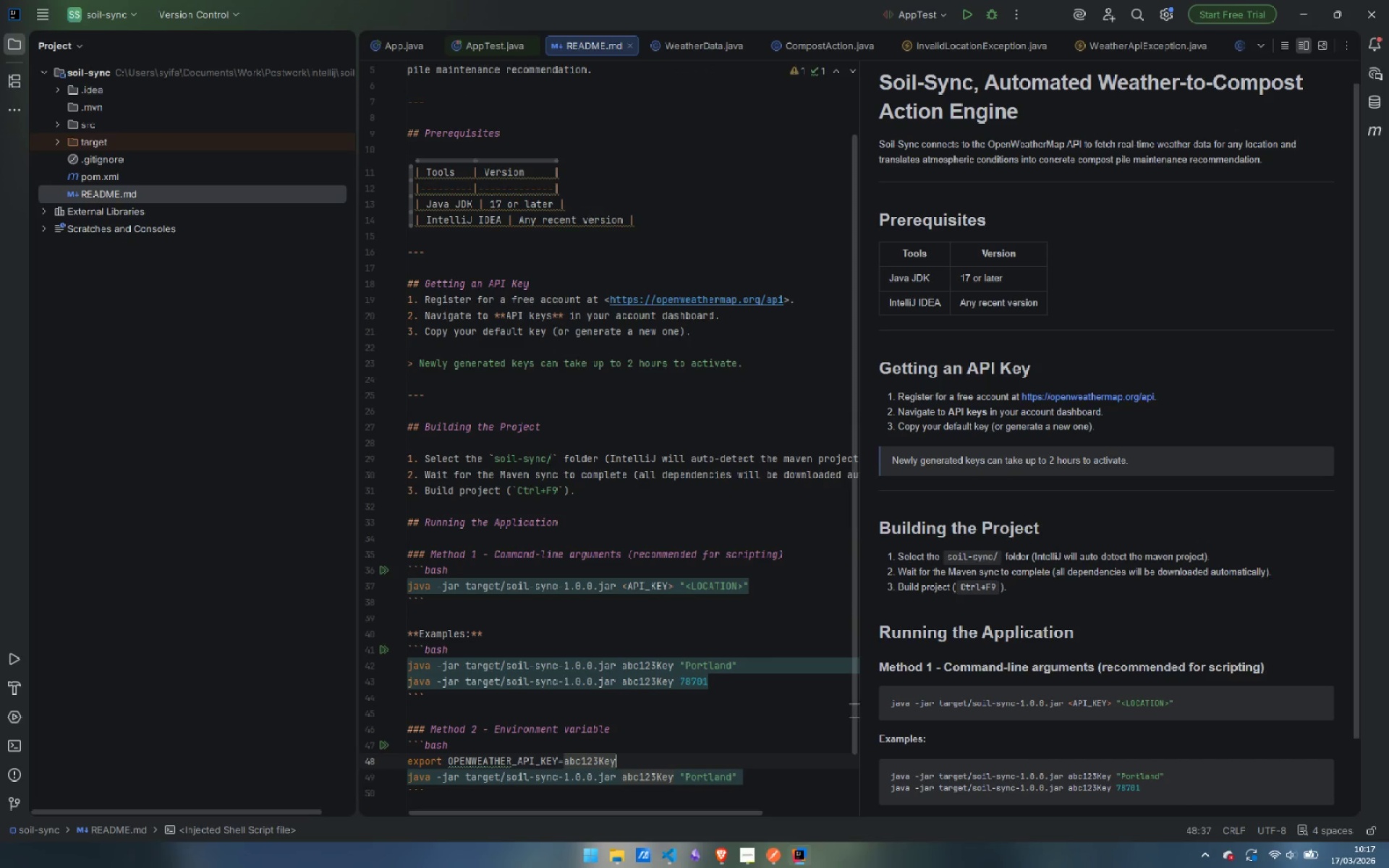 
key(Backspace)
 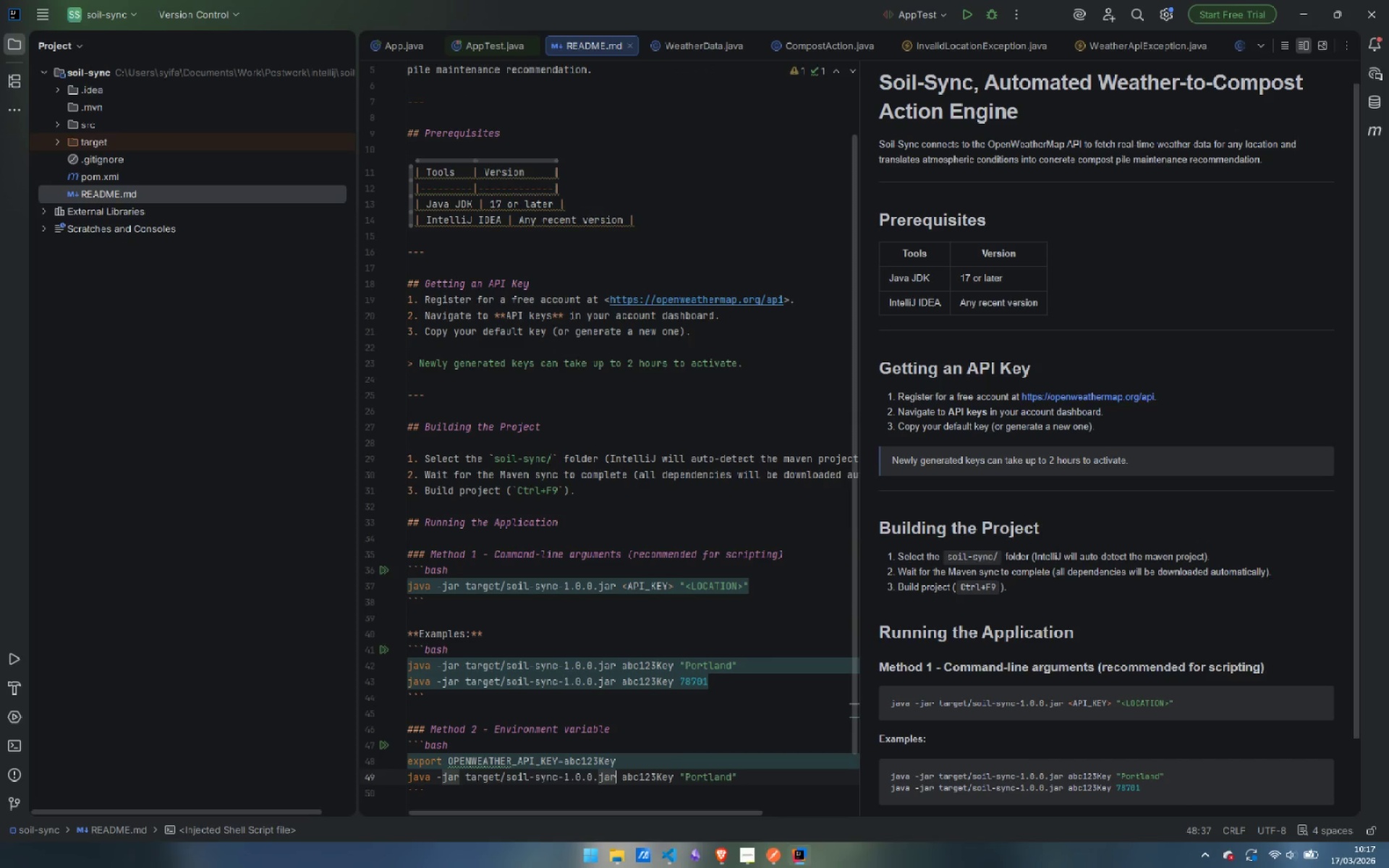 
key(ArrowDown)
 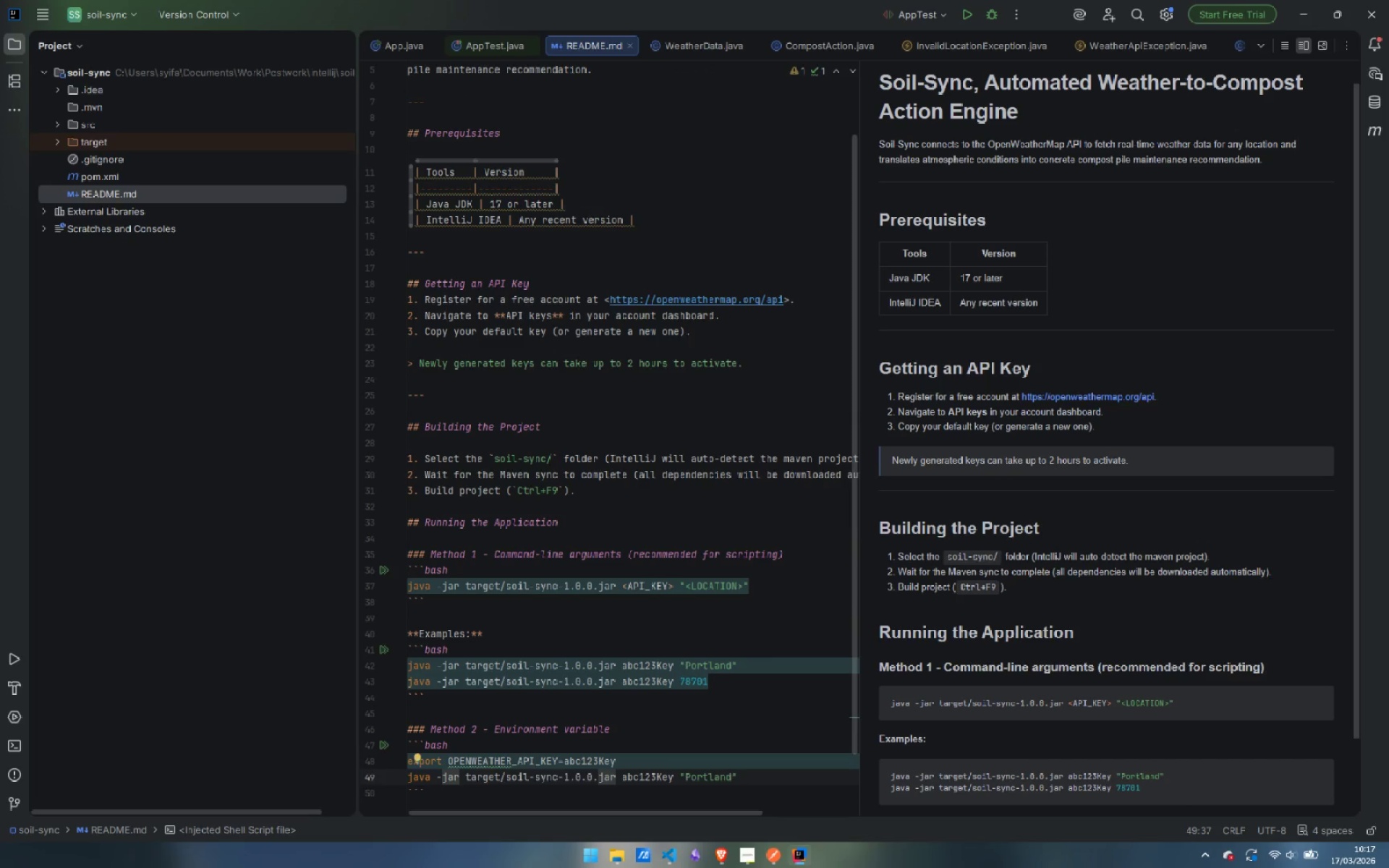 
key(ArrowRight)
 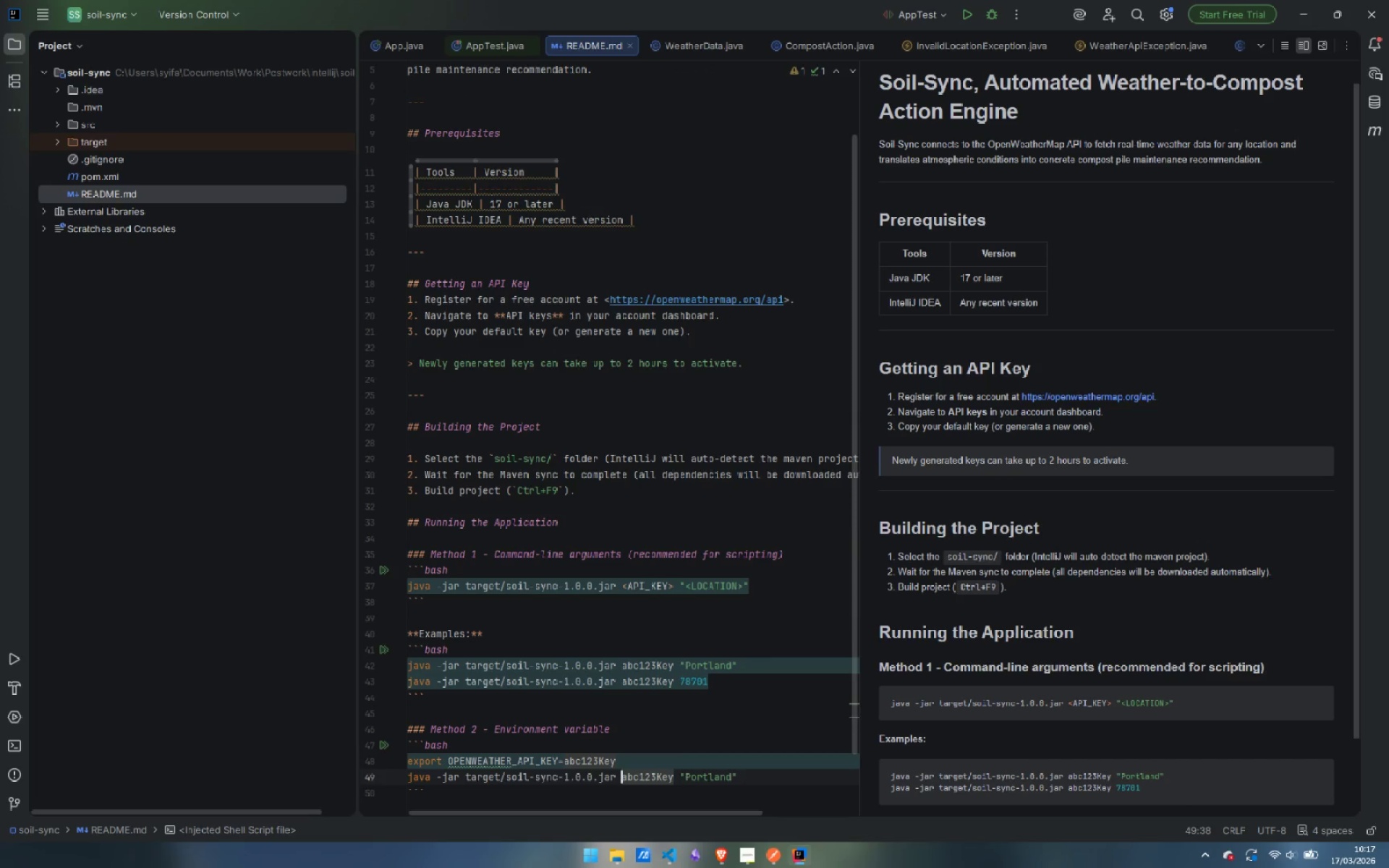 
key(Control+Shift+ArrowRight)
 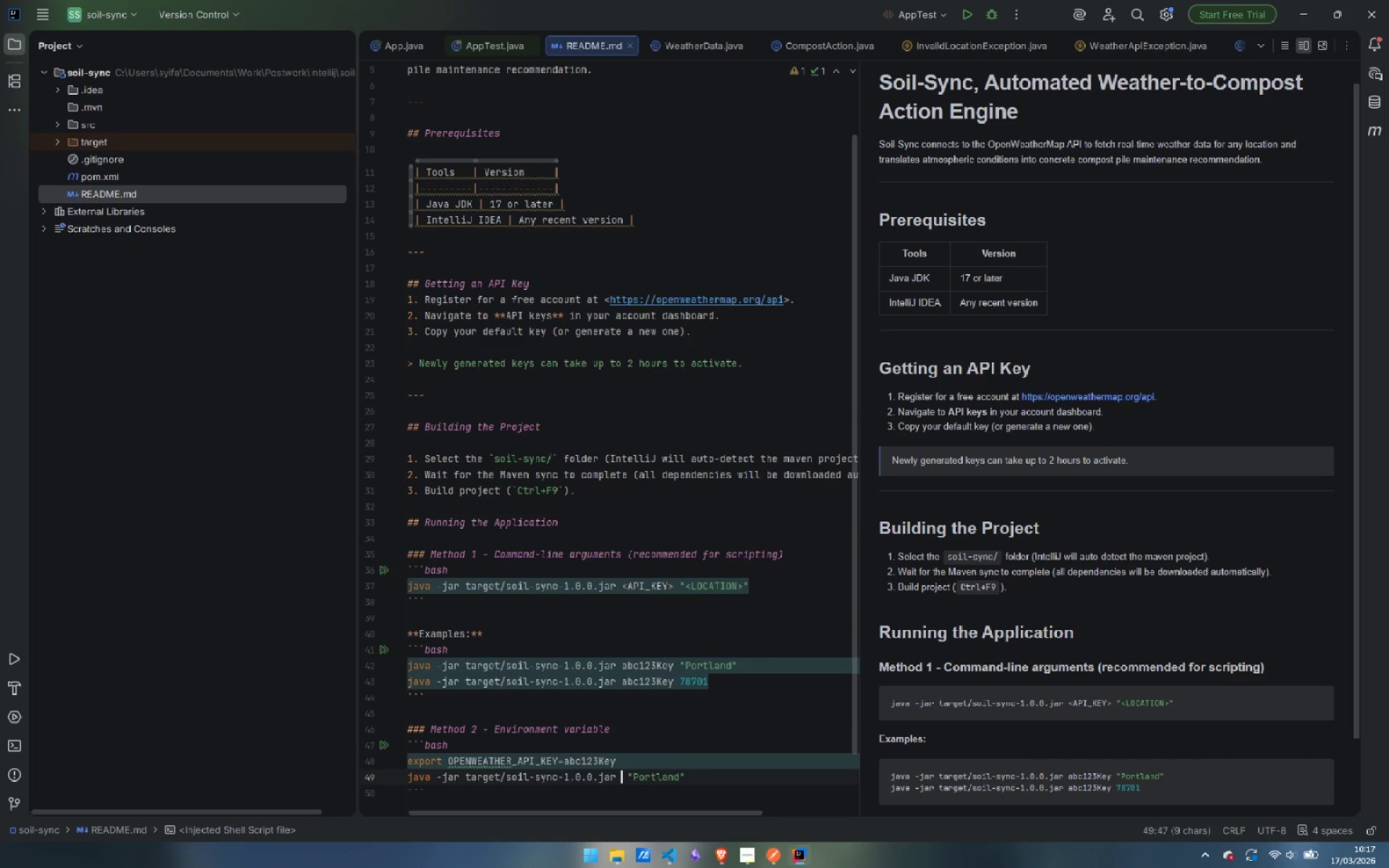 
key(Backspace)
 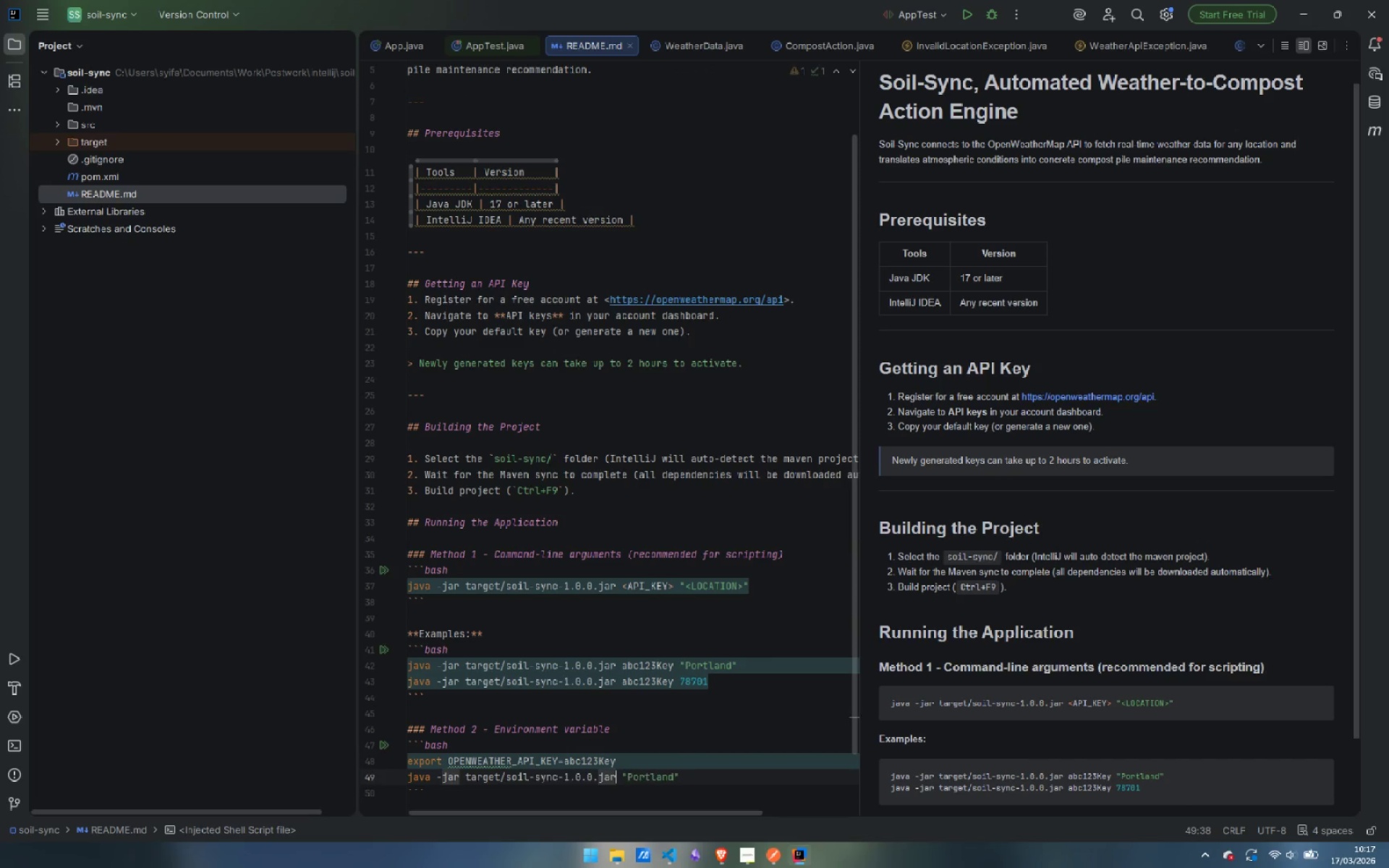 
key(Backspace)
 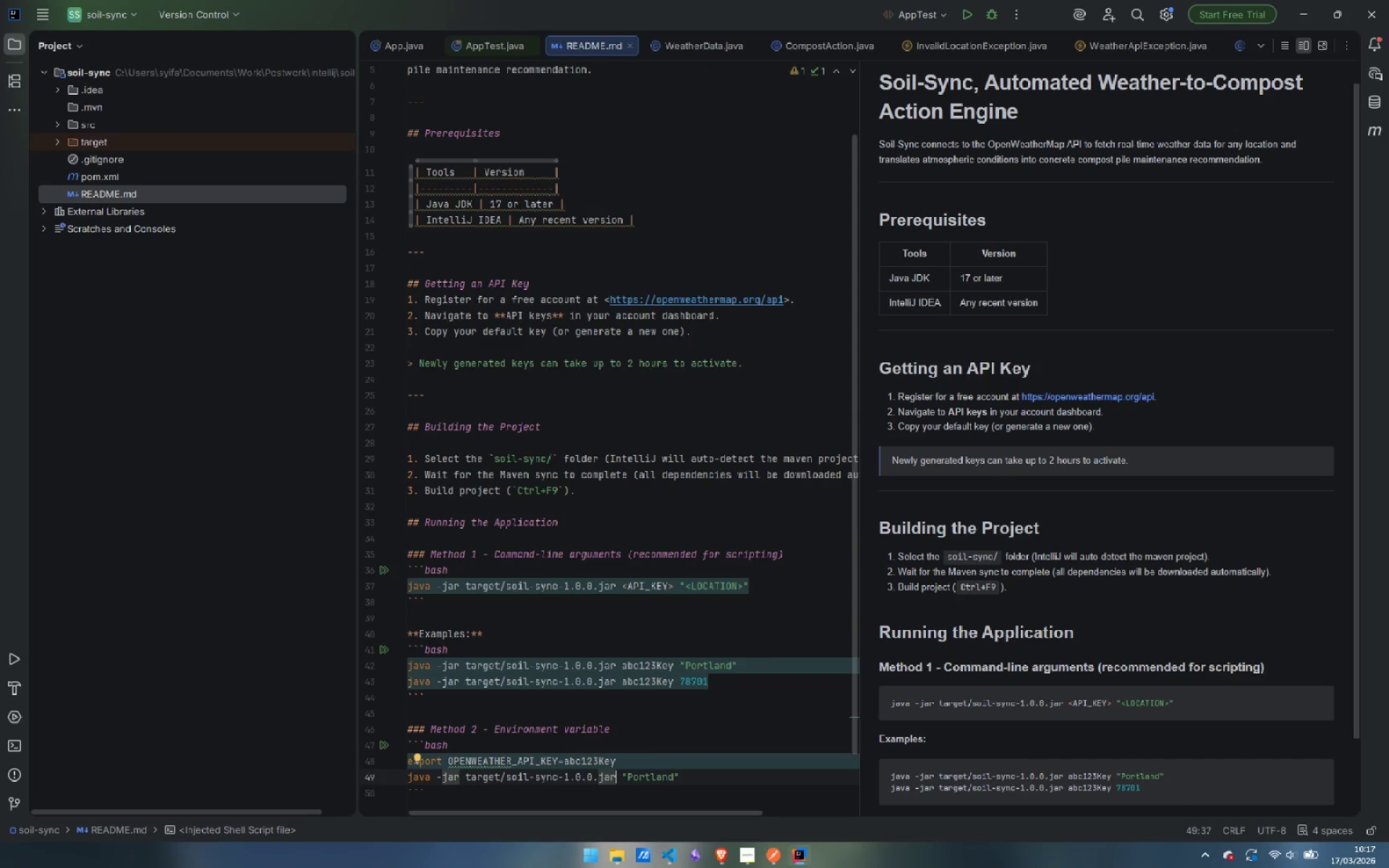 
key(ArrowDown)
 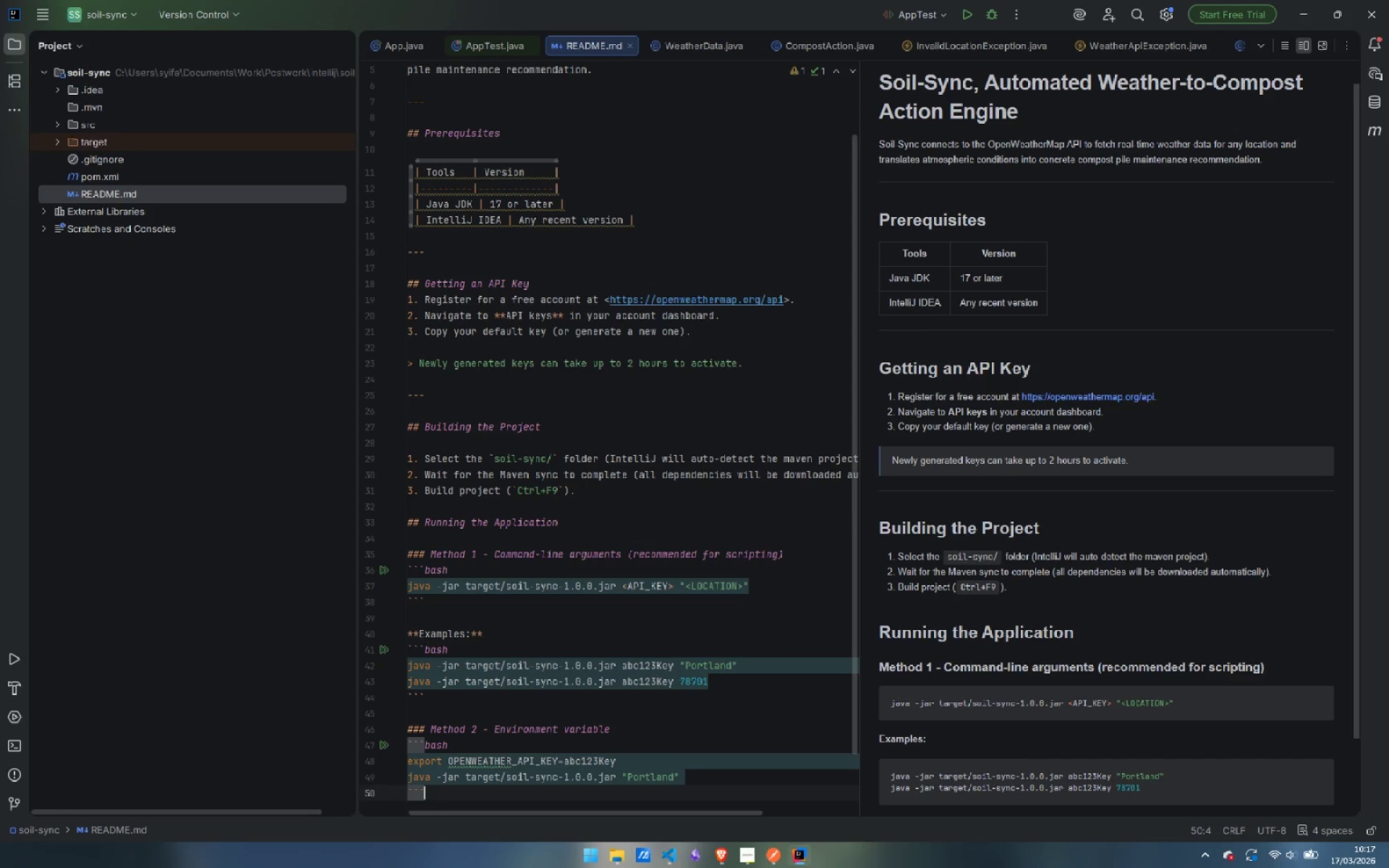 
key(ArrowDown)
 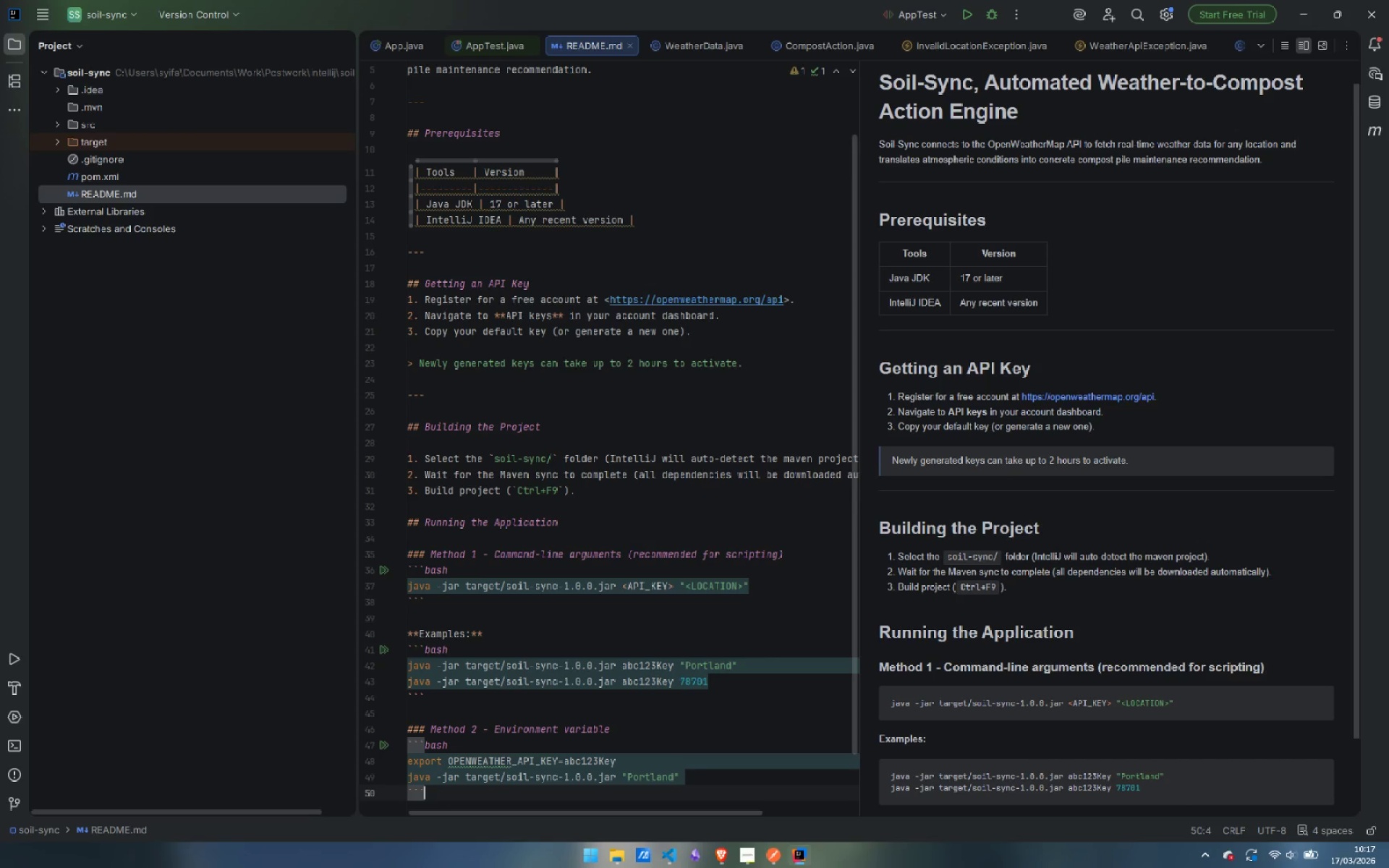 
key(Enter)
 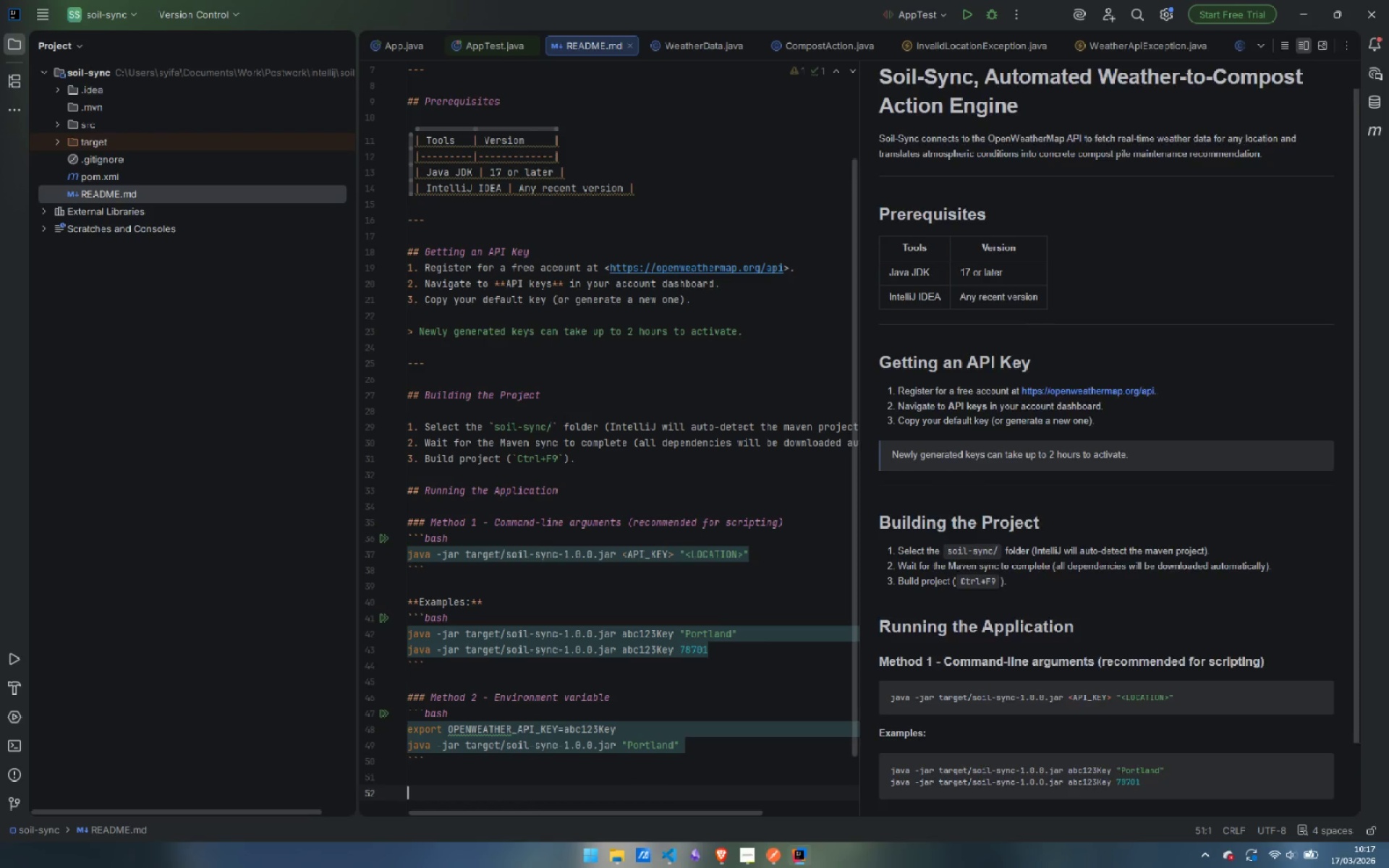 
key(Enter)
 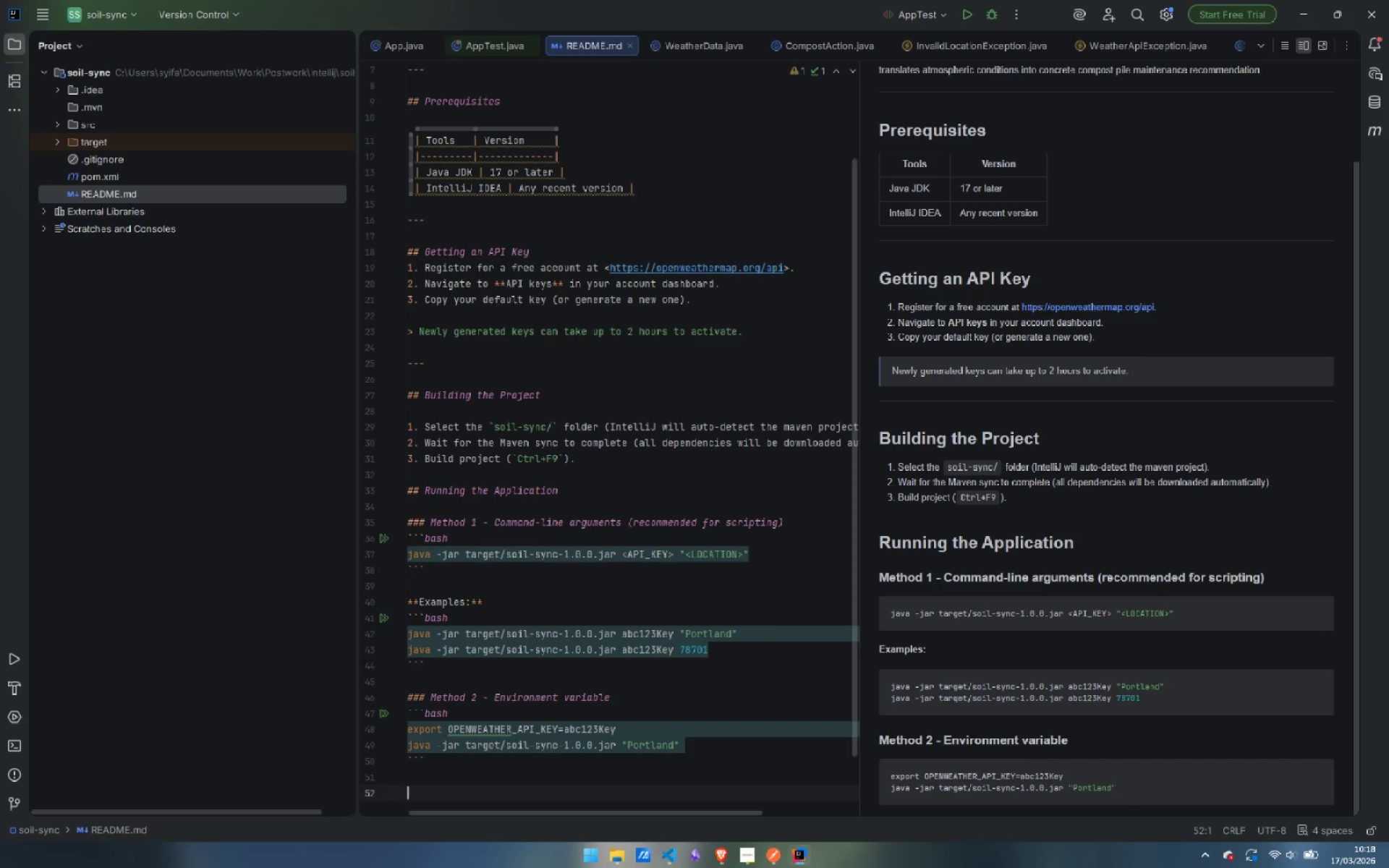 
wait(64.41)
 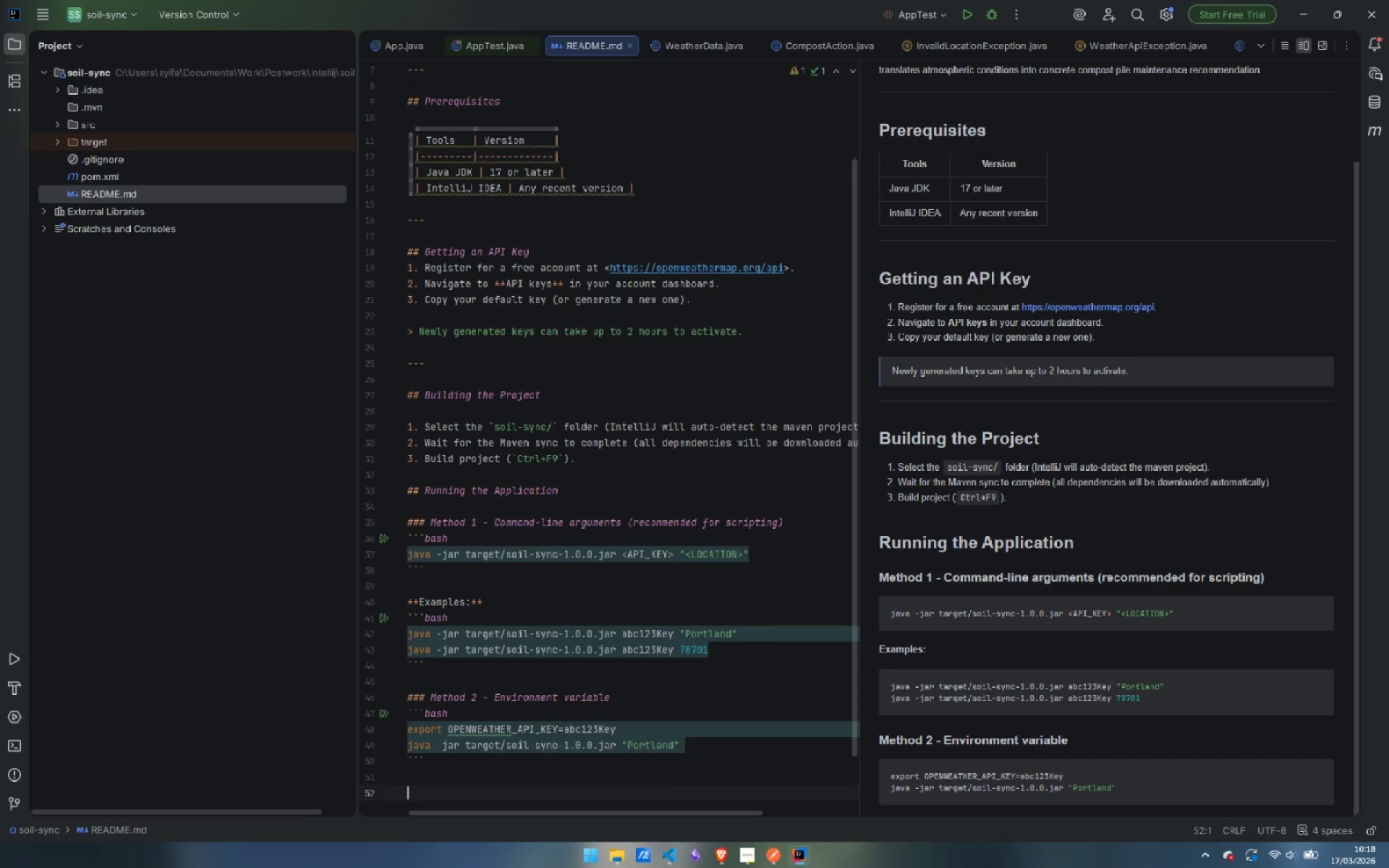 
scroll: coordinate [639, 681], scroll_direction: down, amount: 5.0
 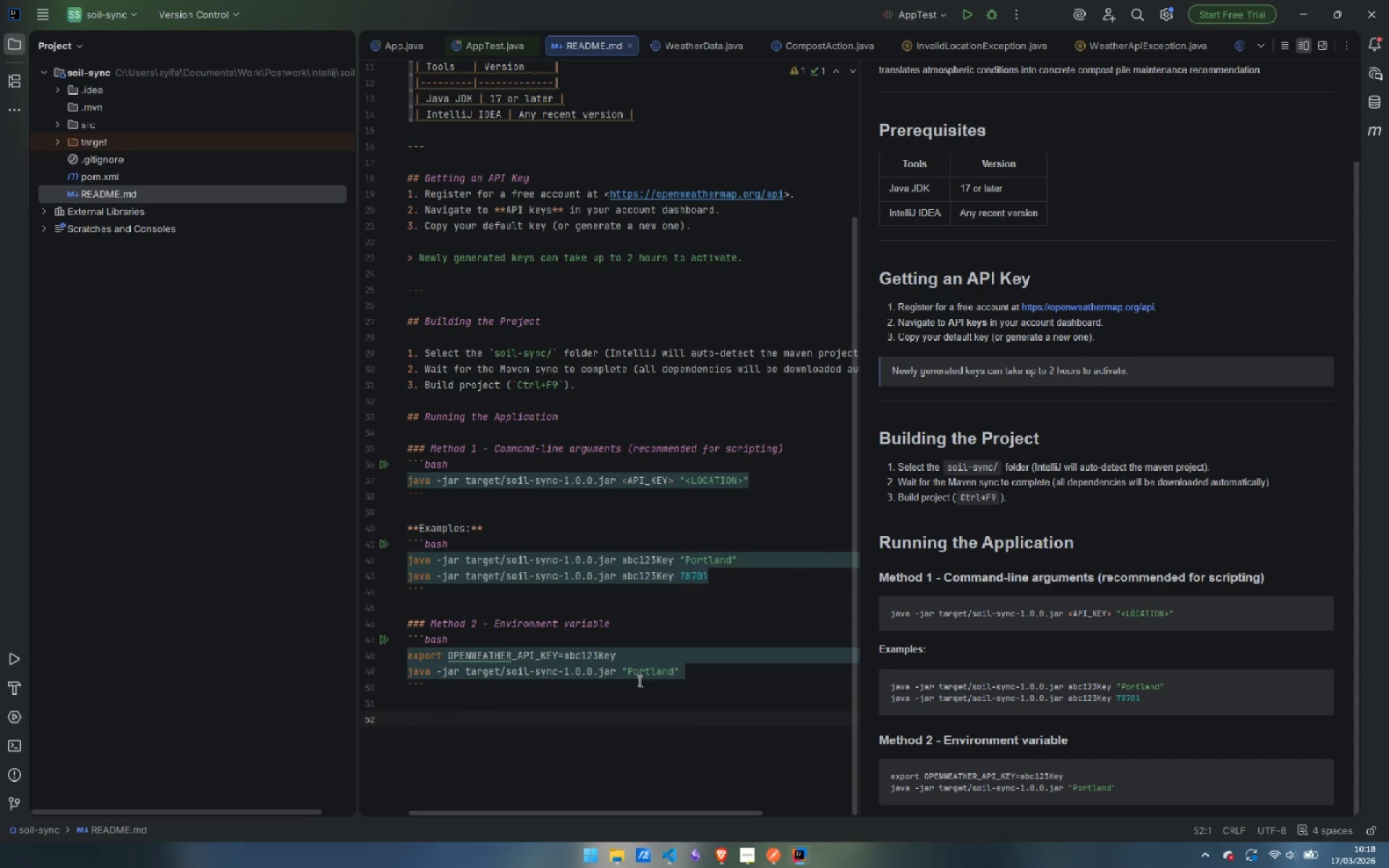 
wait(10.31)
 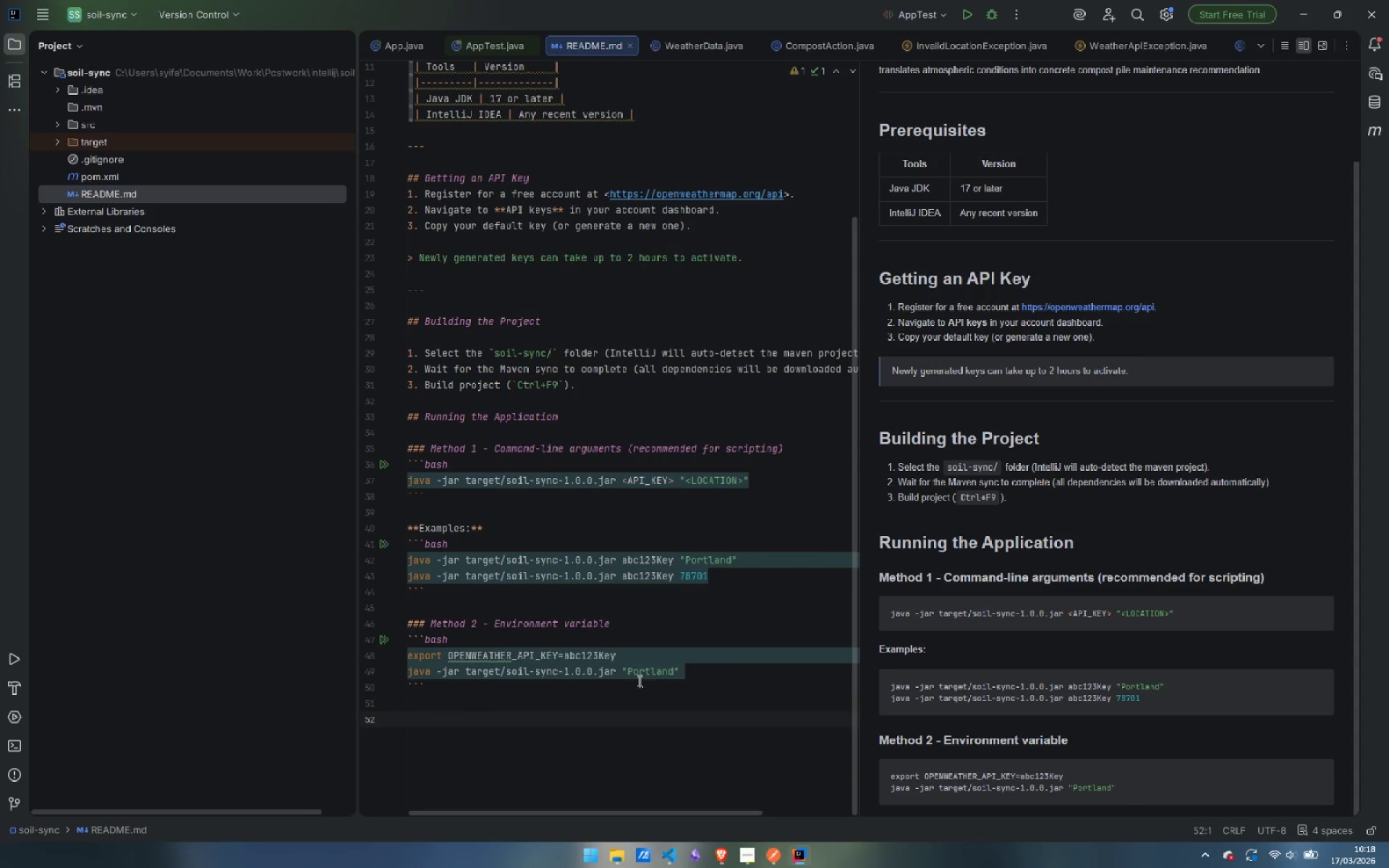 
scroll: coordinate [689, 678], scroll_direction: down, amount: 8.0
 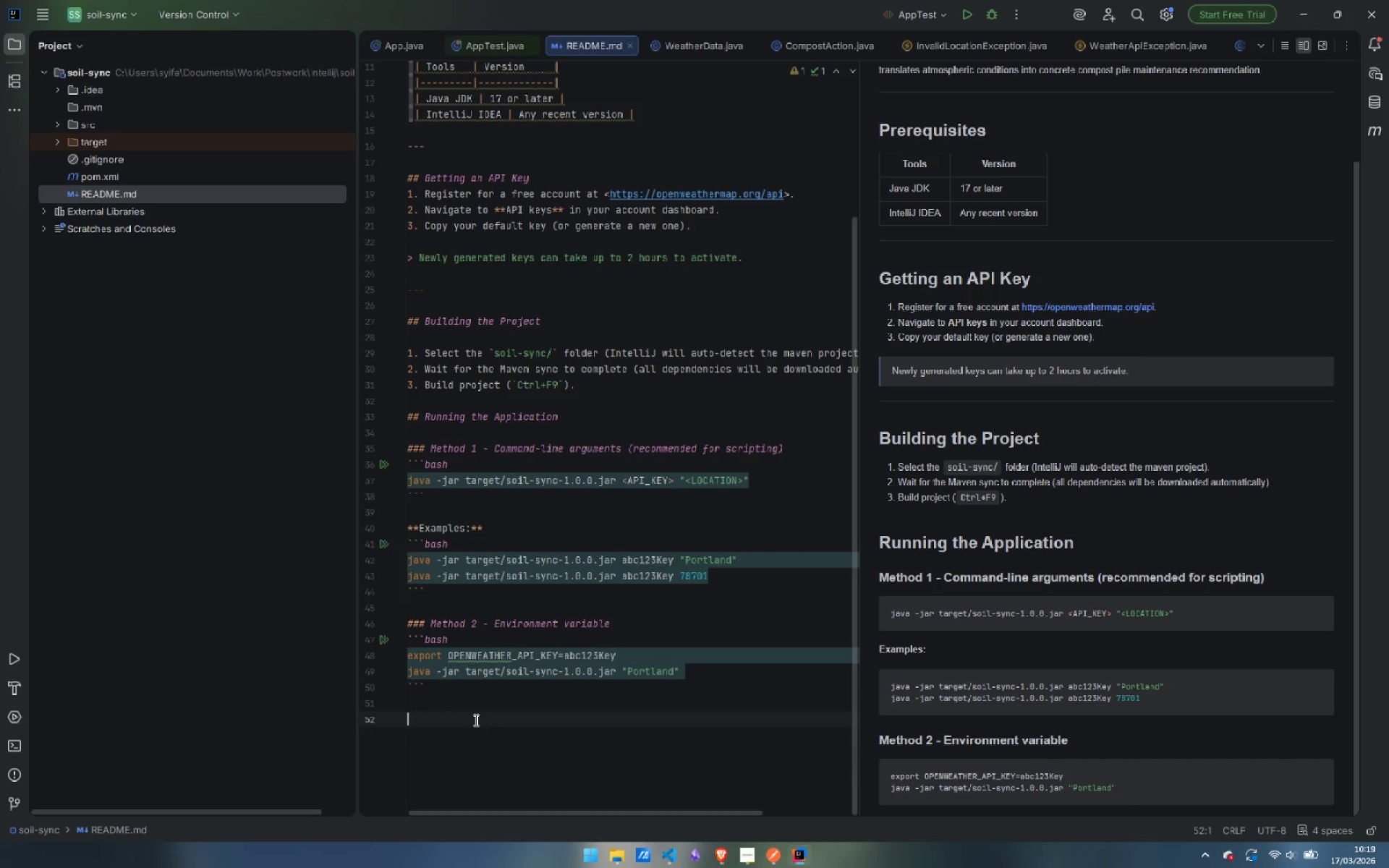 
wait(9.59)
 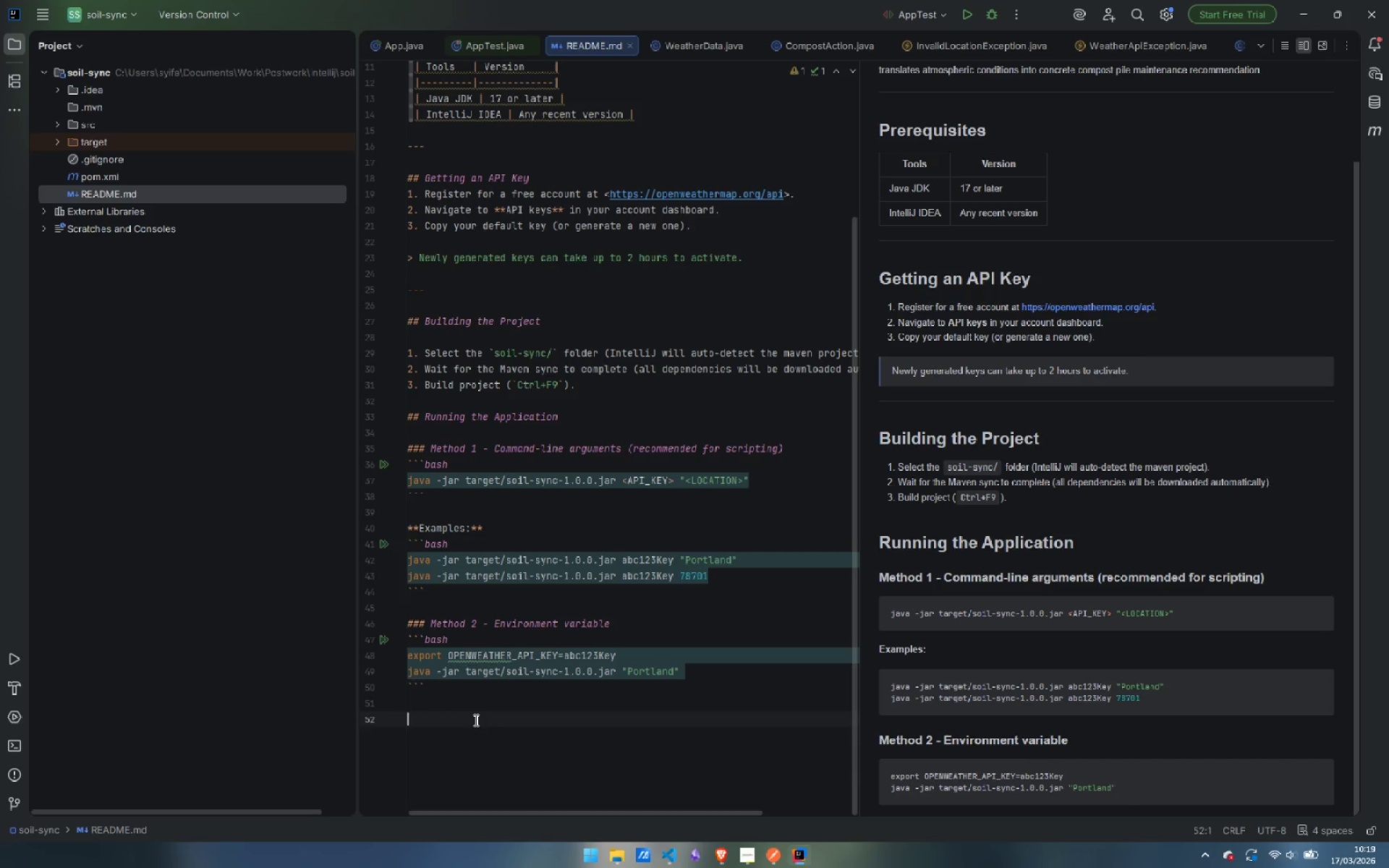 
scroll: coordinate [513, 673], scroll_direction: up, amount: 2.0
 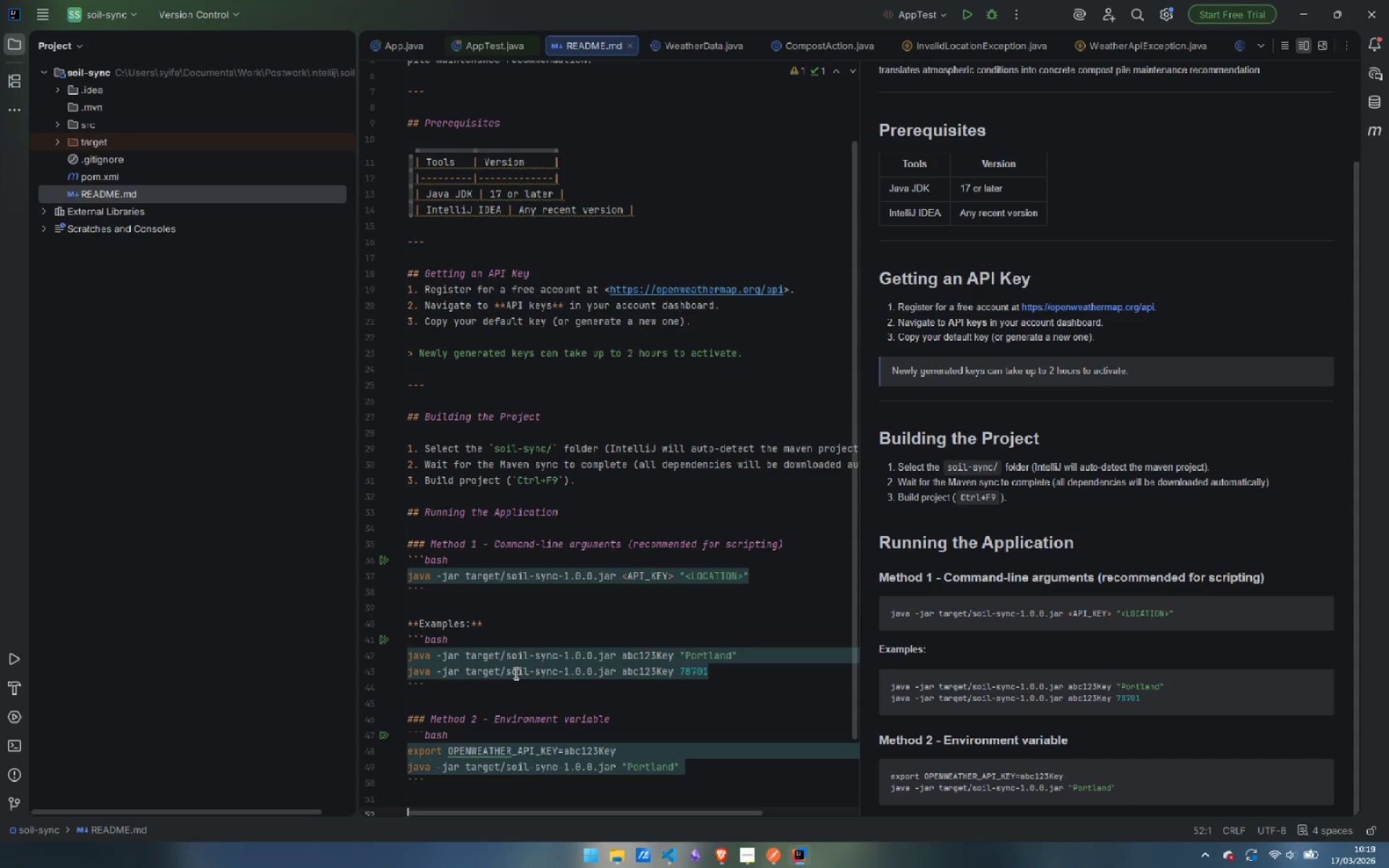 
wait(5.27)
 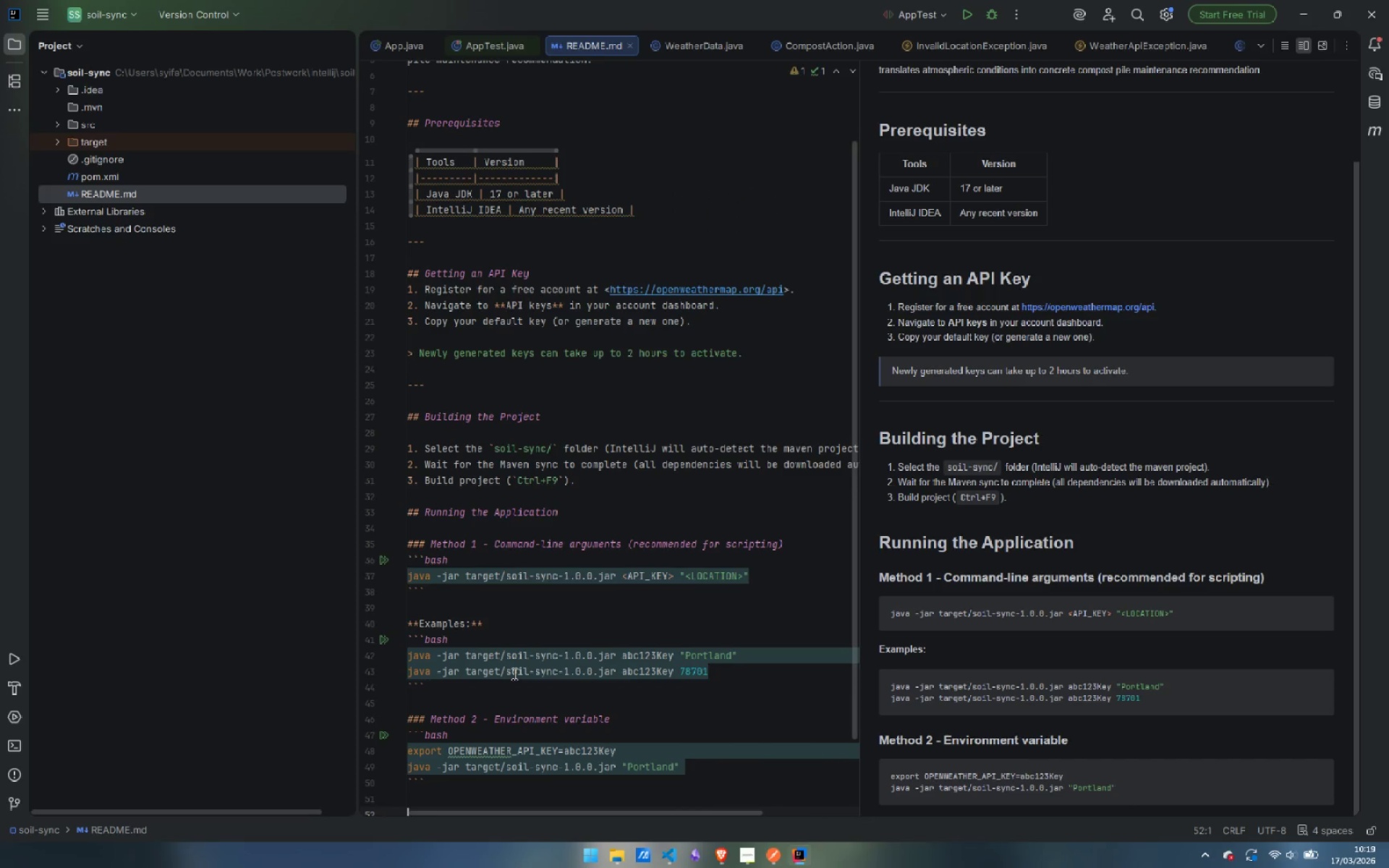 
scroll: coordinate [514, 676], scroll_direction: down, amount: 3.0
 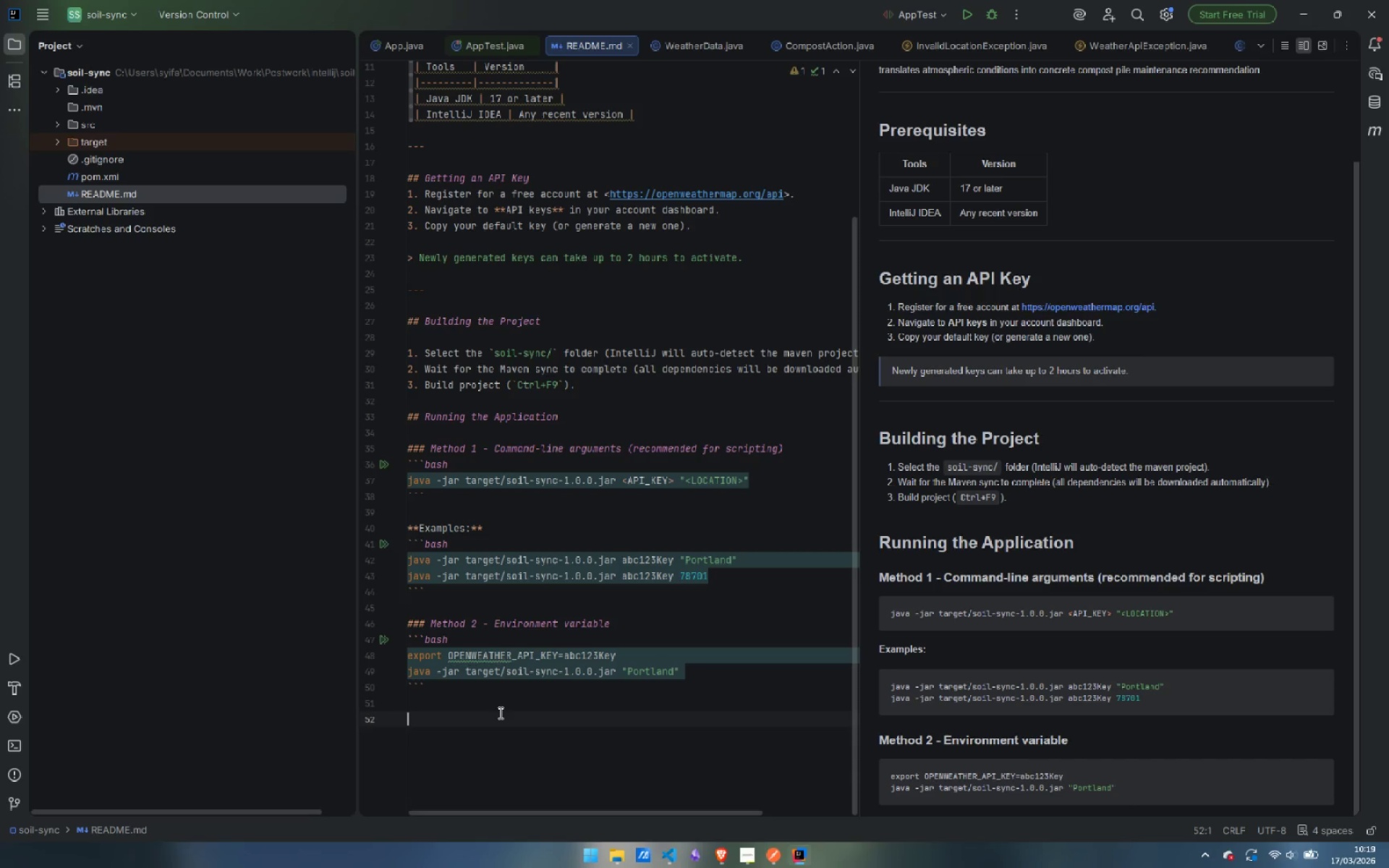 
wait(12.89)
 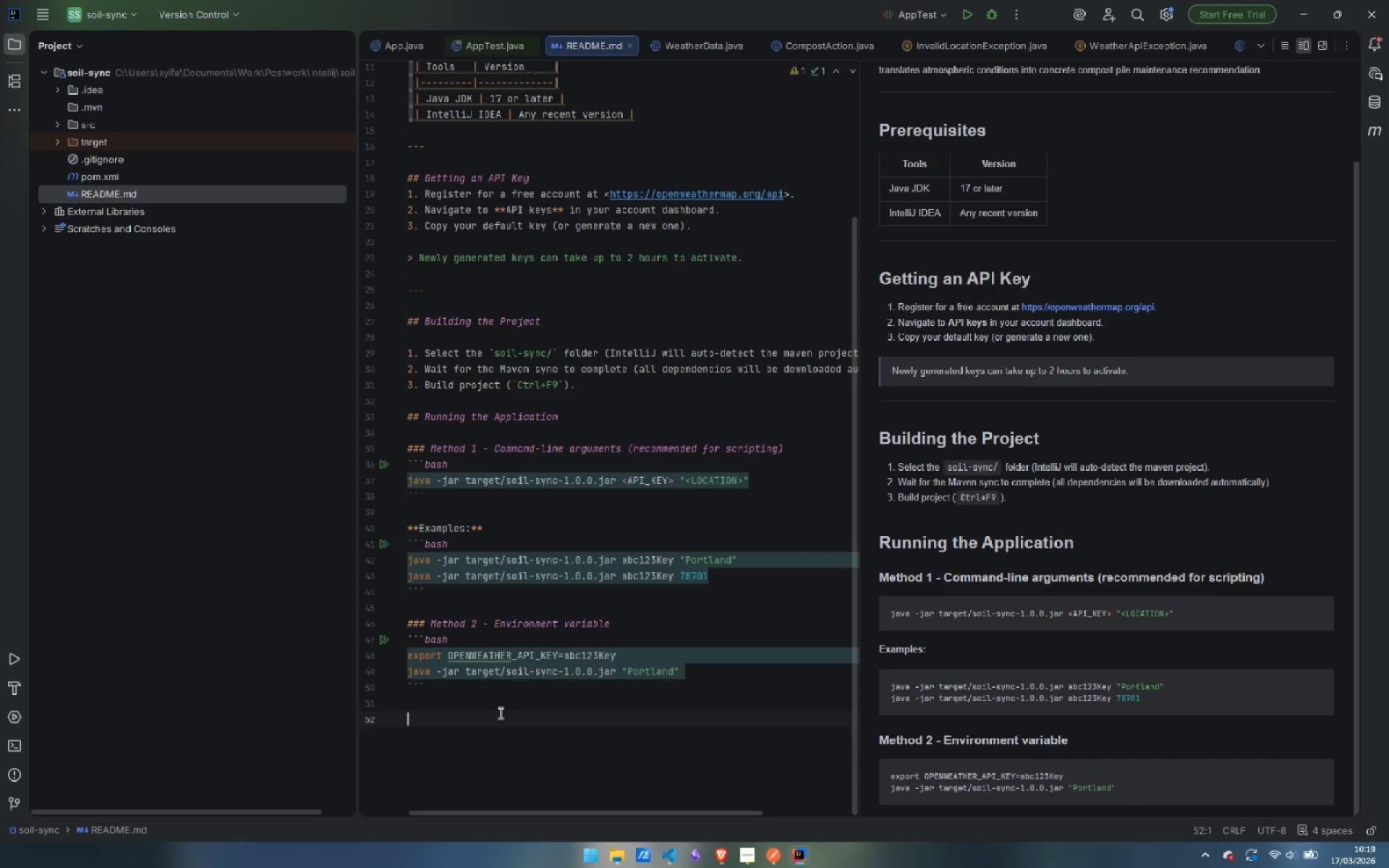 
scroll: coordinate [490, 718], scroll_direction: down, amount: 1.0
 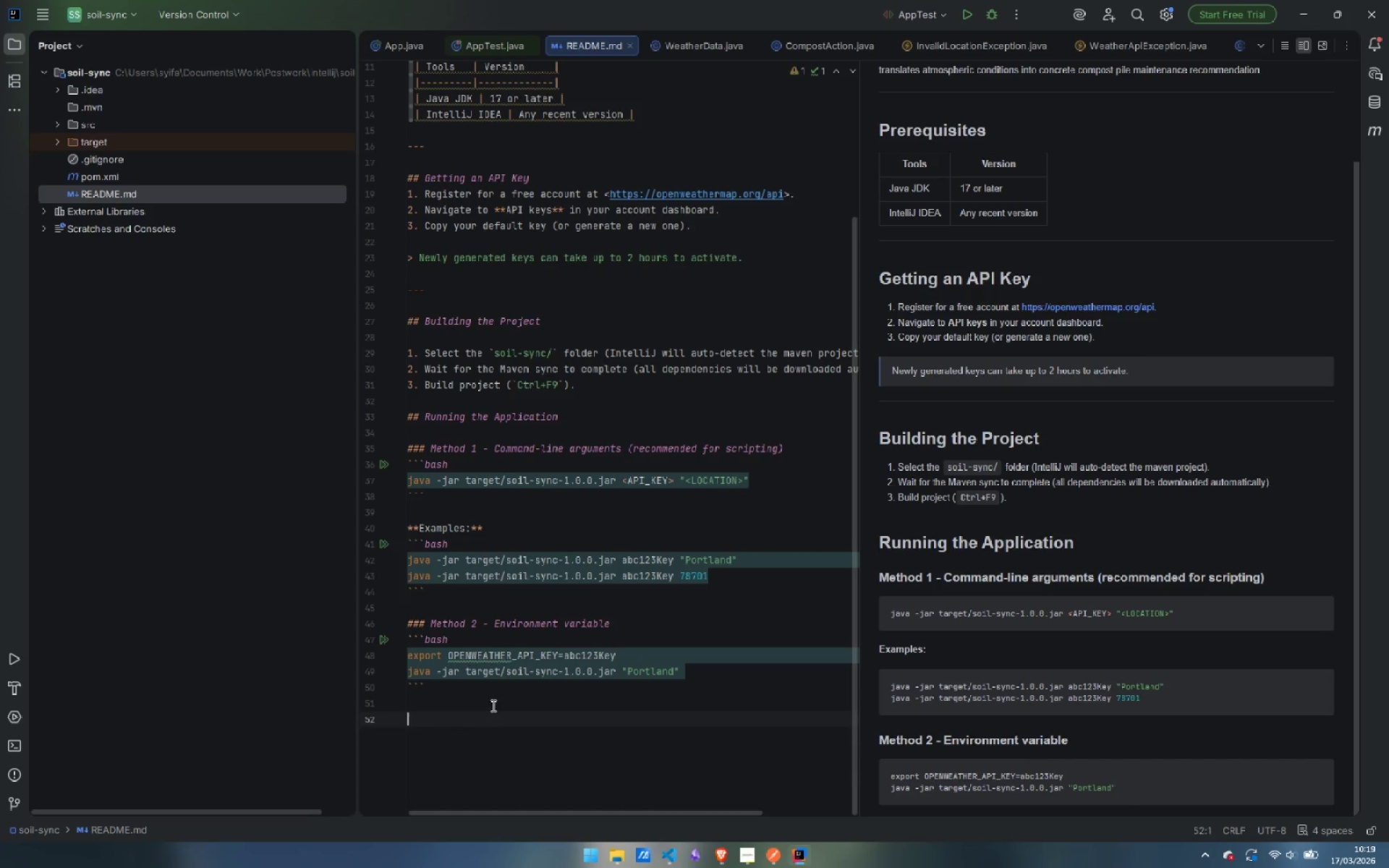 
scroll: coordinate [493, 705], scroll_direction: up, amount: 7.0
 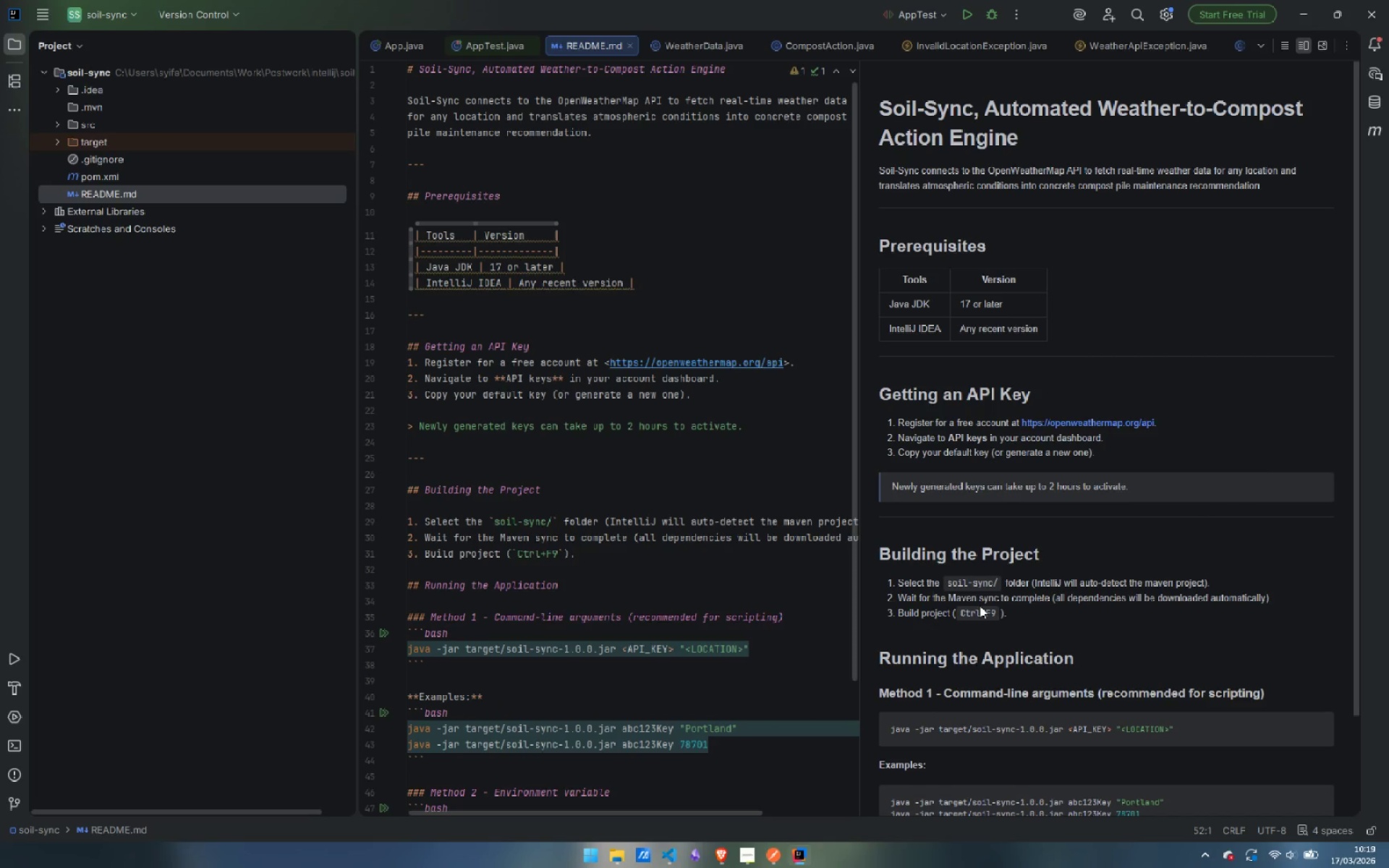 
scroll: coordinate [433, 610], scroll_direction: down, amount: 22.0
 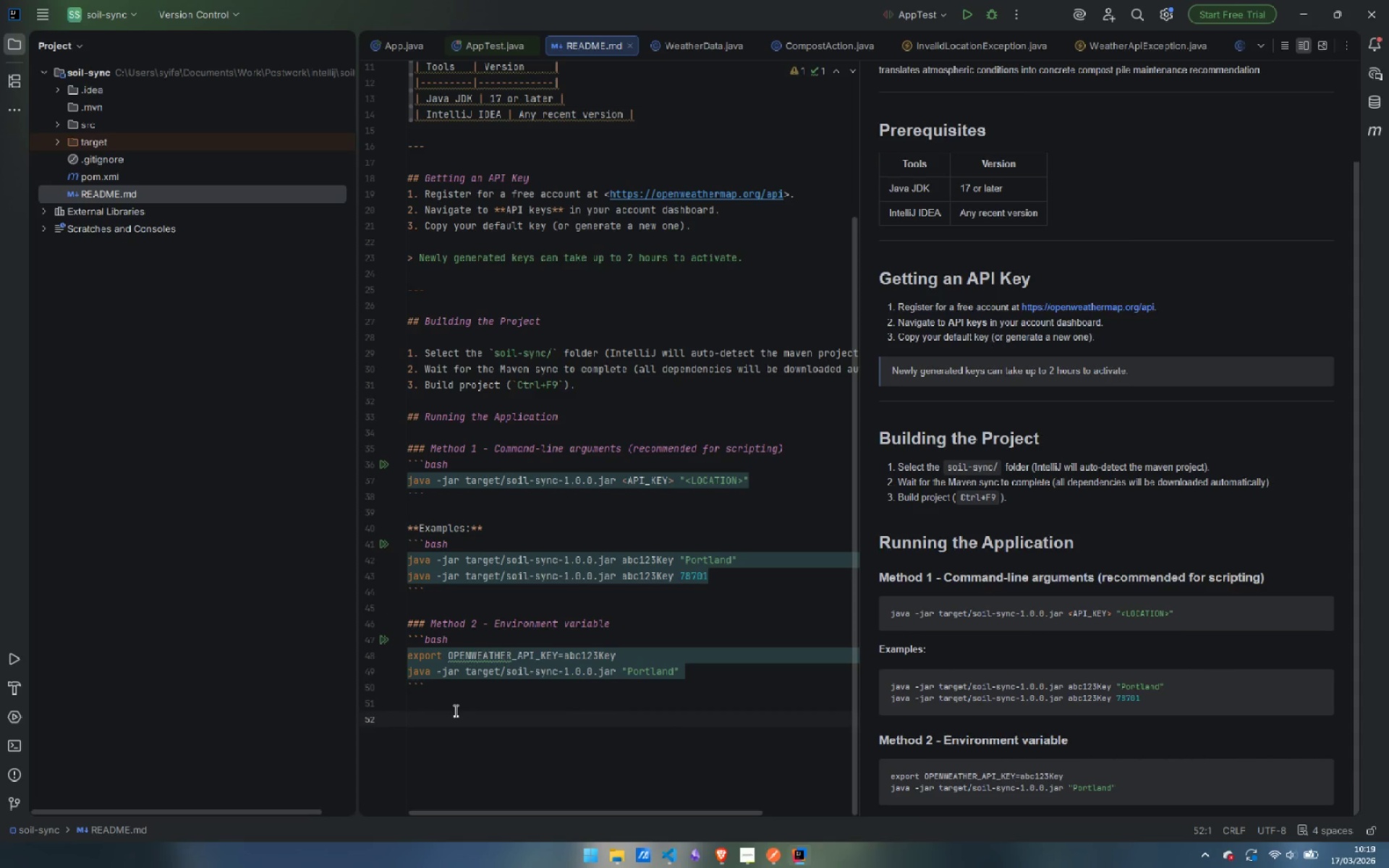 
wait(9.59)
 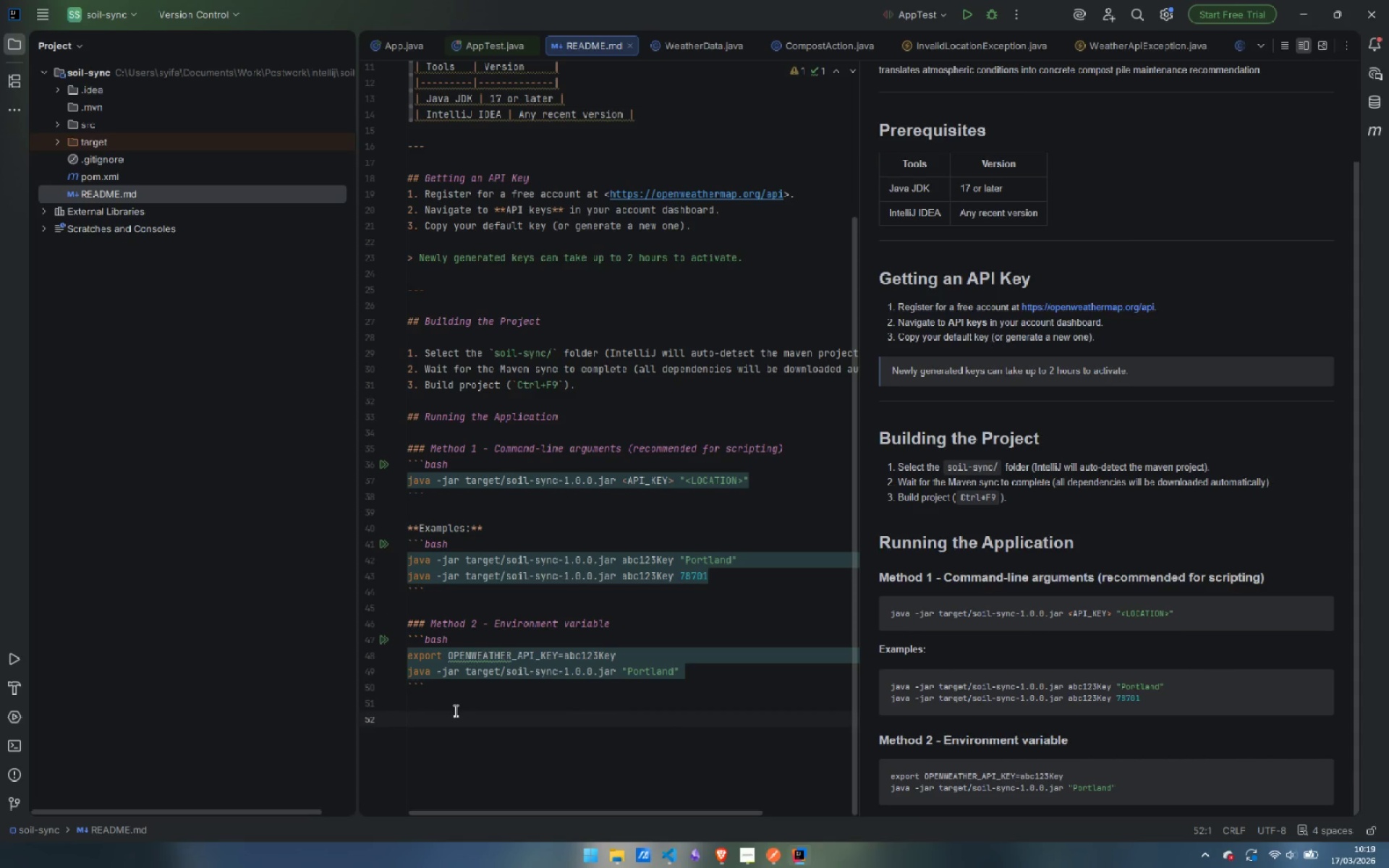 
type(### Method 3 - Interactiveb)
key(Backspace)
key(Backspace)
type(e prompts)
 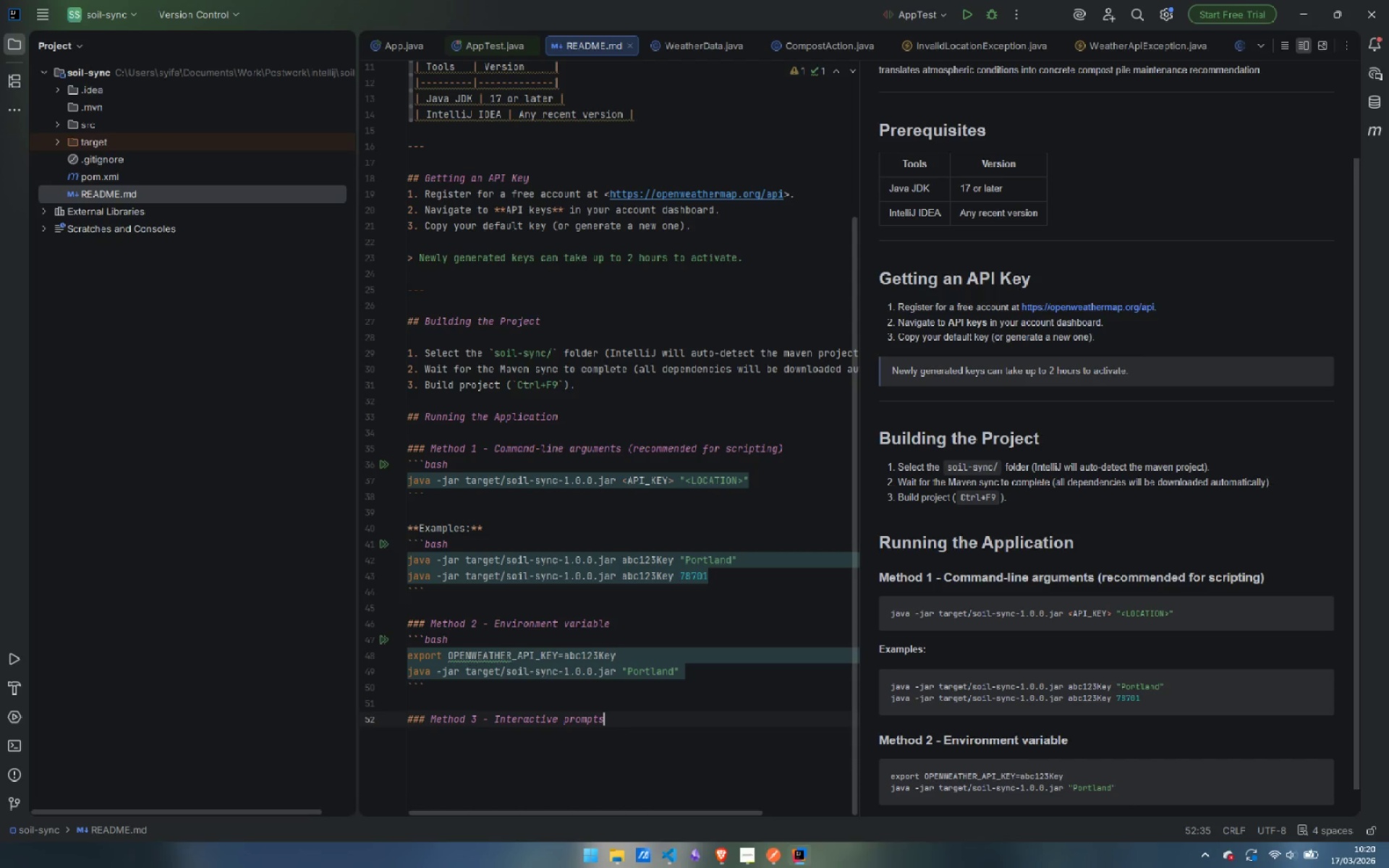 
key(Enter)
 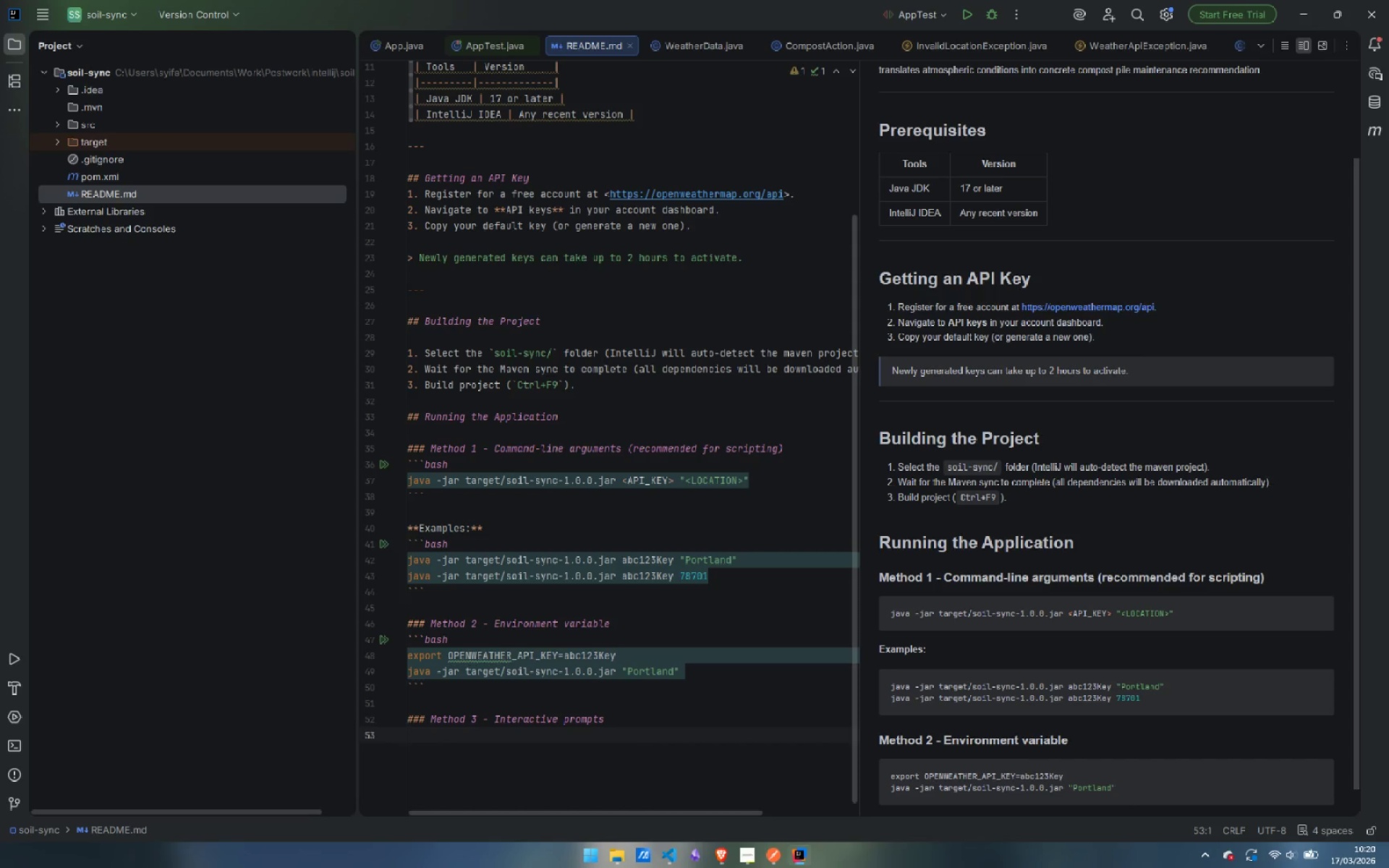 
key(Enter)
 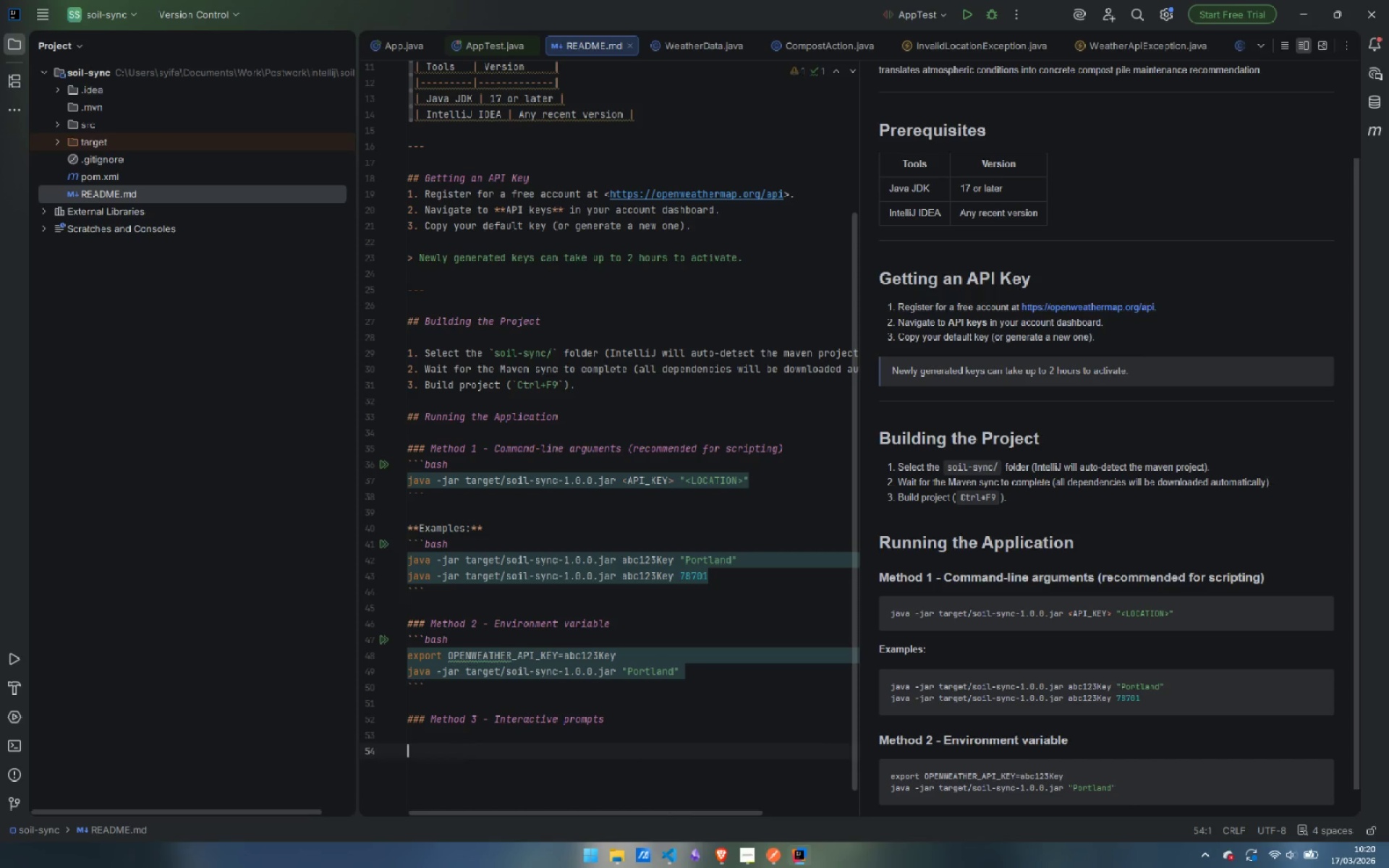 
type(Run witjhou)
key(Backspace)
key(Backspace)
key(Backspace)
key(Backspace)
type(hout arguments )
 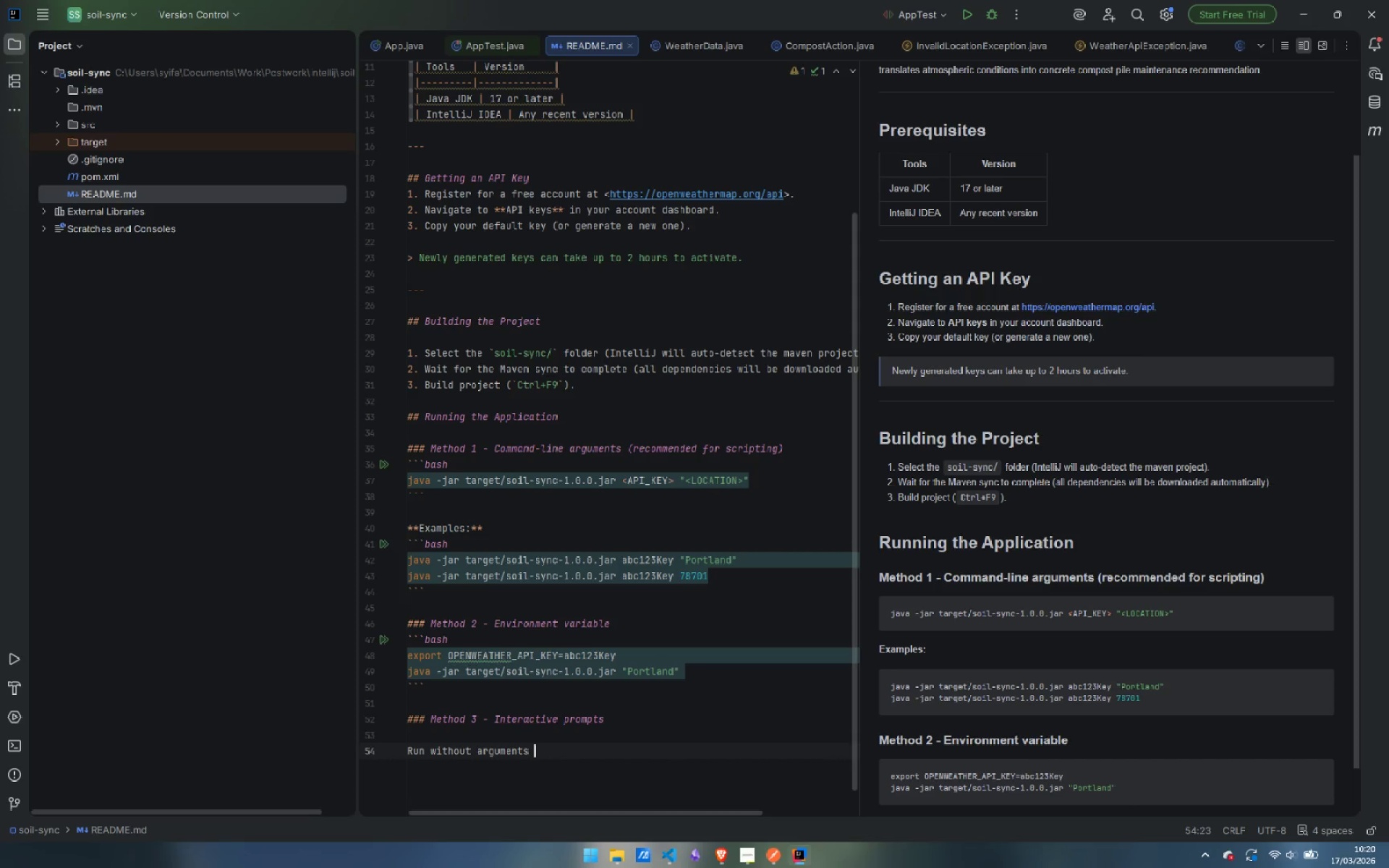 
wait(12.39)
 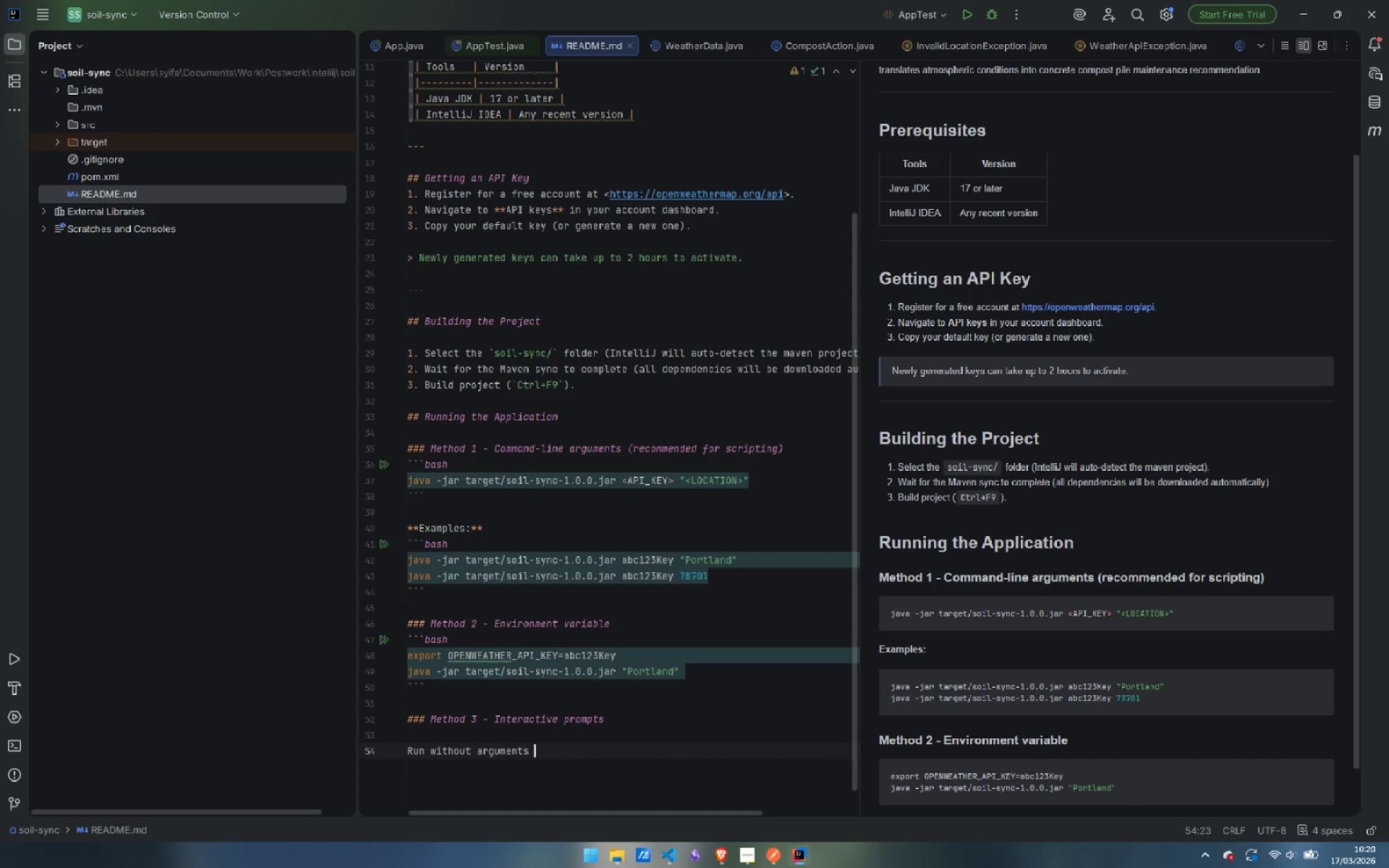 
type(via IntelliJ IDA)
key(Backspace)
type(EA or )
 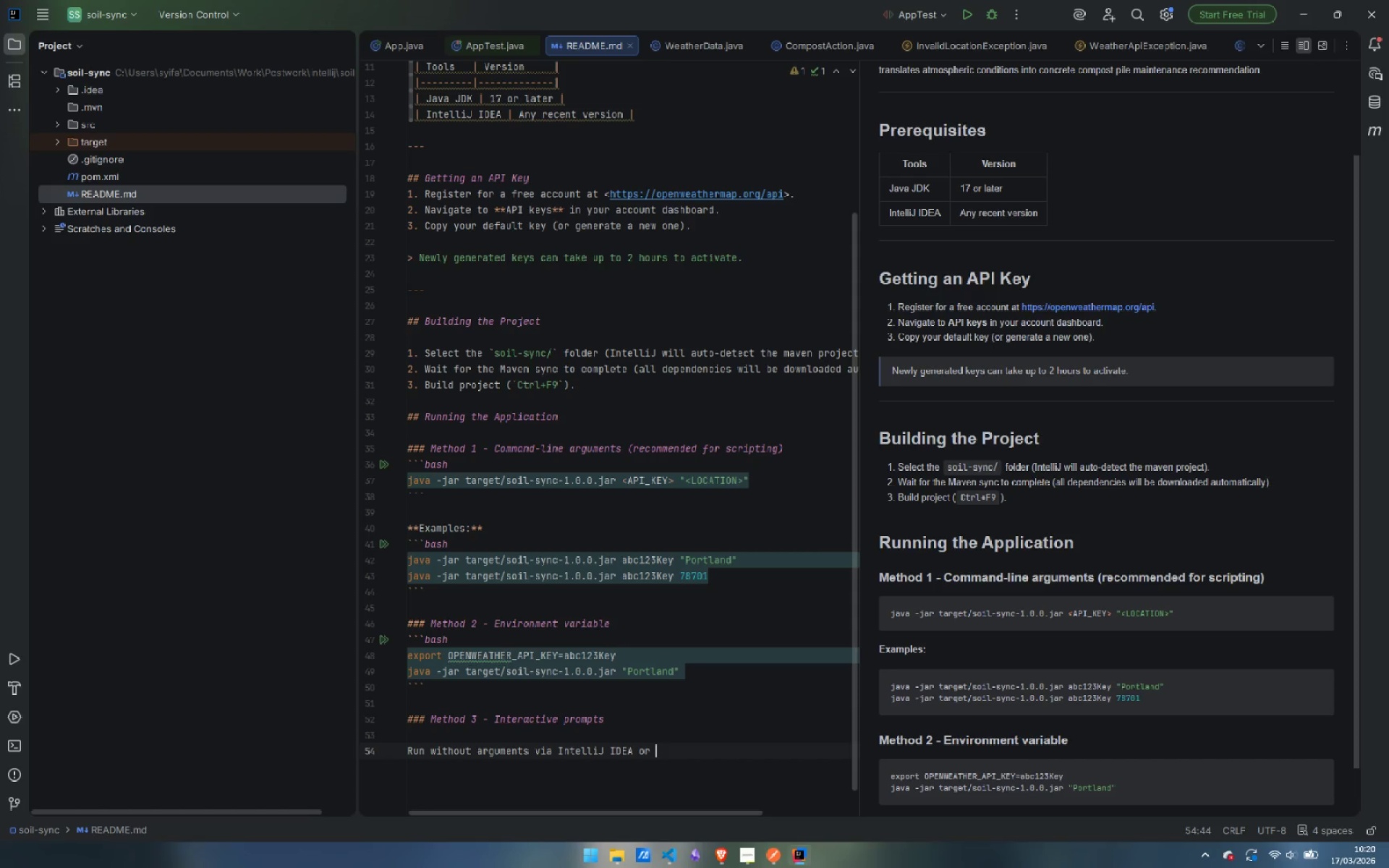 
wait(5.97)
 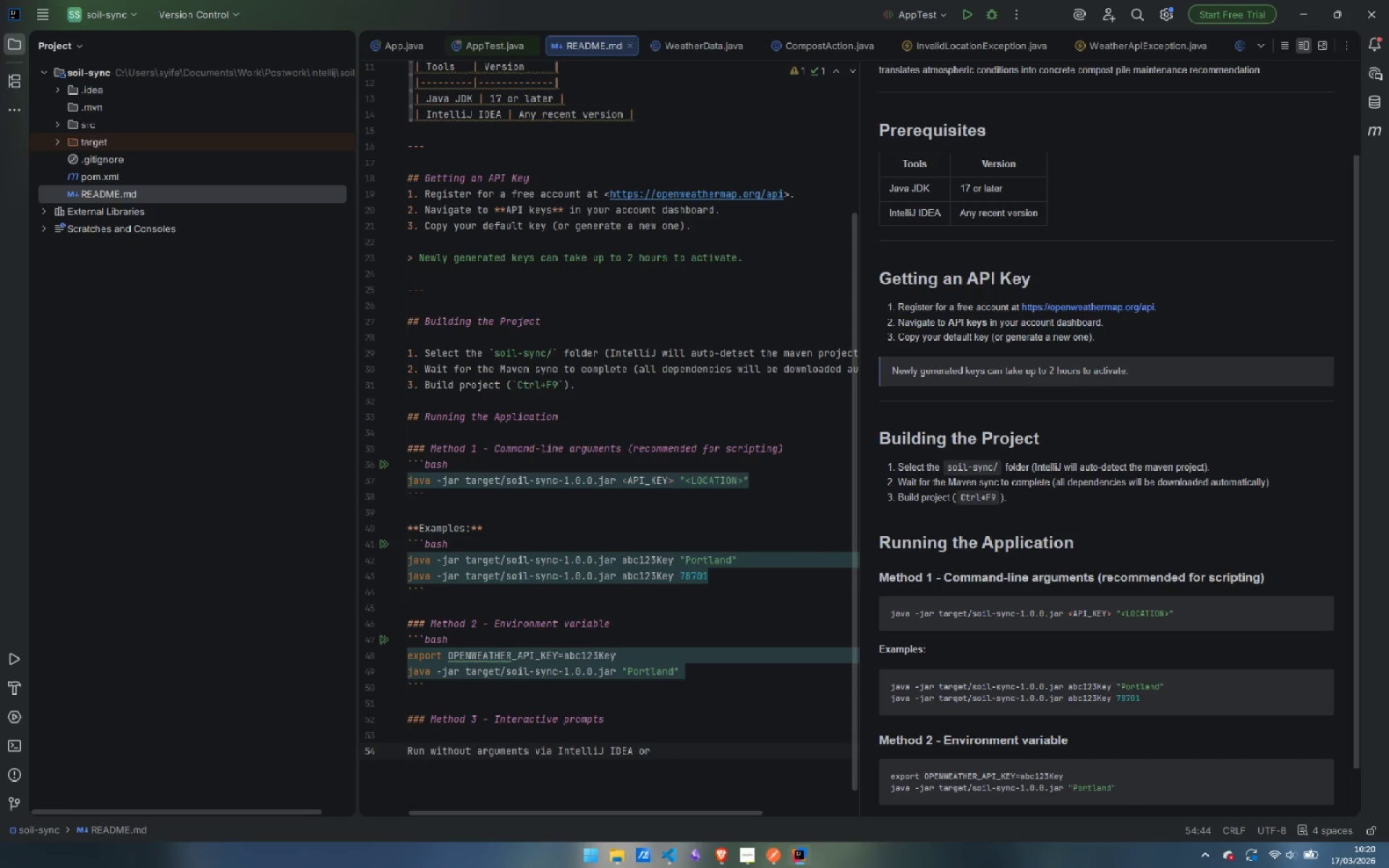 
type(terminal )
 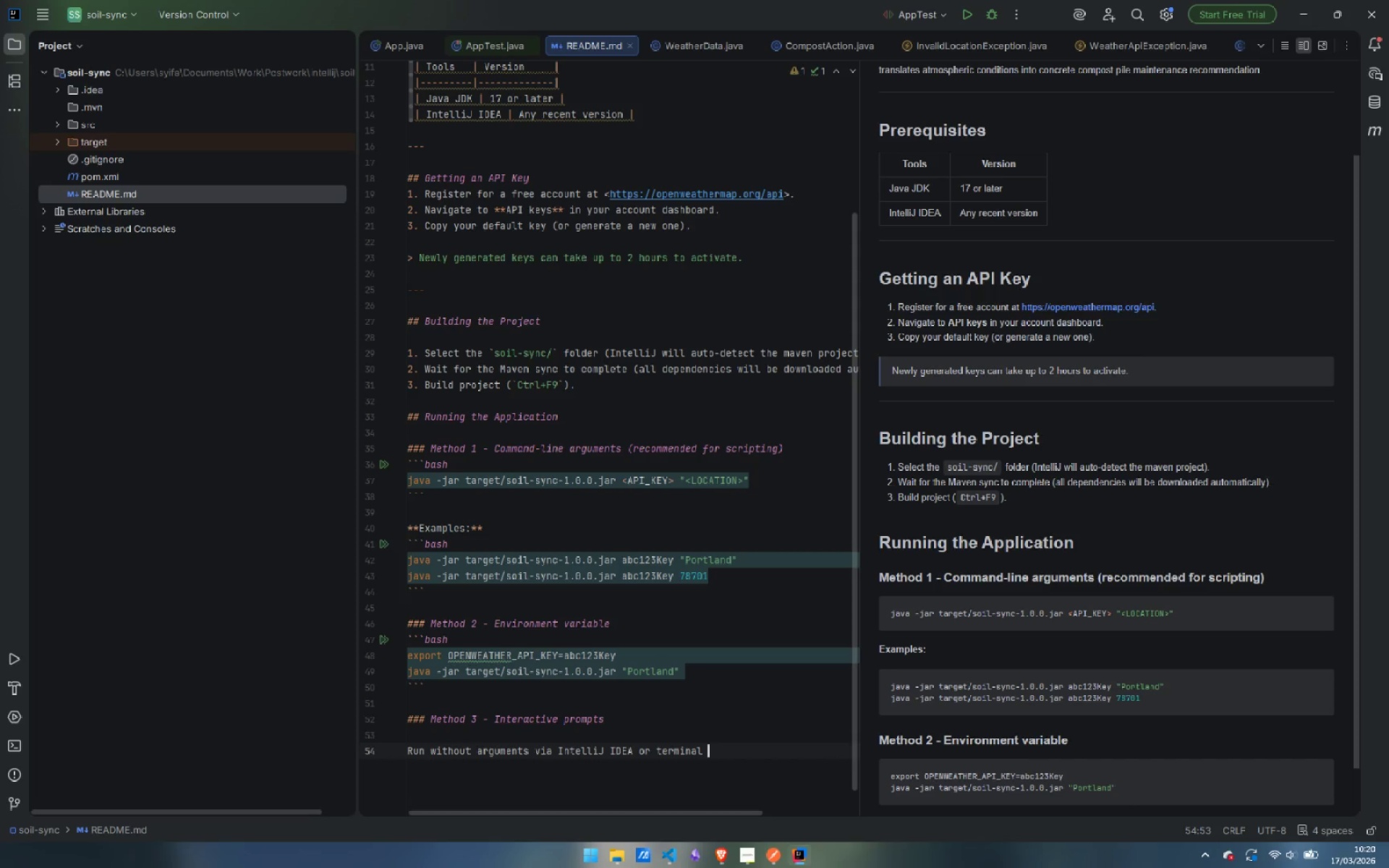 
type(and the applia)
key(Backspace)
type(cation will prompt you)
 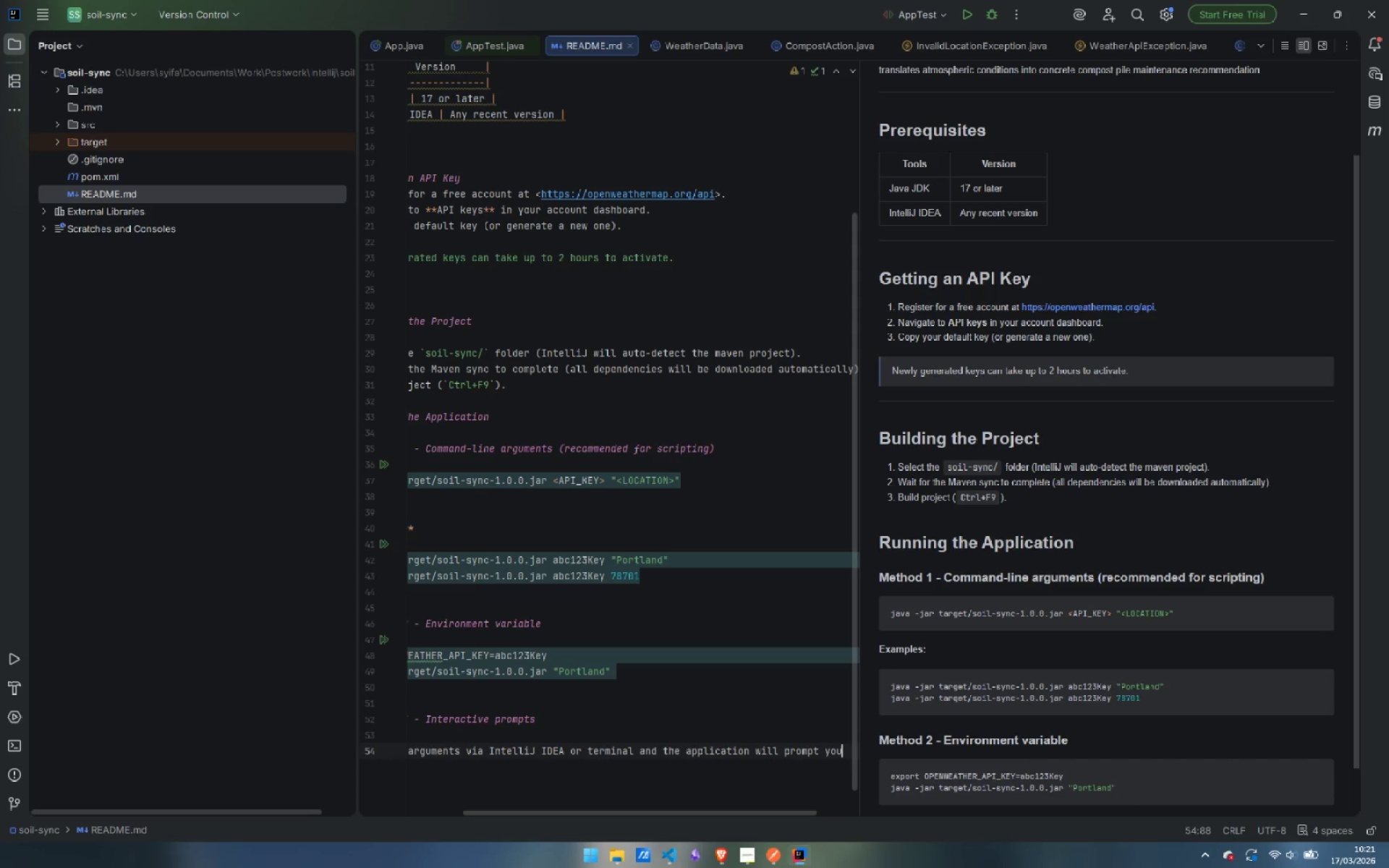 
wait(5.08)
 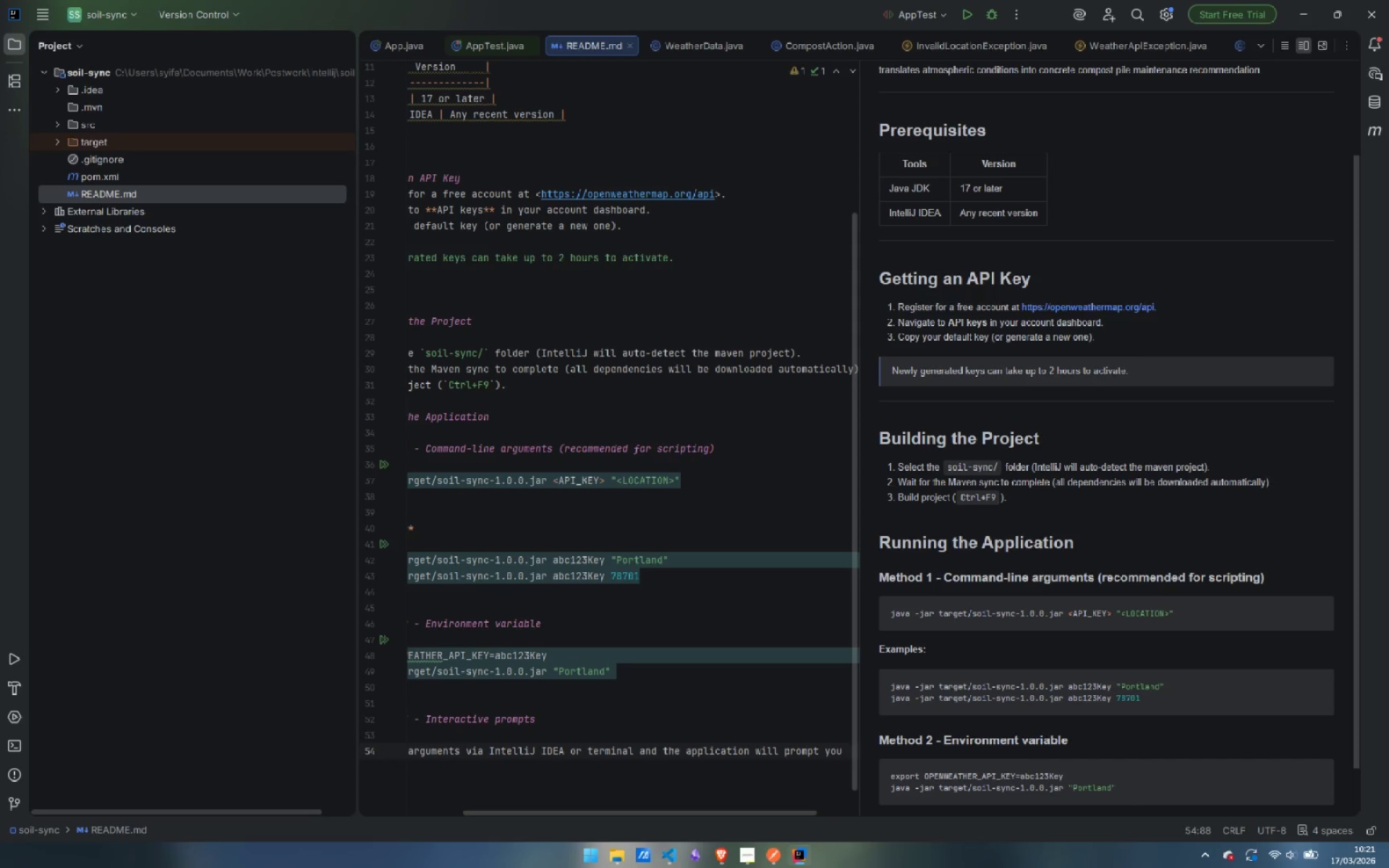 
type( to )
 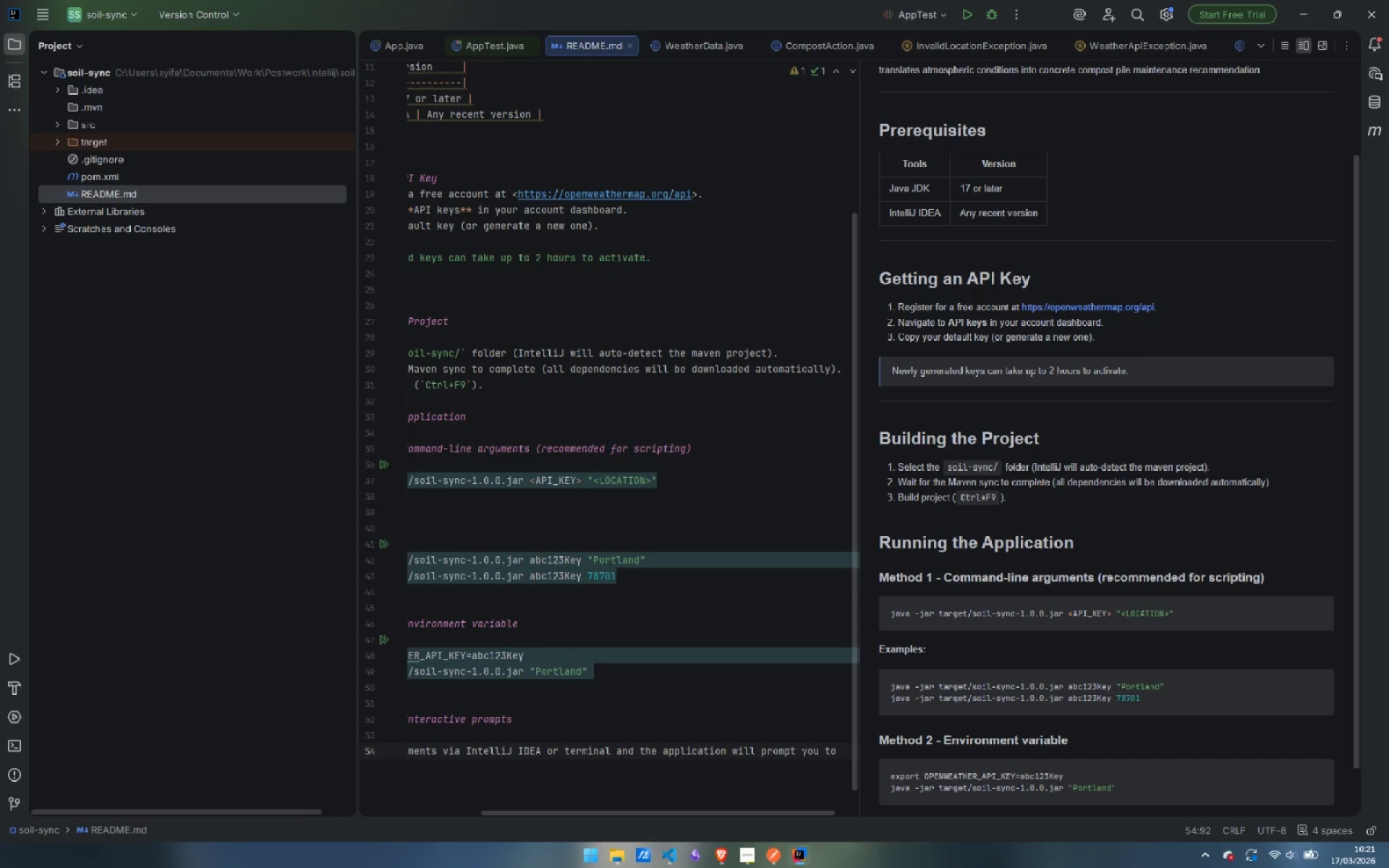 
wait(7.31)
 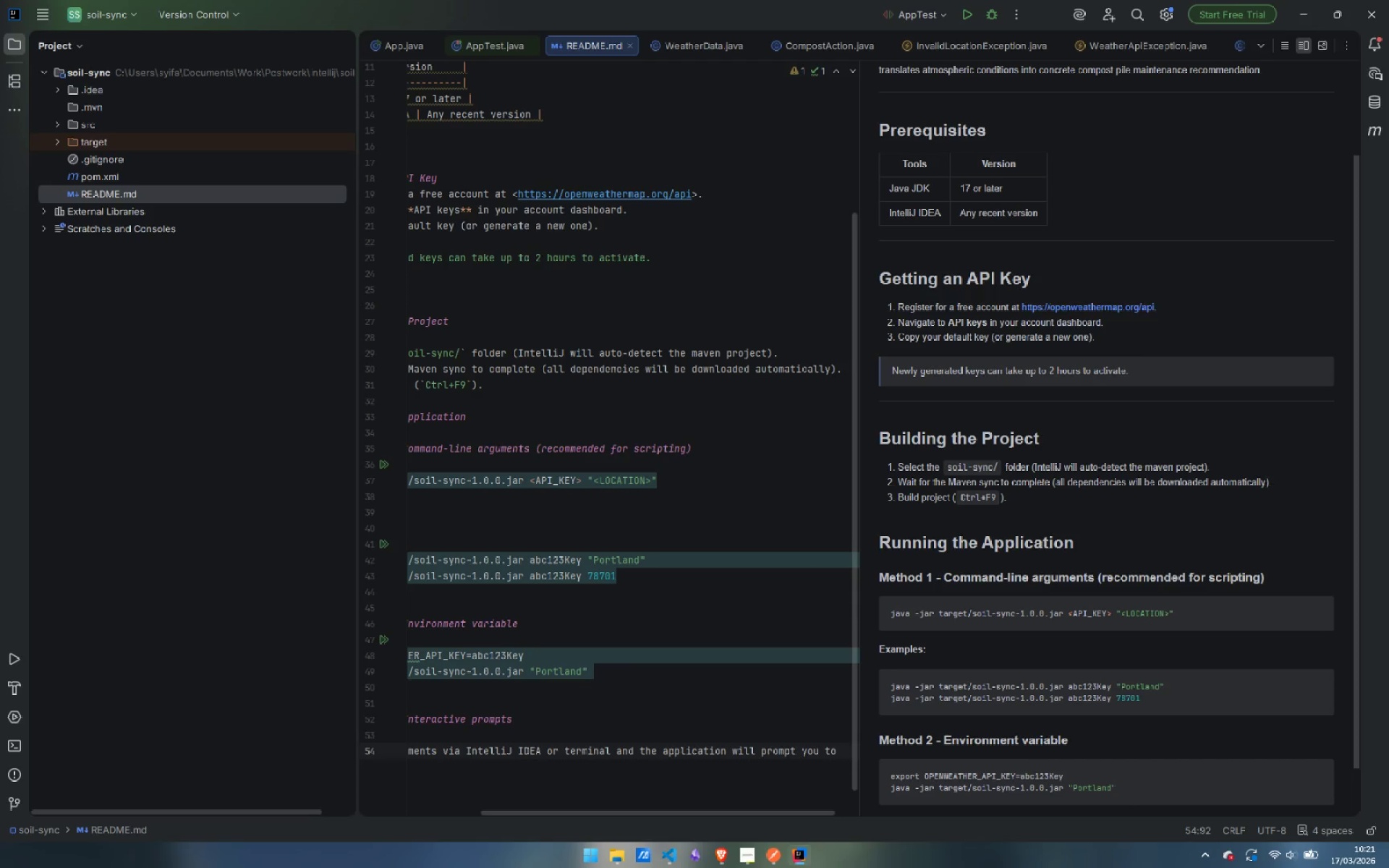 
key(Backspace)
 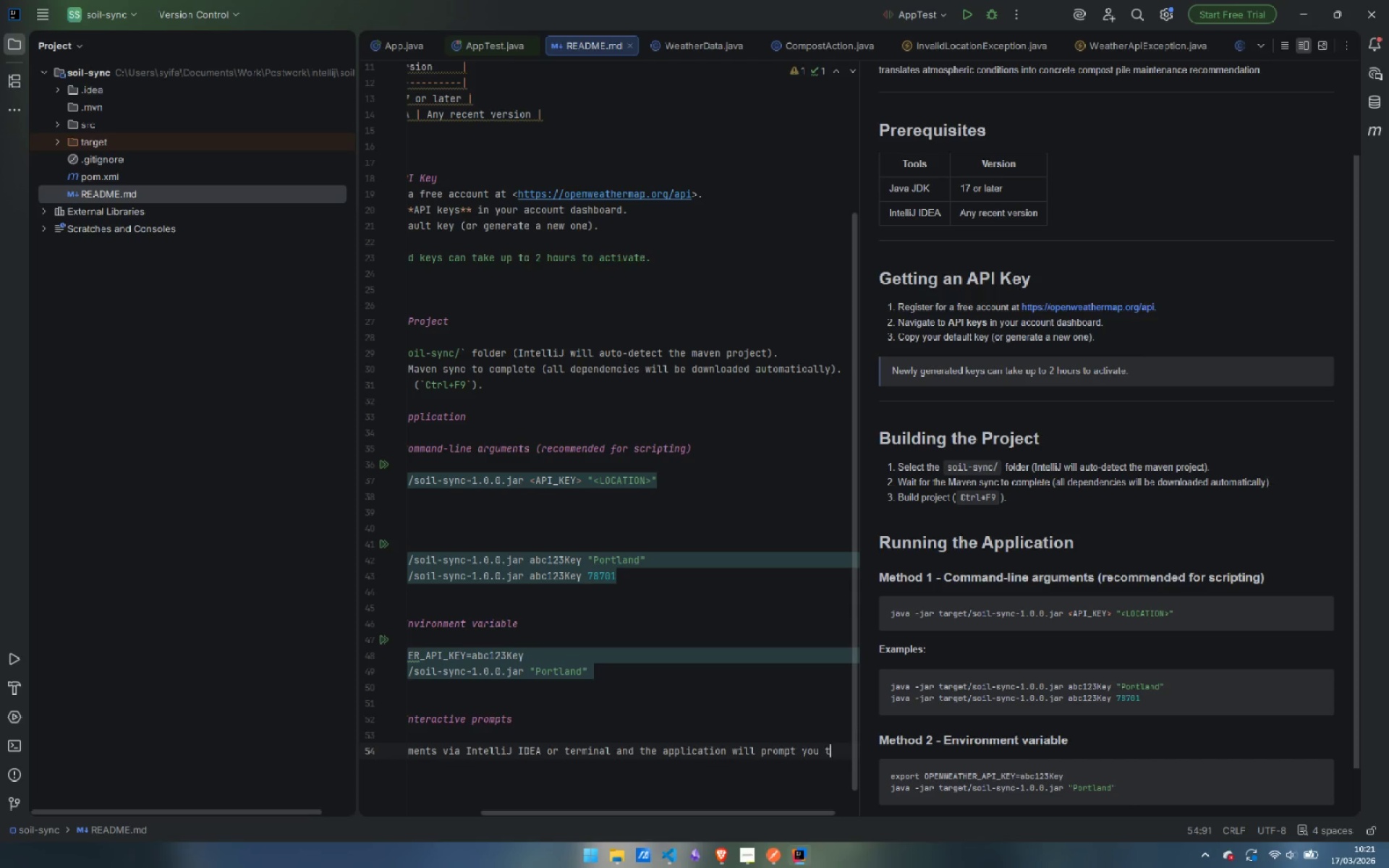 
key(Backspace)
 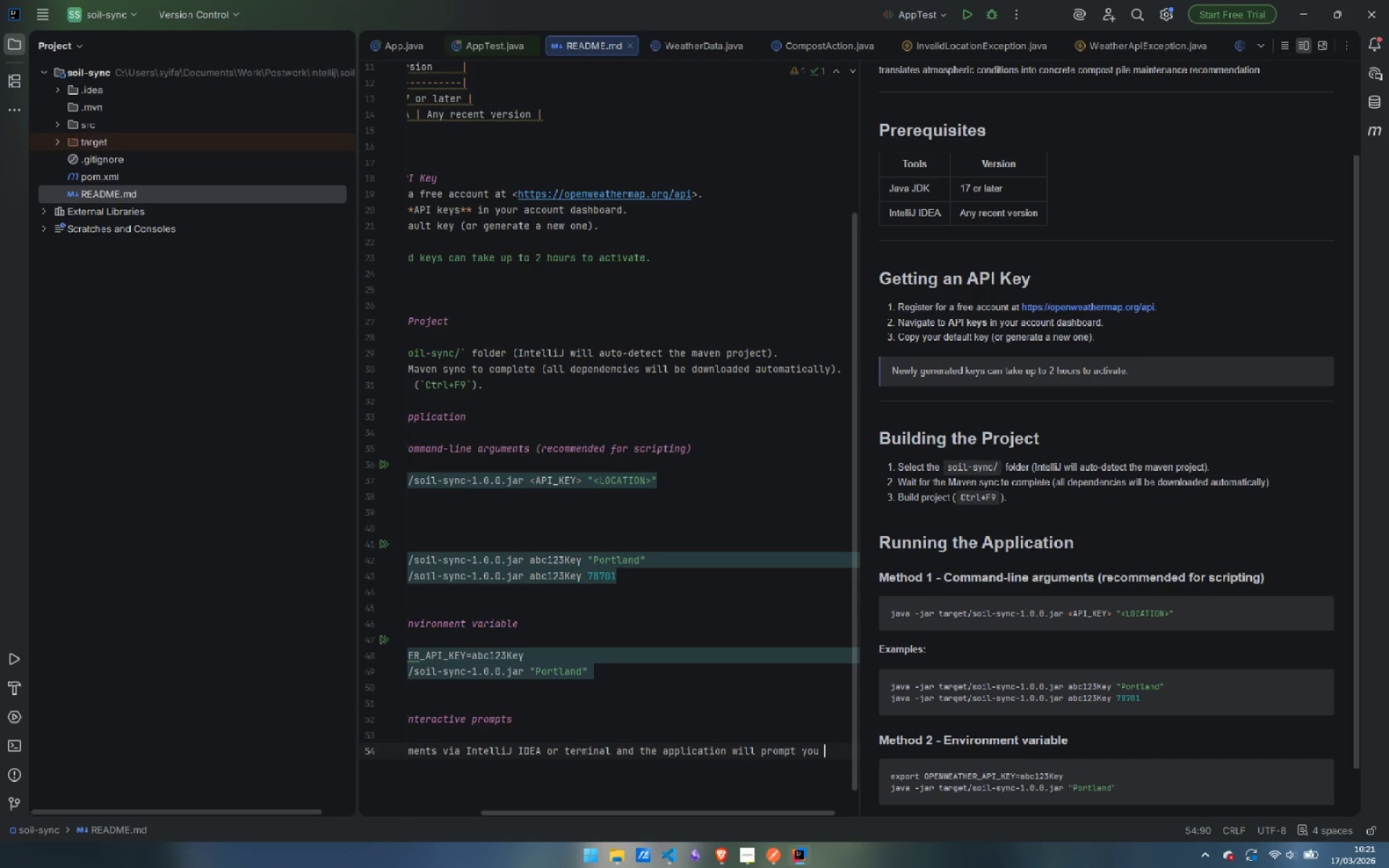 
key(Backspace)
 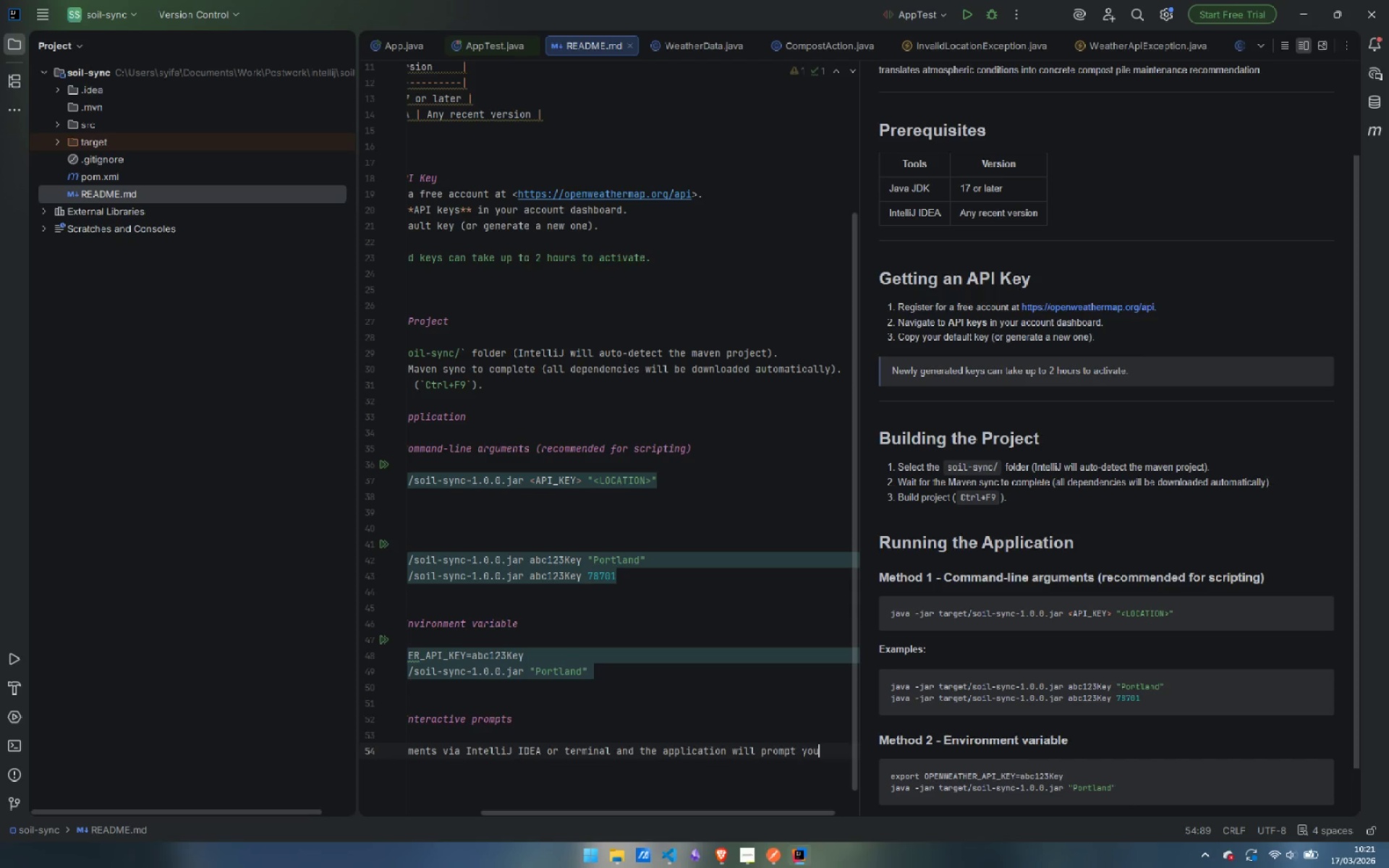 
key(Backspace)
 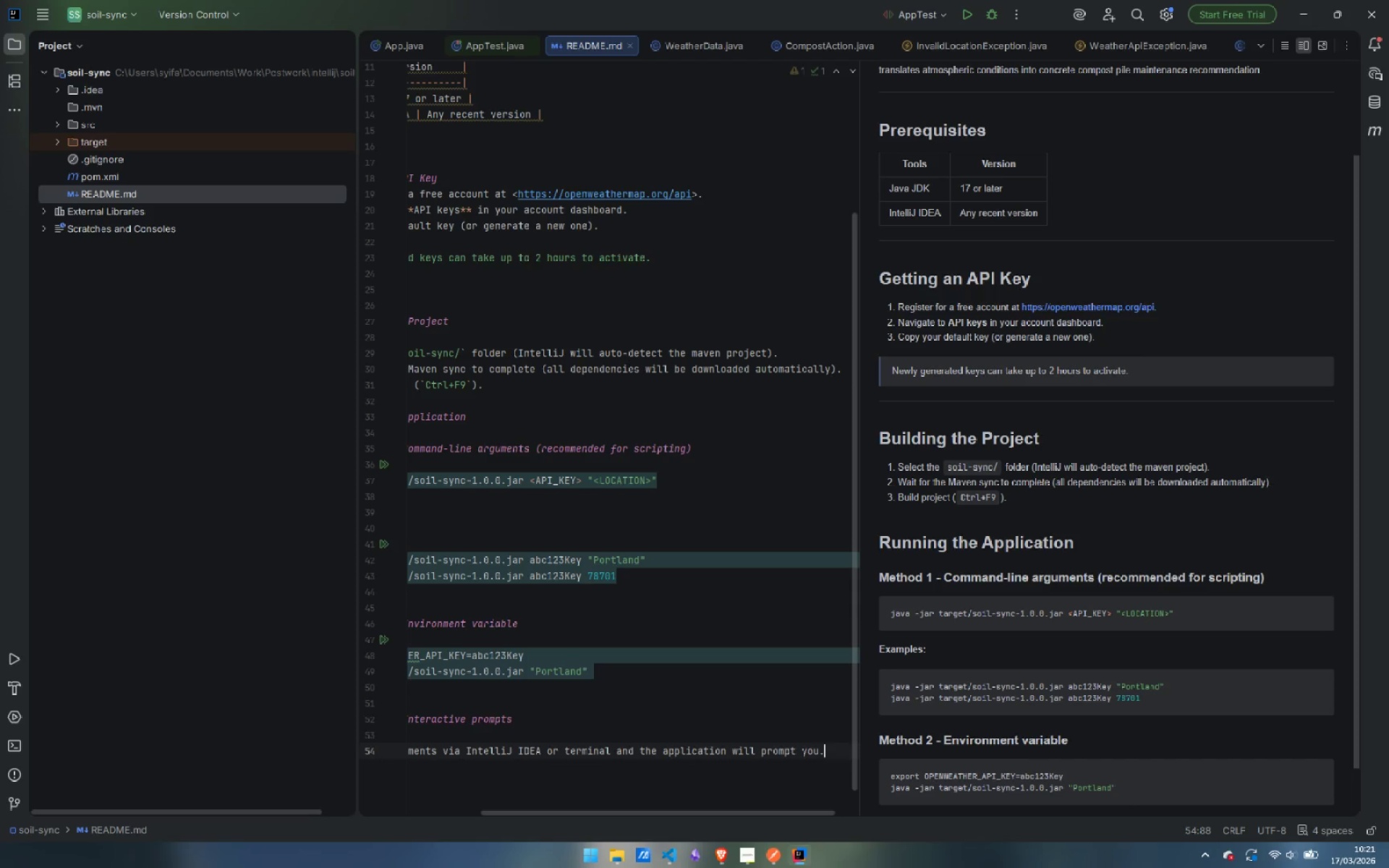 
key(Period)
 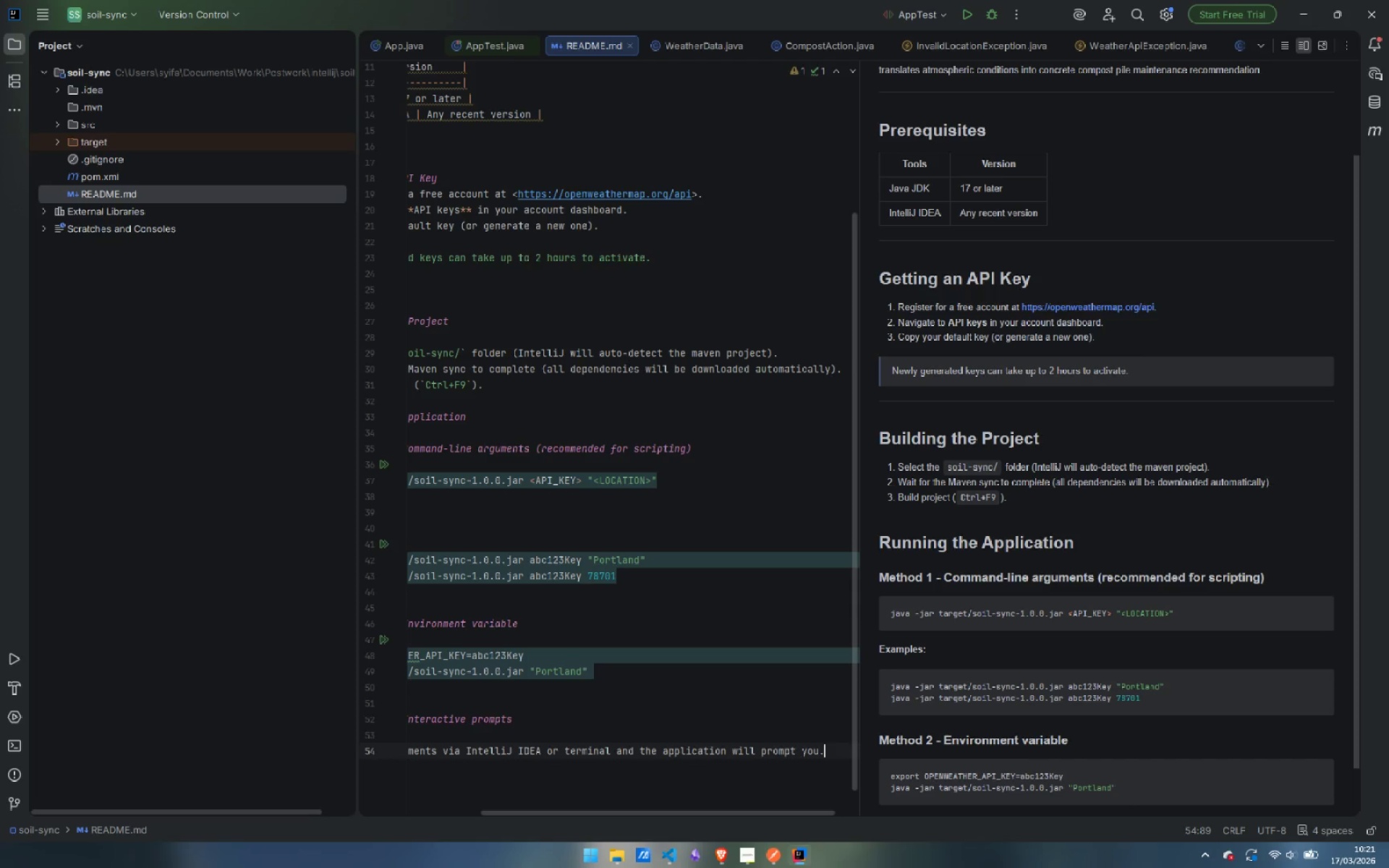 
wait(11.27)
 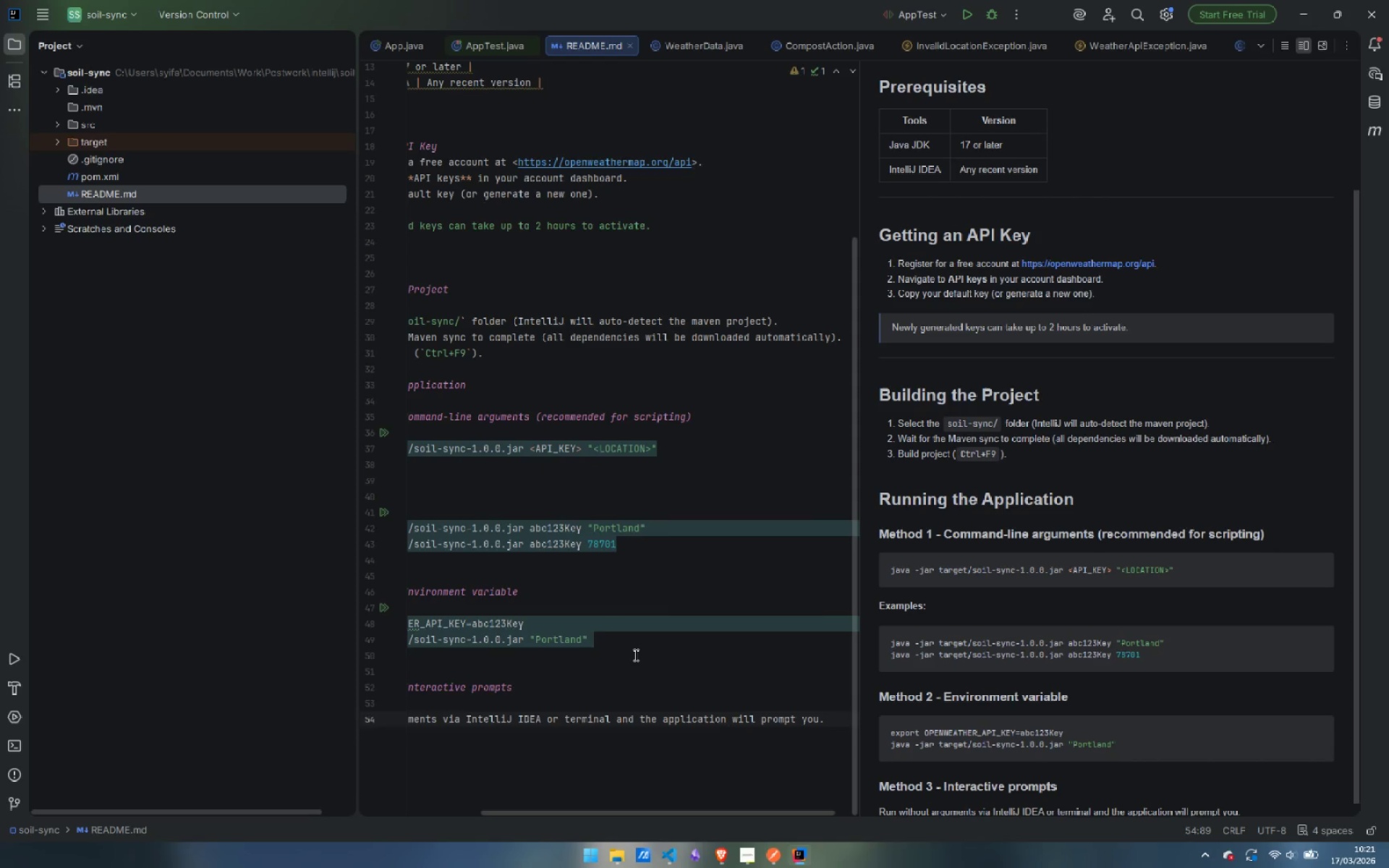 
hold_key(key=ShiftLeft, duration=1.38)
 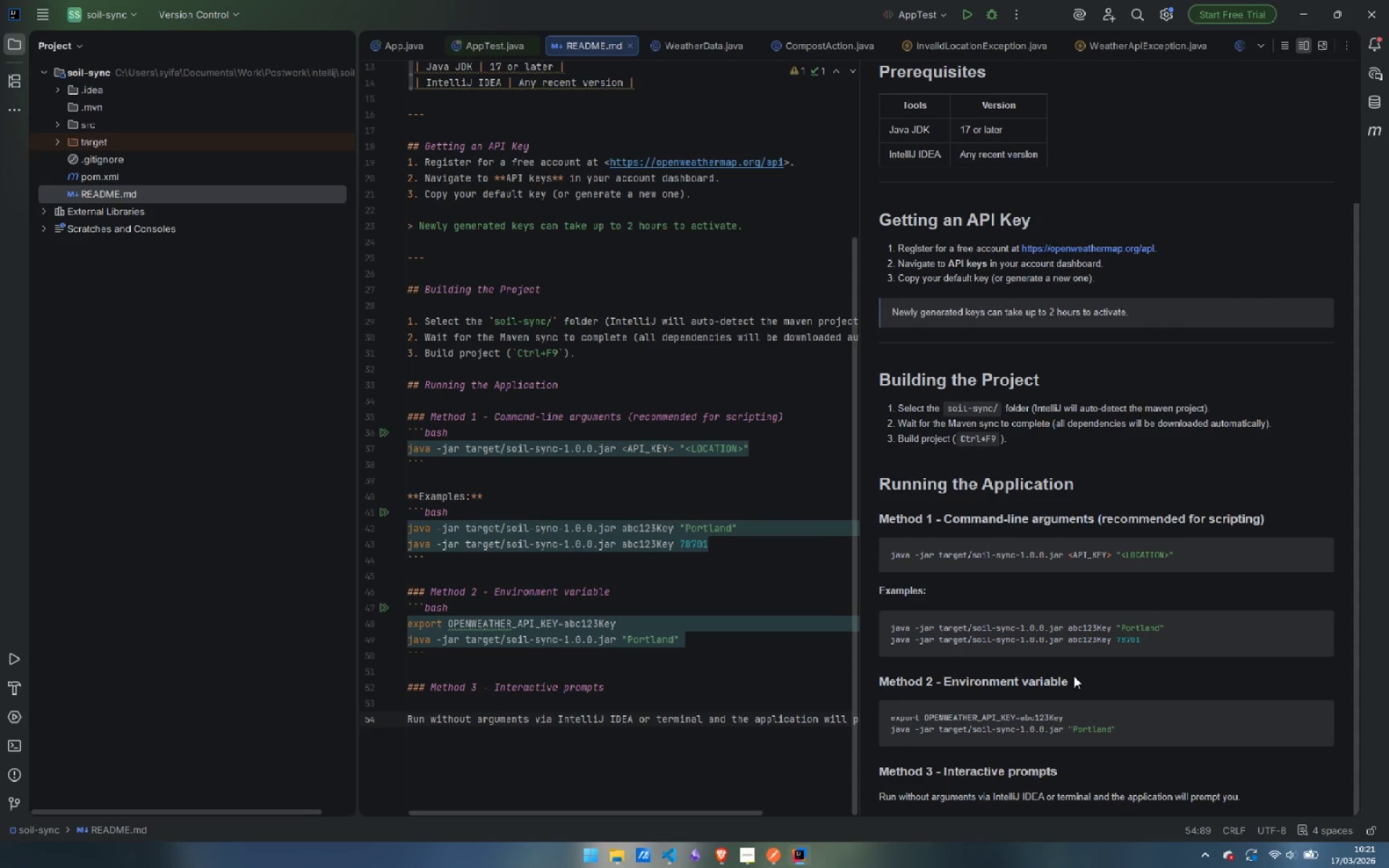 
scroll: coordinate [634, 655], scroll_direction: down, amount: 5.0
 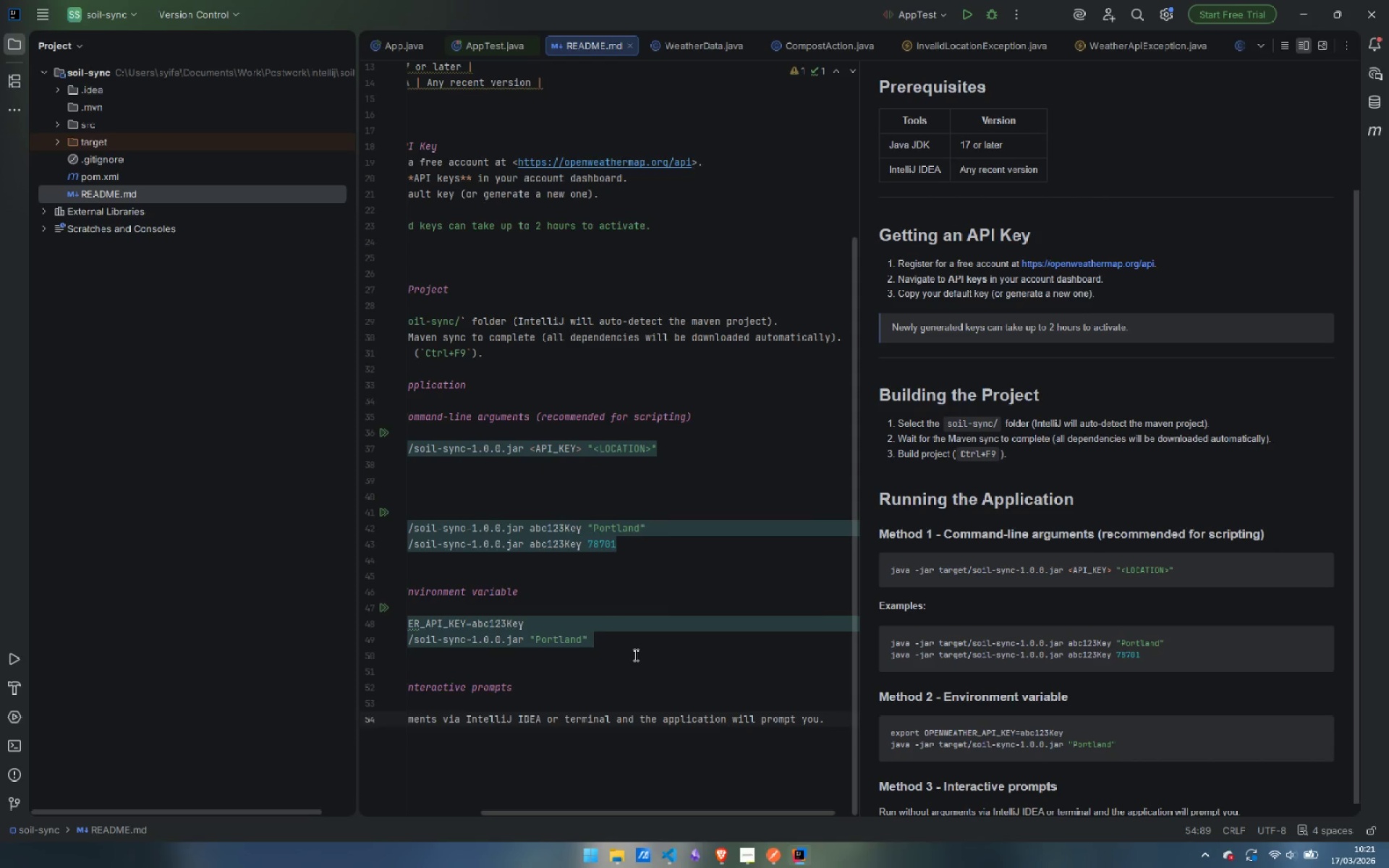 
scroll: coordinate [634, 655], scroll_direction: up, amount: 5.0
 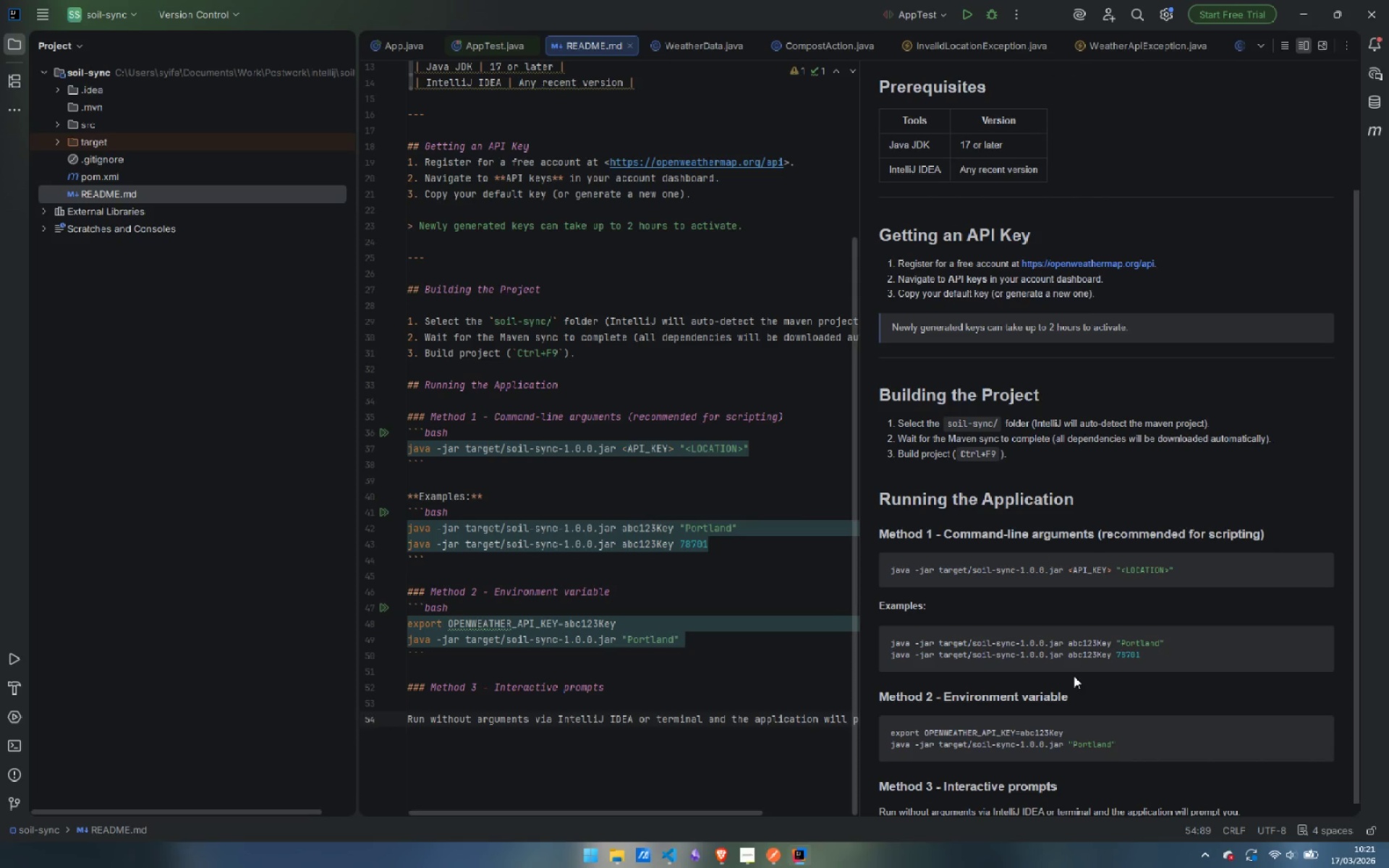 
scroll: coordinate [1074, 676], scroll_direction: down, amount: 11.0
 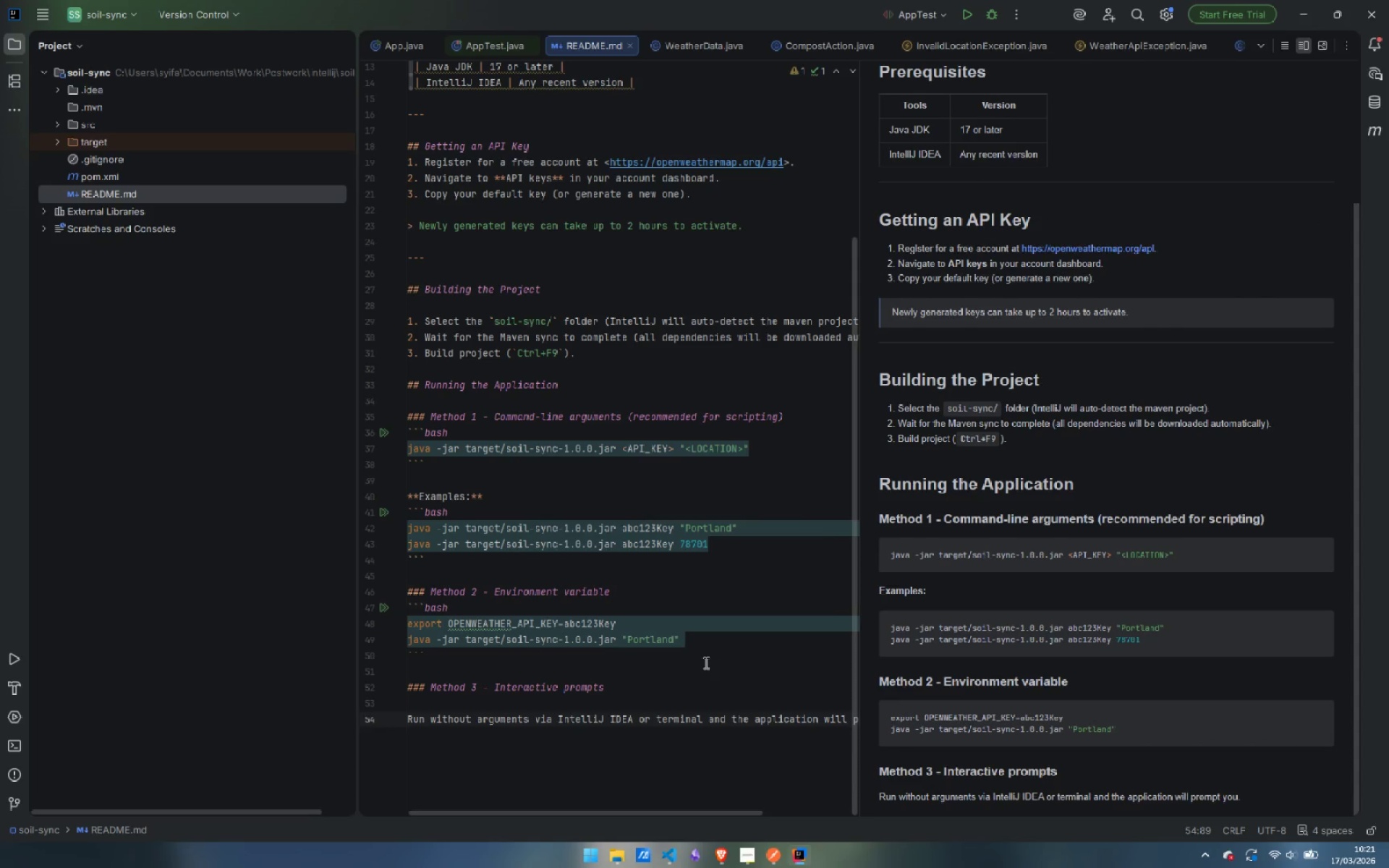 
hold_key(key=ShiftLeft, duration=0.84)
scroll: coordinate [751, 674], scroll_direction: down, amount: 10.0
 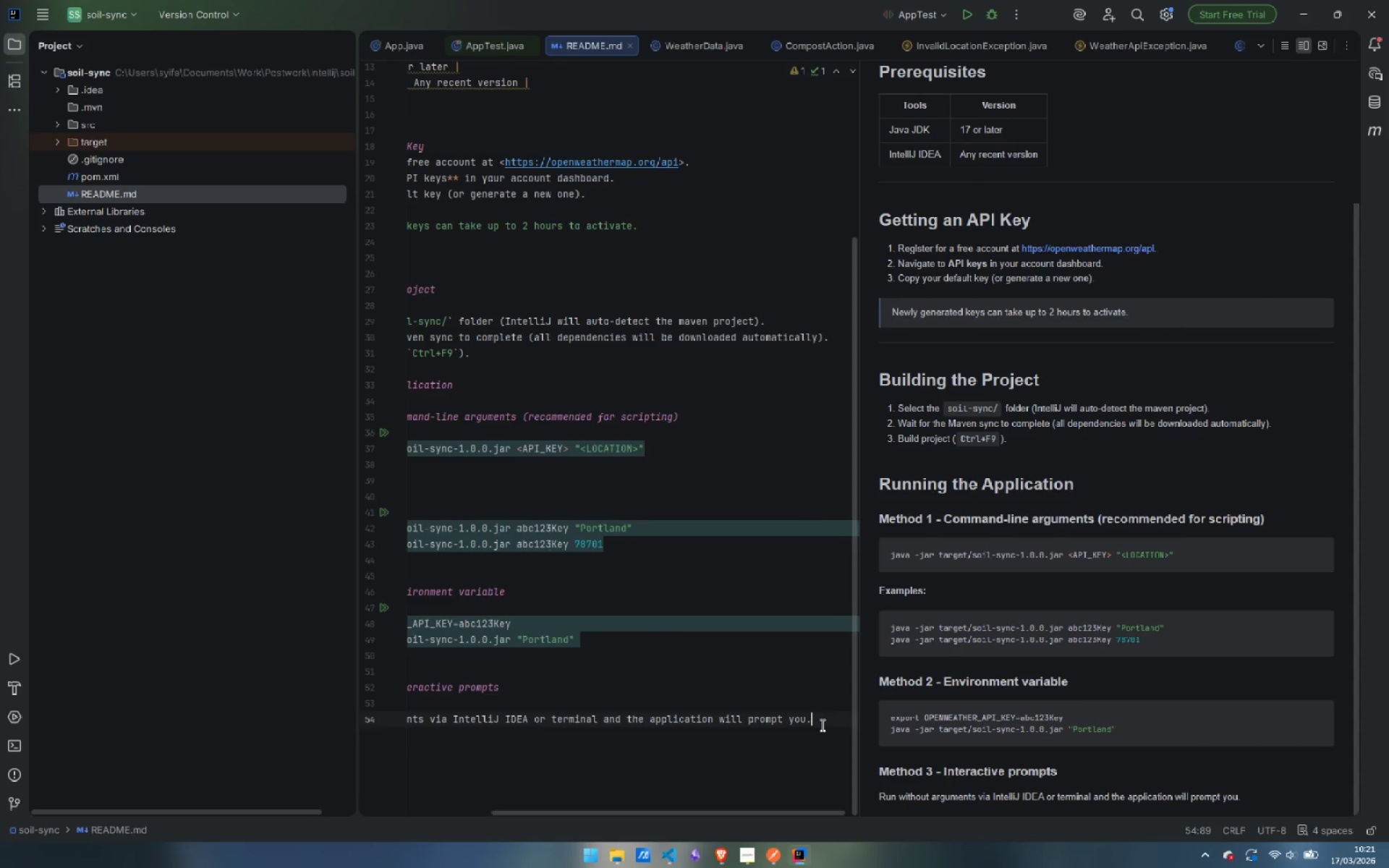 
key(Enter)
 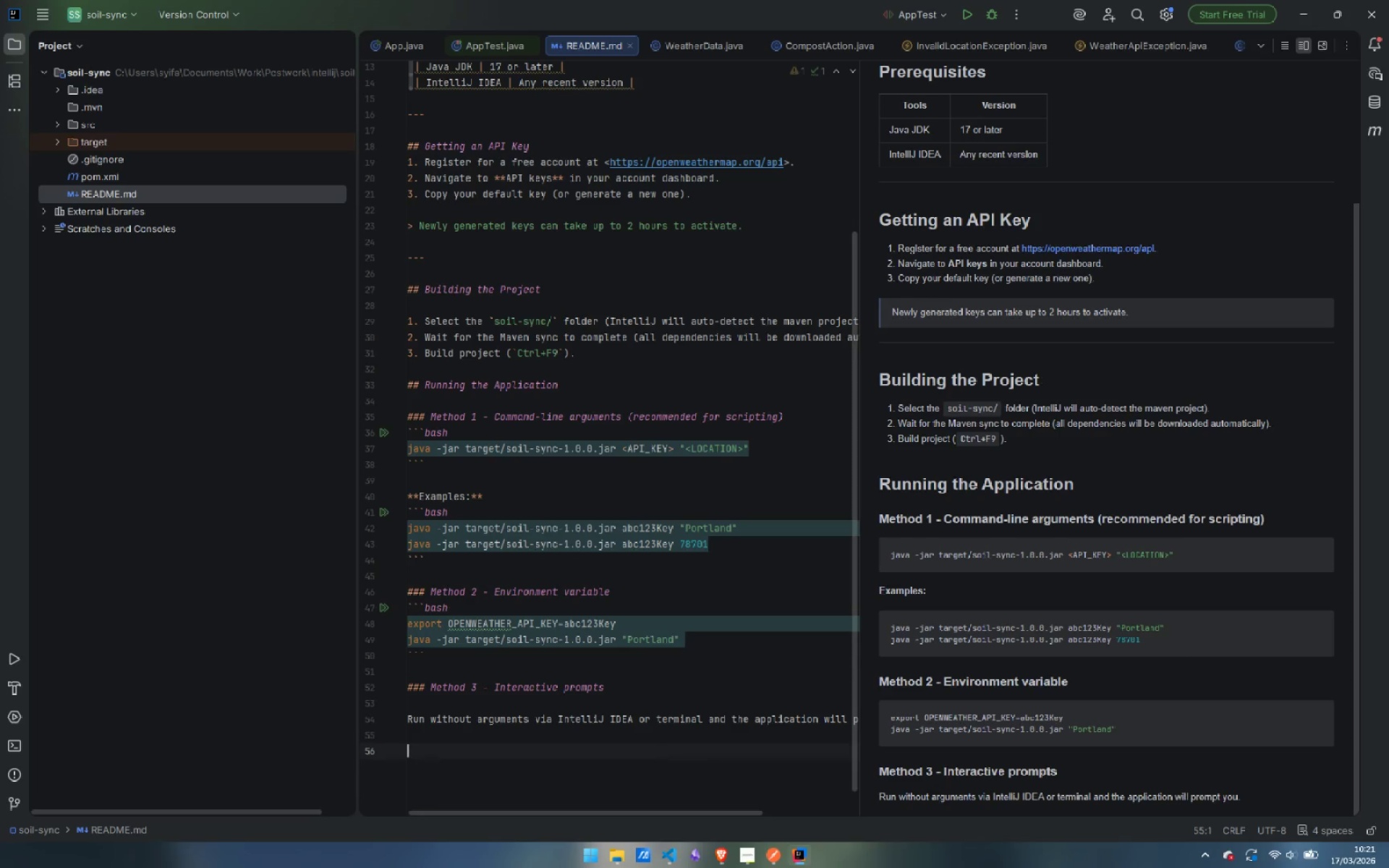 
key(Enter)
 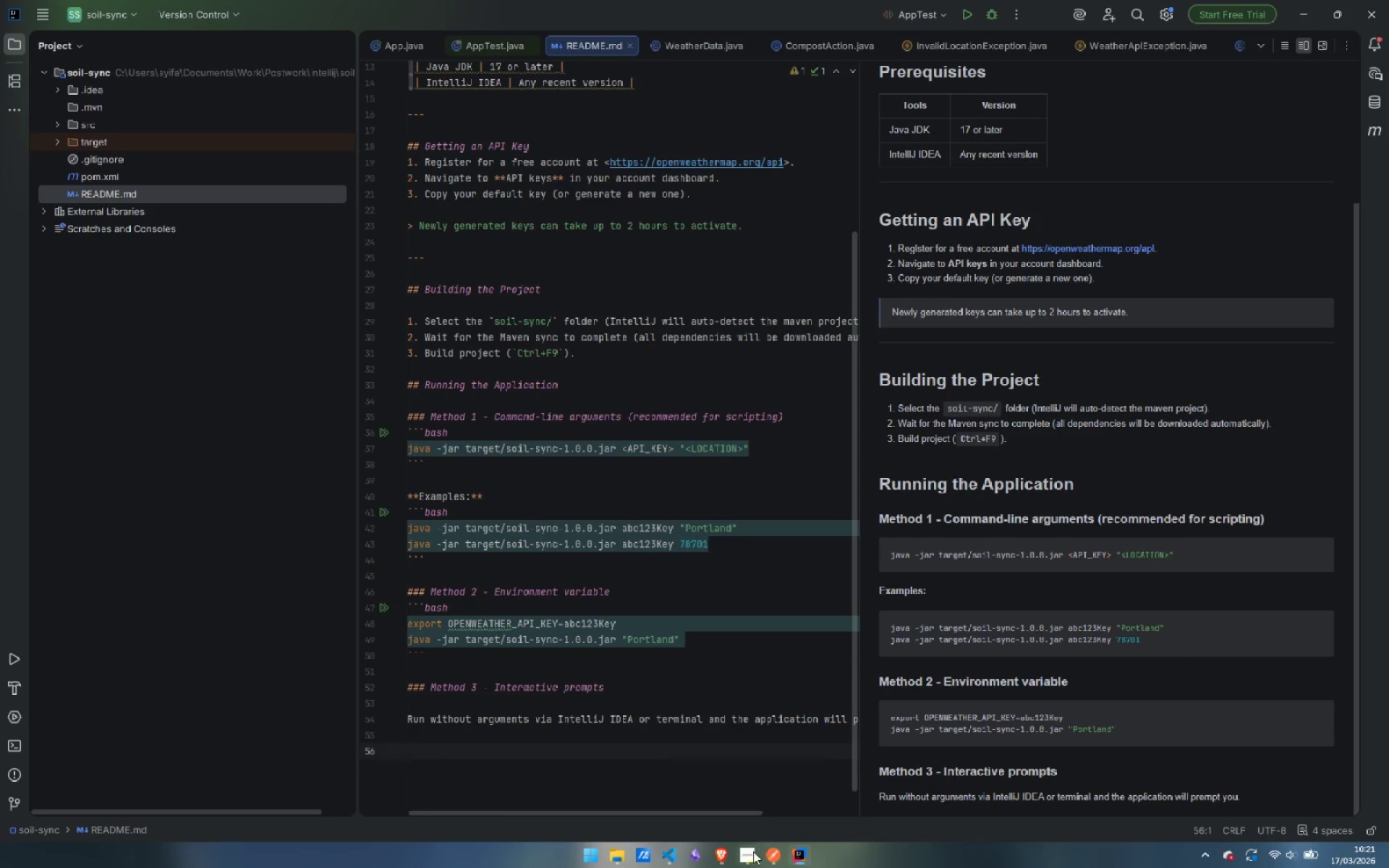 
left_click([749, 856])